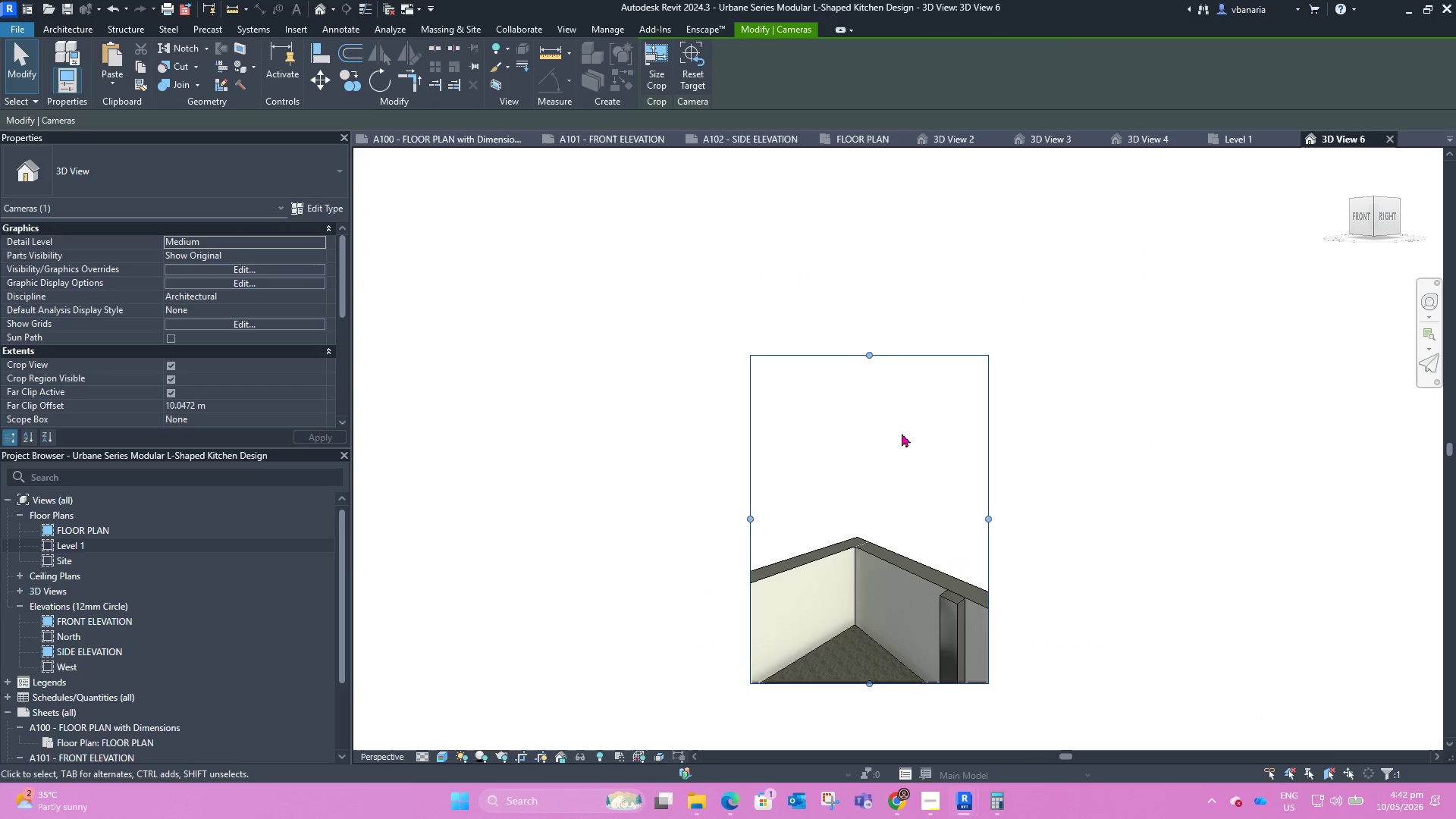 
scroll: coordinate [858, 315], scroll_direction: down, amount: 7.0
 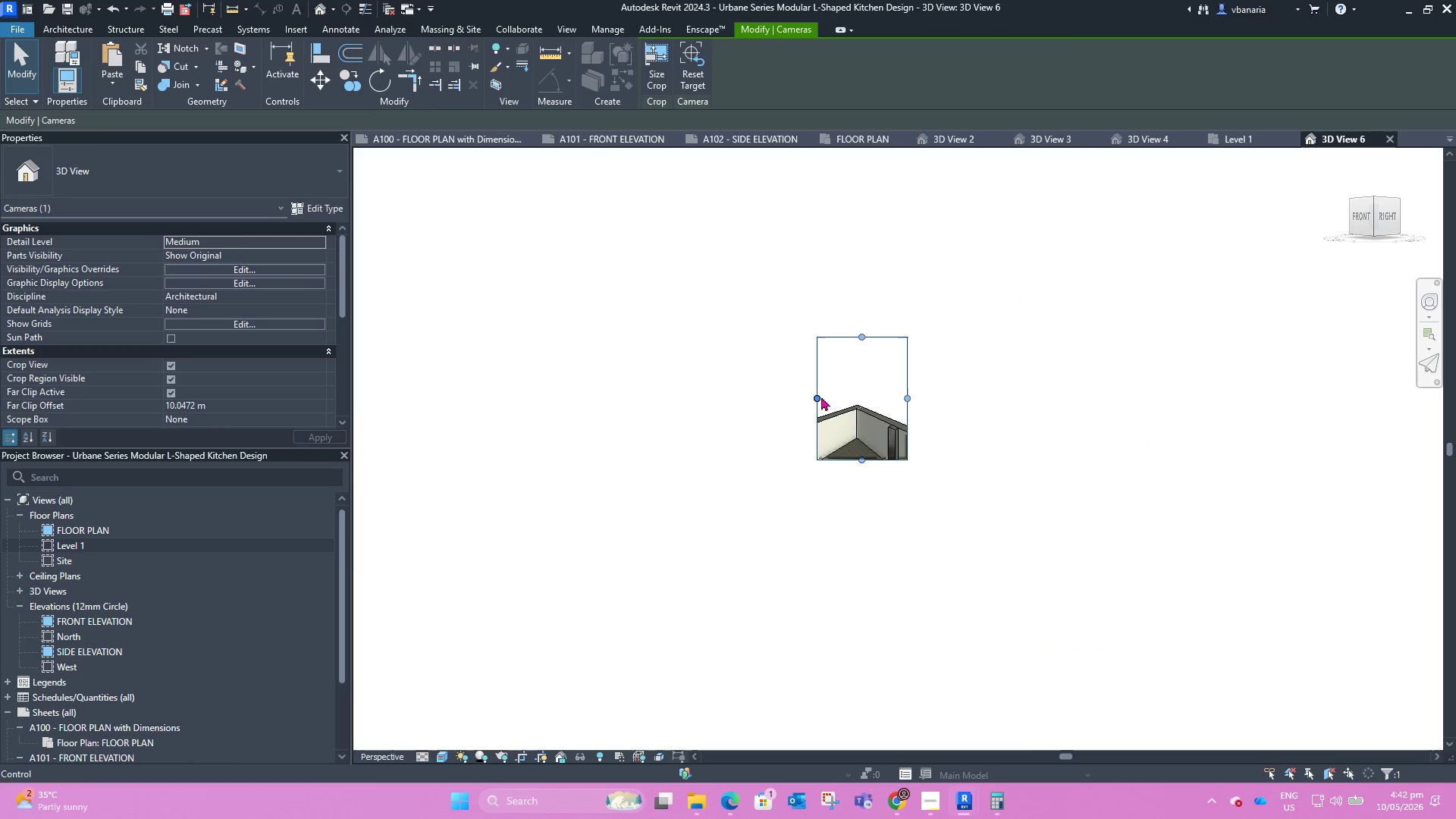 
left_click_drag(start_coordinate=[814, 399], to_coordinate=[724, 409])
 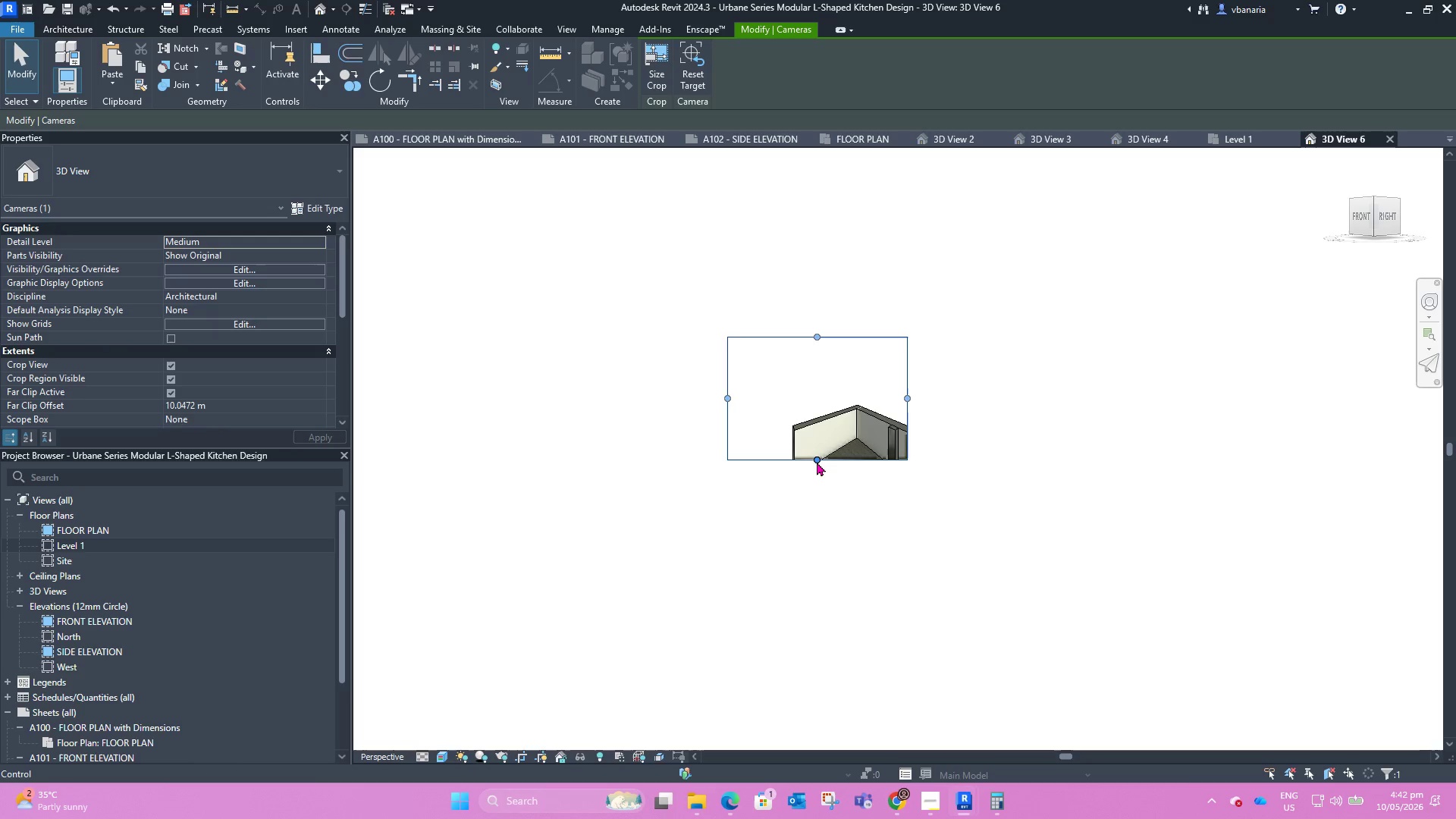 
left_click_drag(start_coordinate=[818, 460], to_coordinate=[825, 558])
 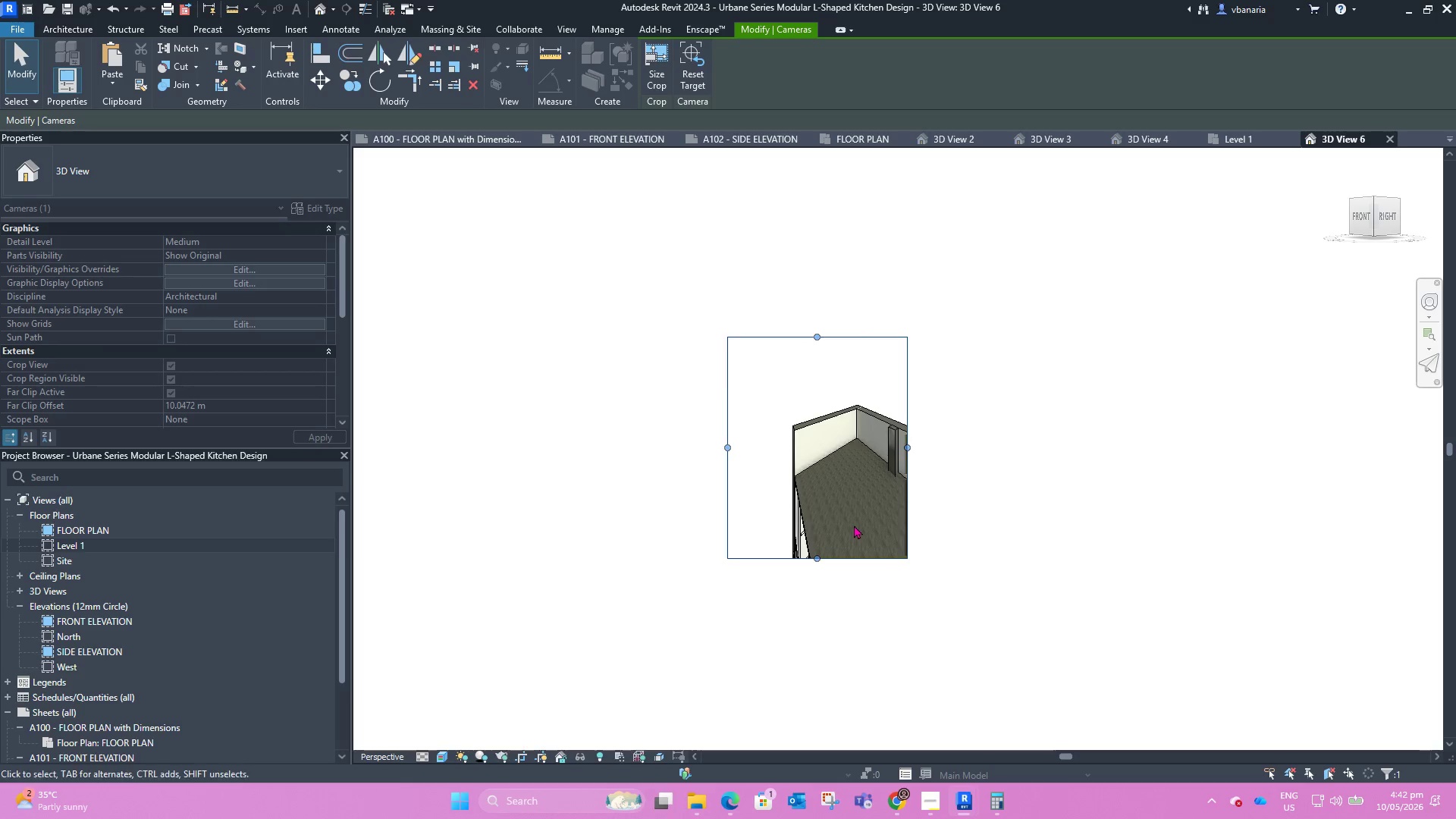 
scroll: coordinate [855, 525], scroll_direction: up, amount: 3.0
 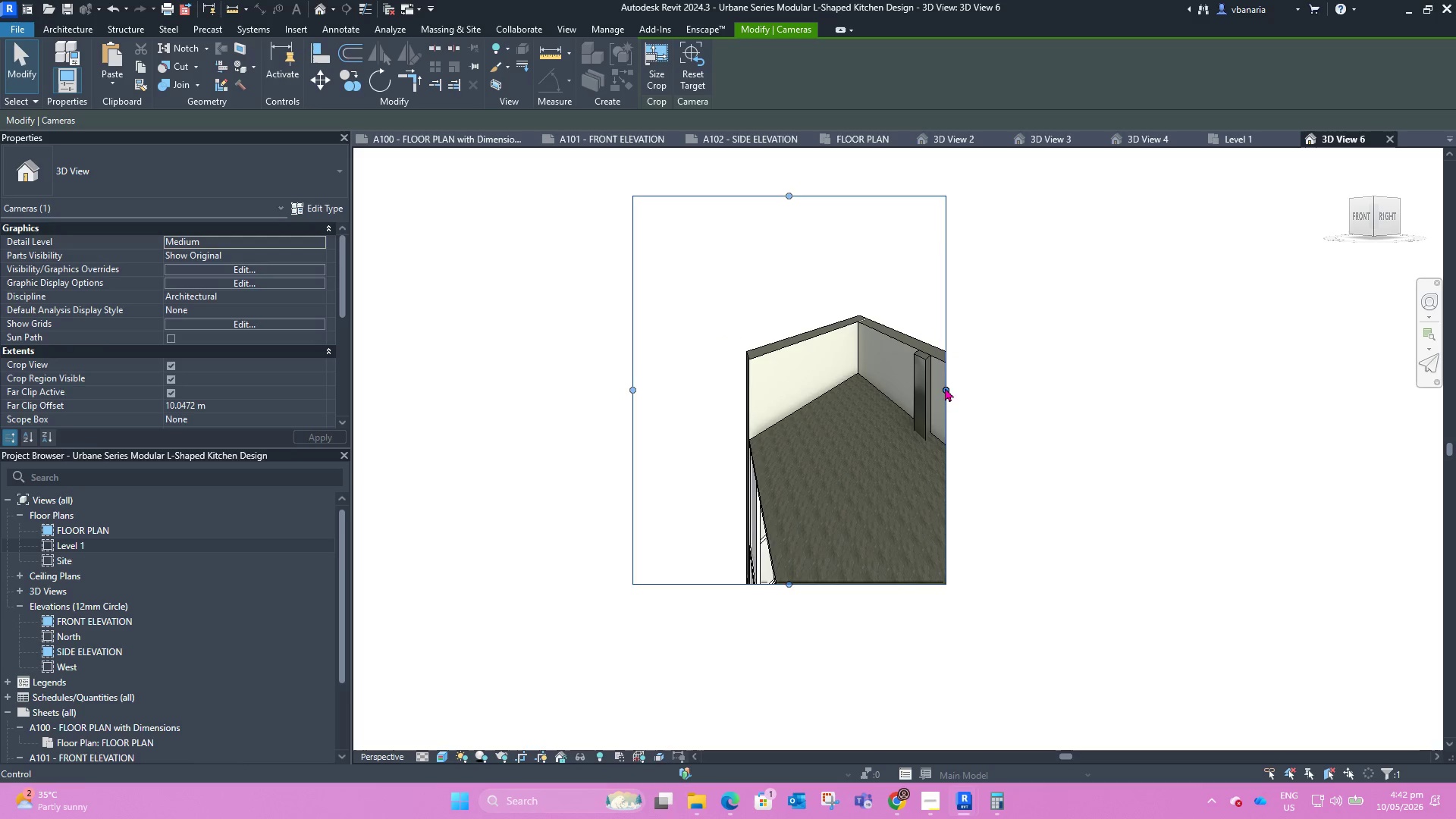 
left_click_drag(start_coordinate=[945, 389], to_coordinate=[1094, 400])
 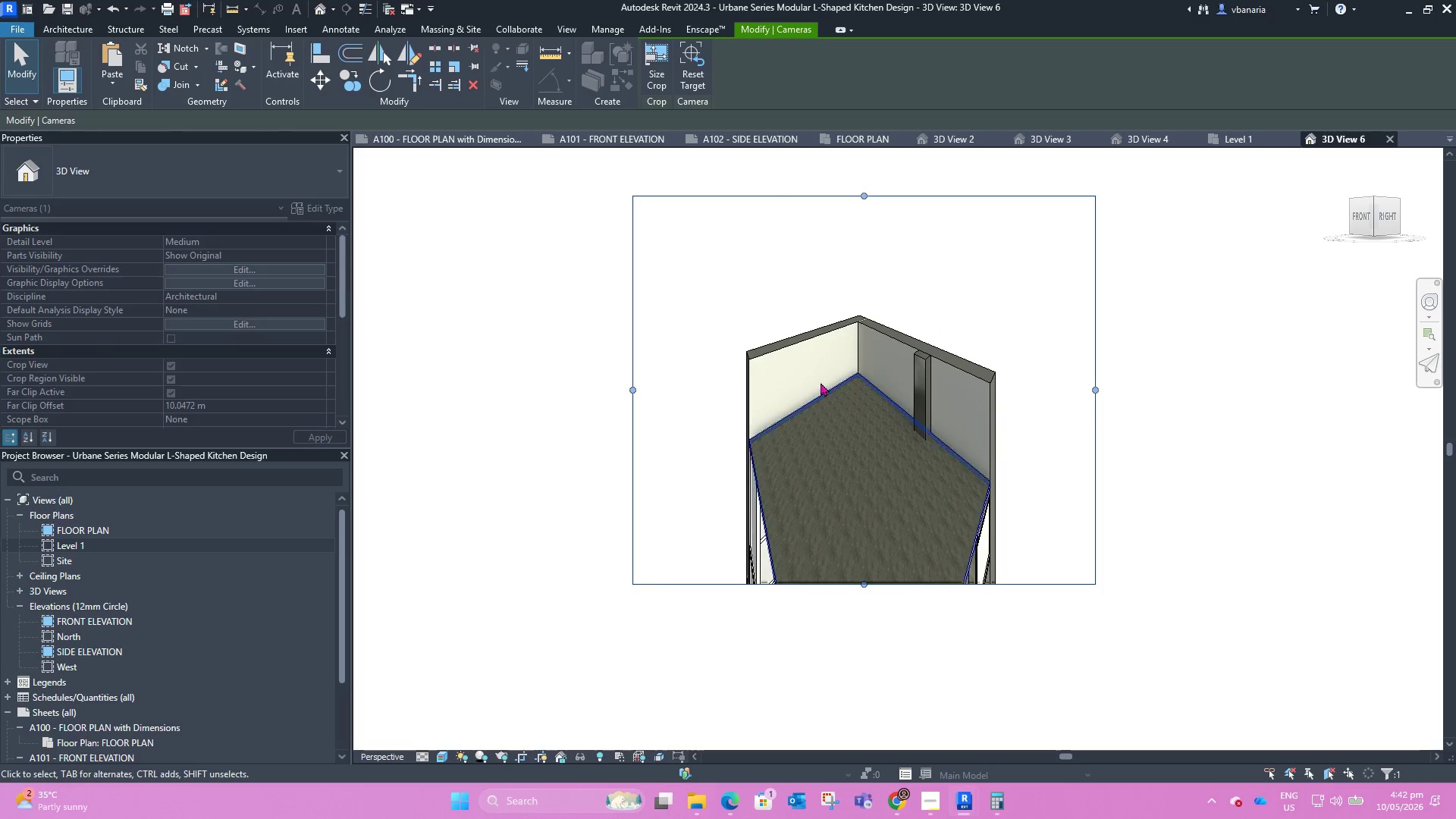 
left_click_drag(start_coordinate=[823, 460], to_coordinate=[816, 623])
 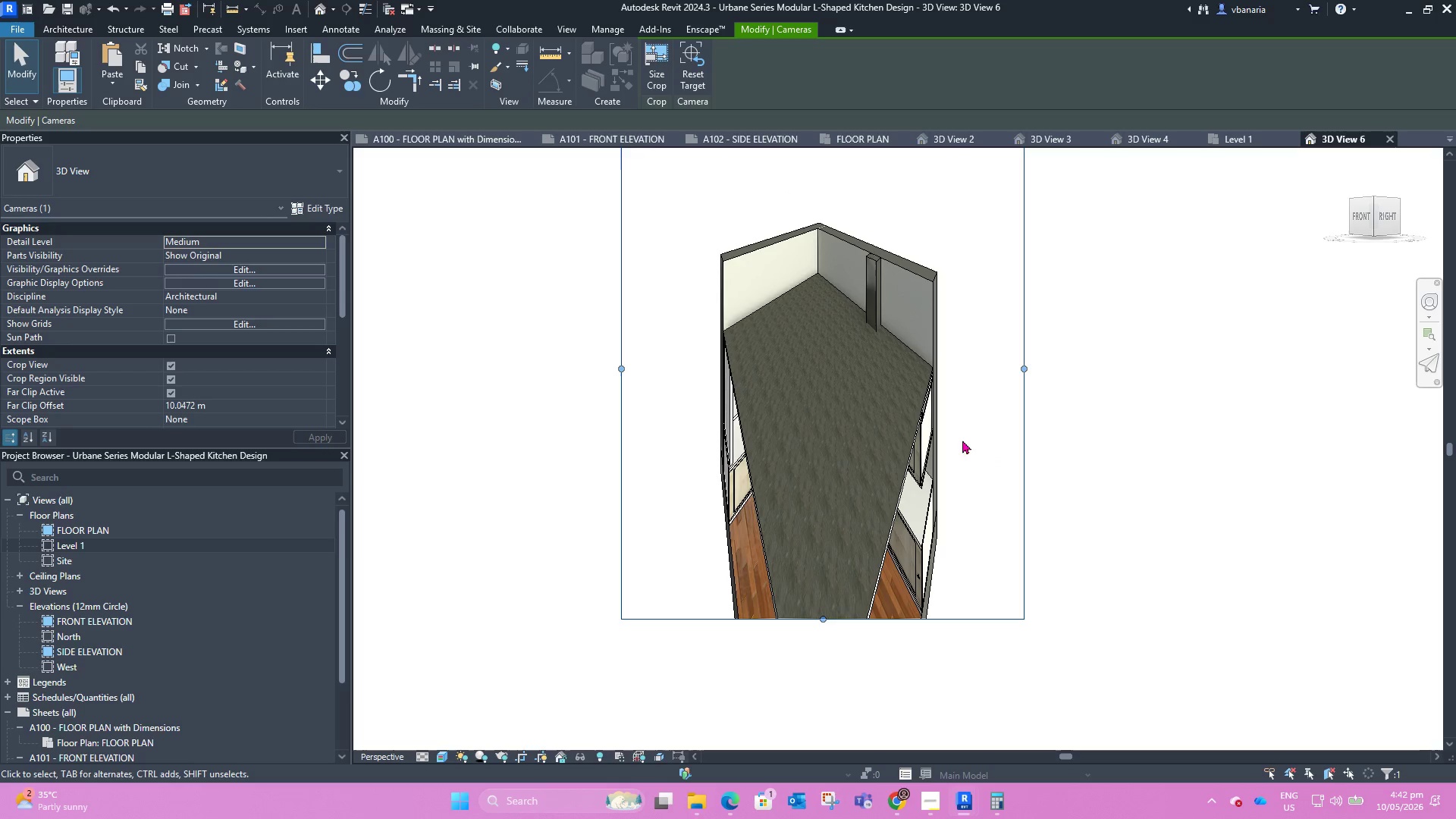 
scroll: coordinate [835, 444], scroll_direction: down, amount: 1.0
 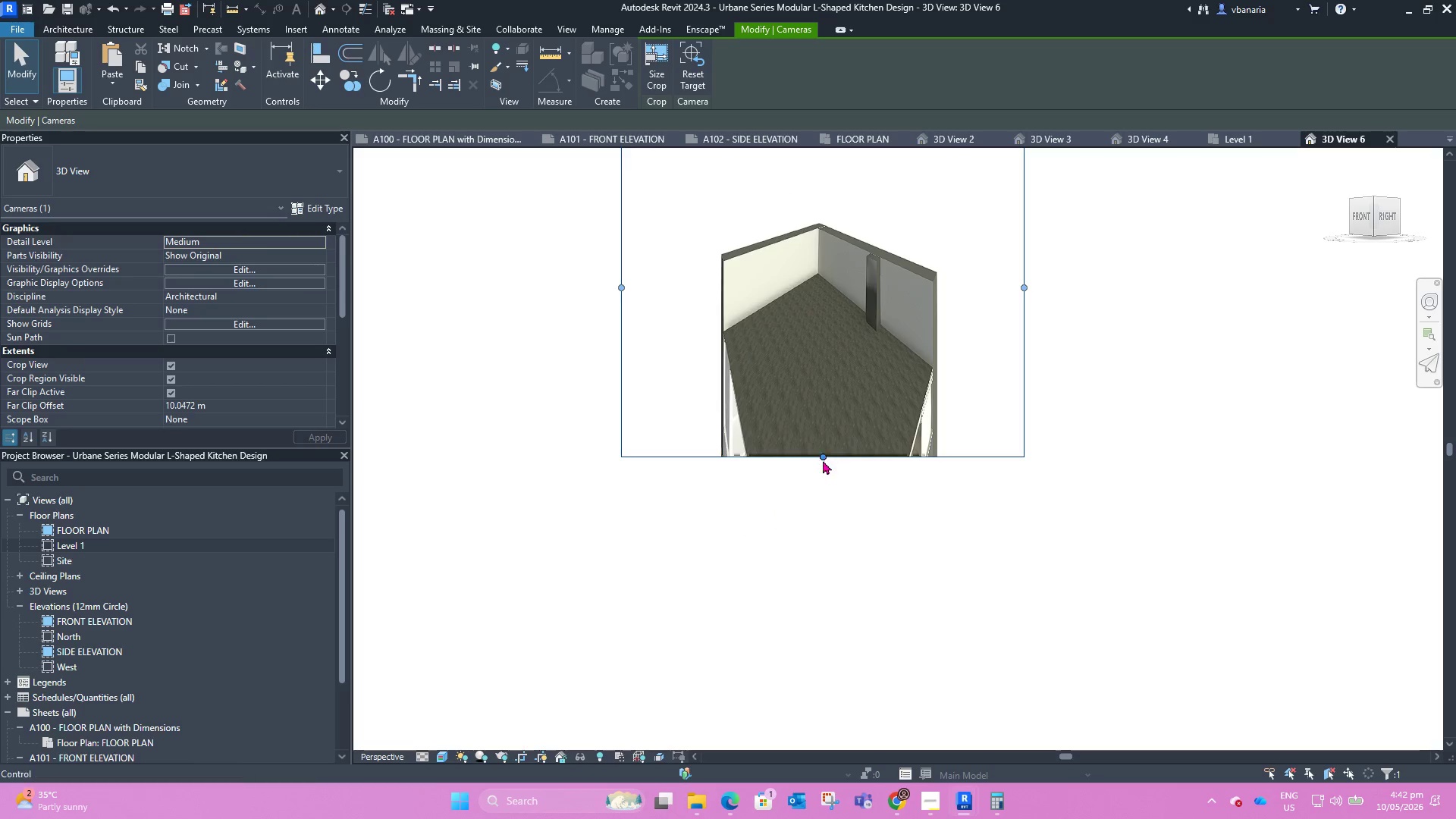 
hold_key(key=ShiftLeft, duration=1.2)
 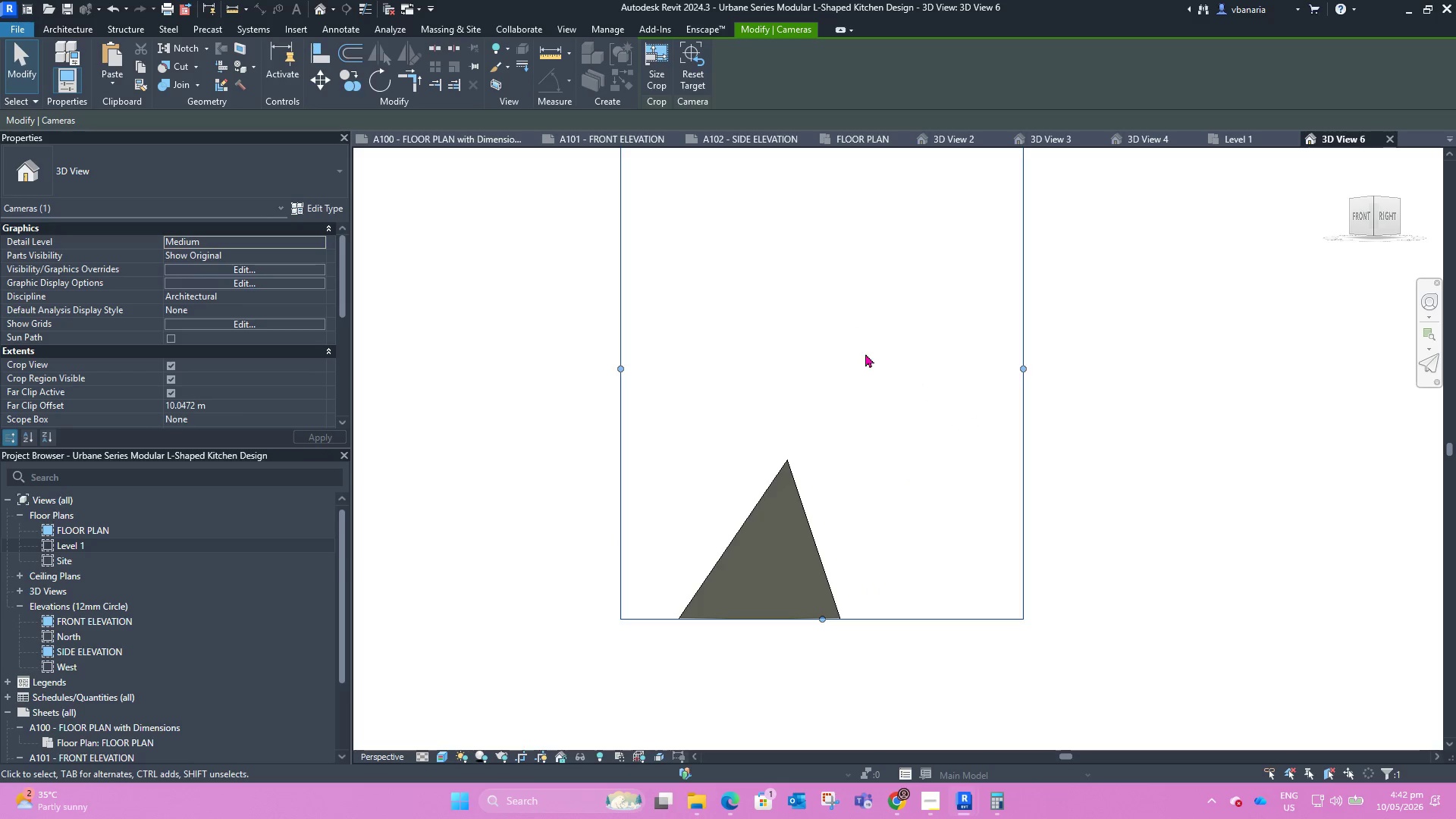 
scroll: coordinate [861, 348], scroll_direction: down, amount: 5.0
 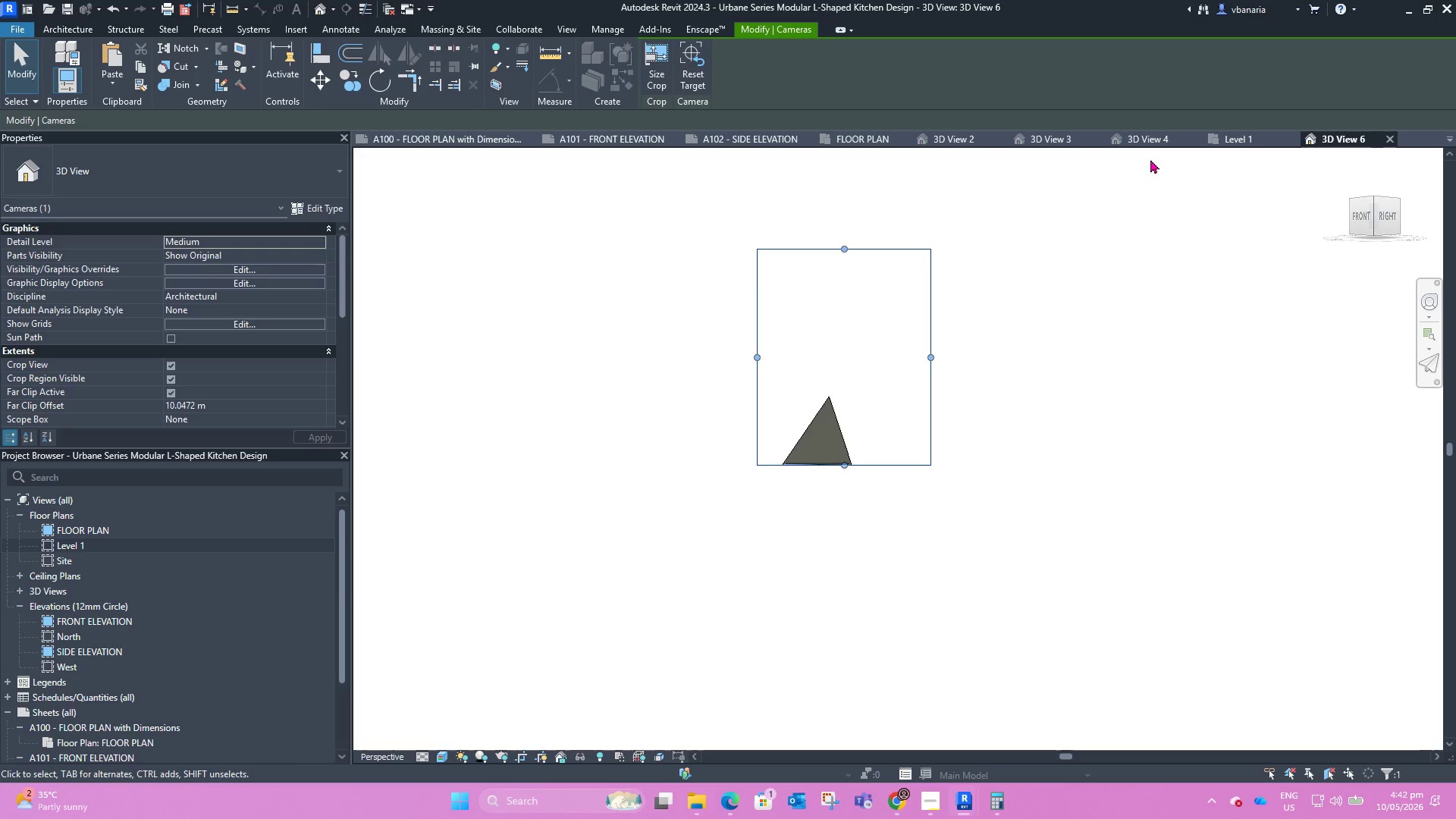 
left_click([1390, 133])
 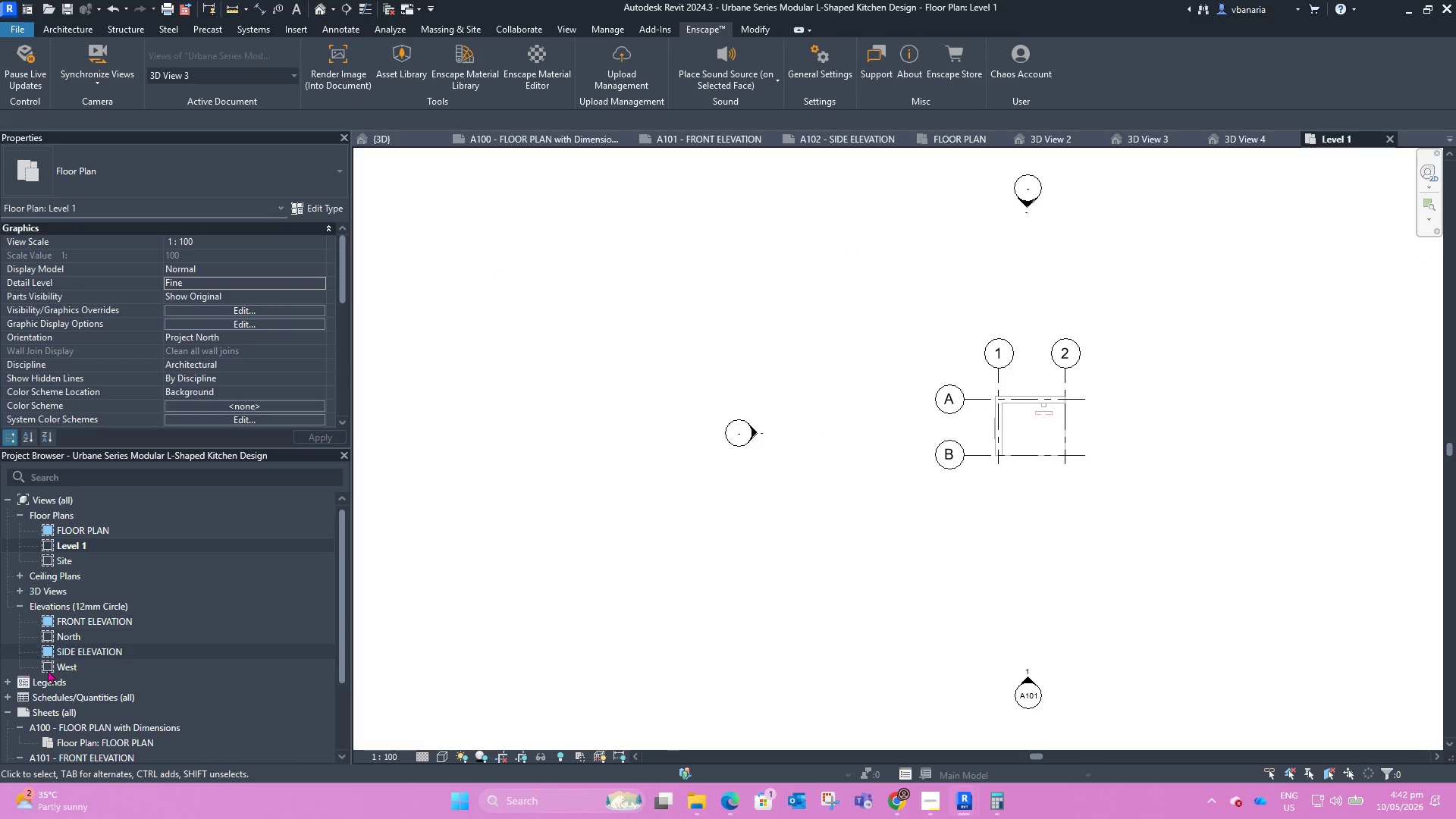 
scroll: coordinate [108, 640], scroll_direction: down, amount: 6.0
 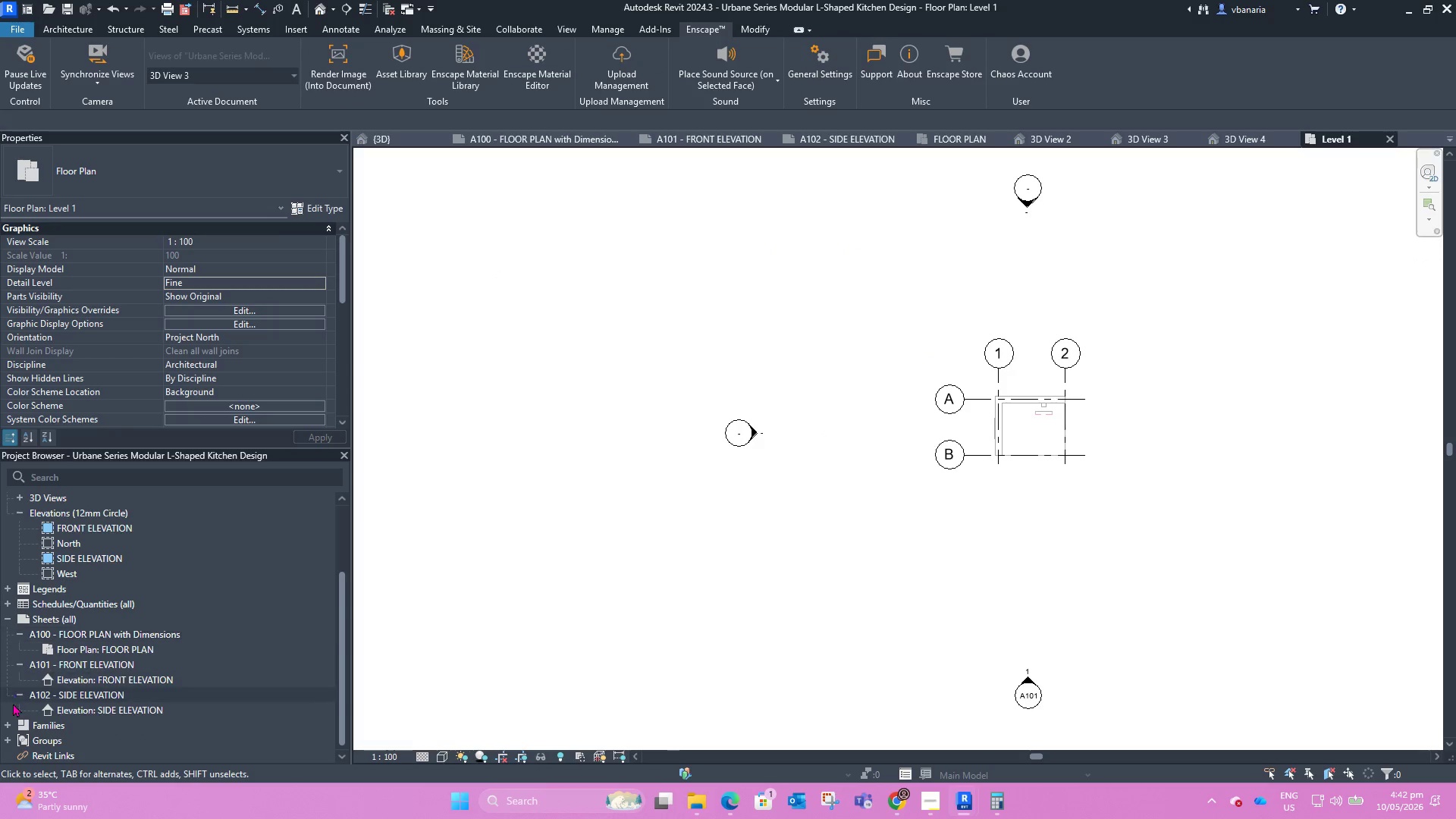 
left_click([7, 724])
 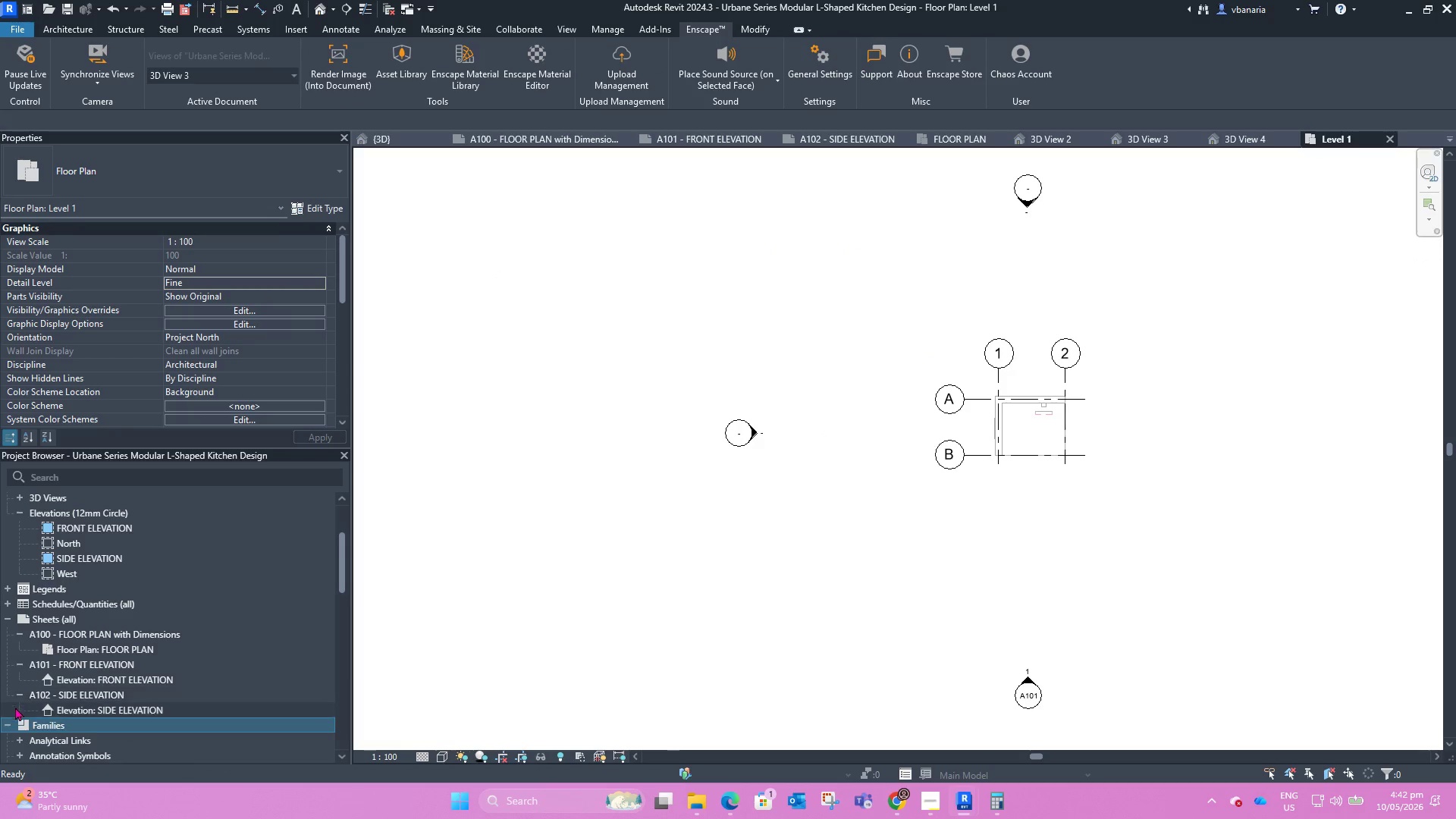 
left_click([5, 722])
 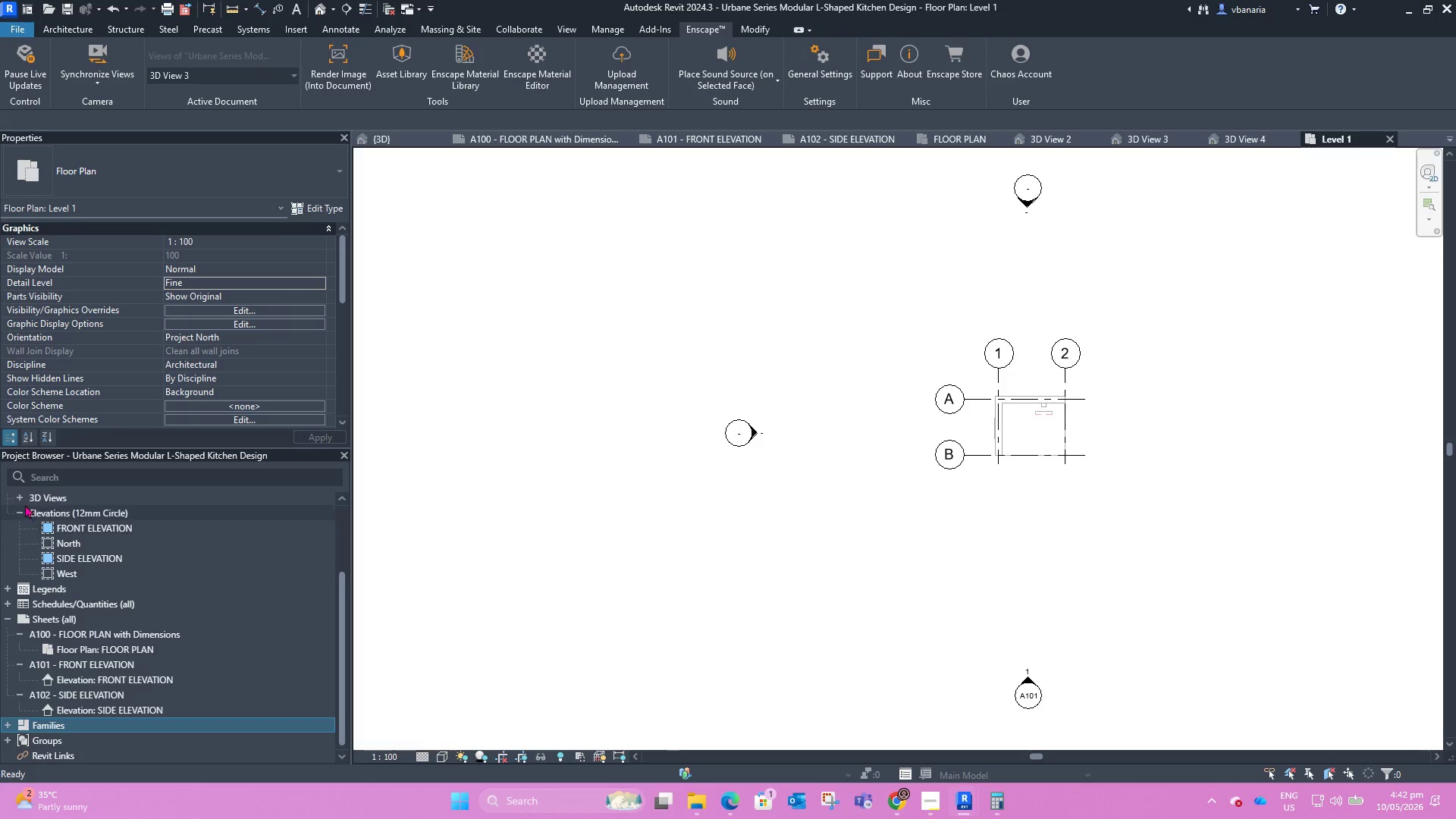 
left_click([23, 496])
 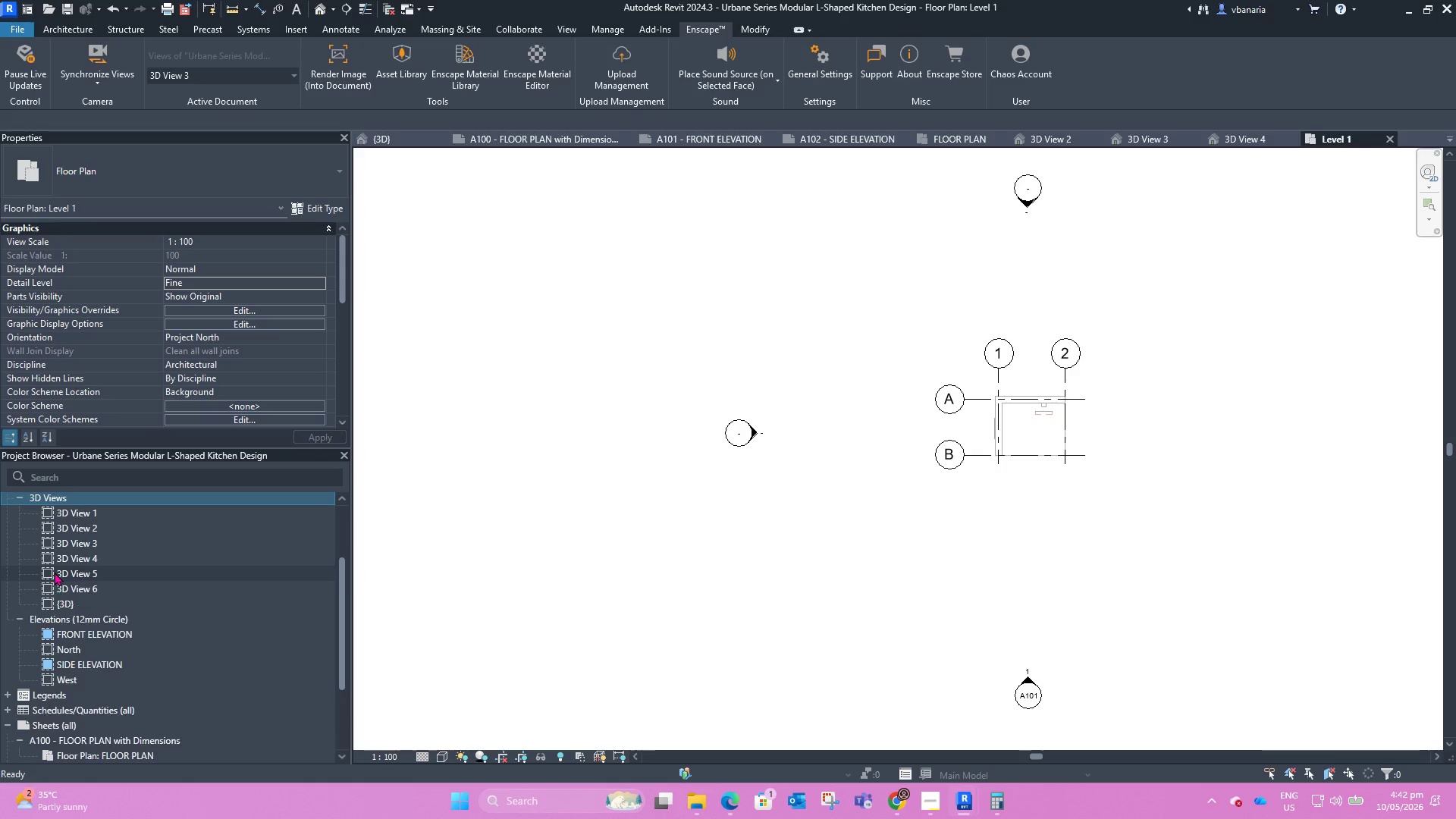 
right_click([55, 572])
 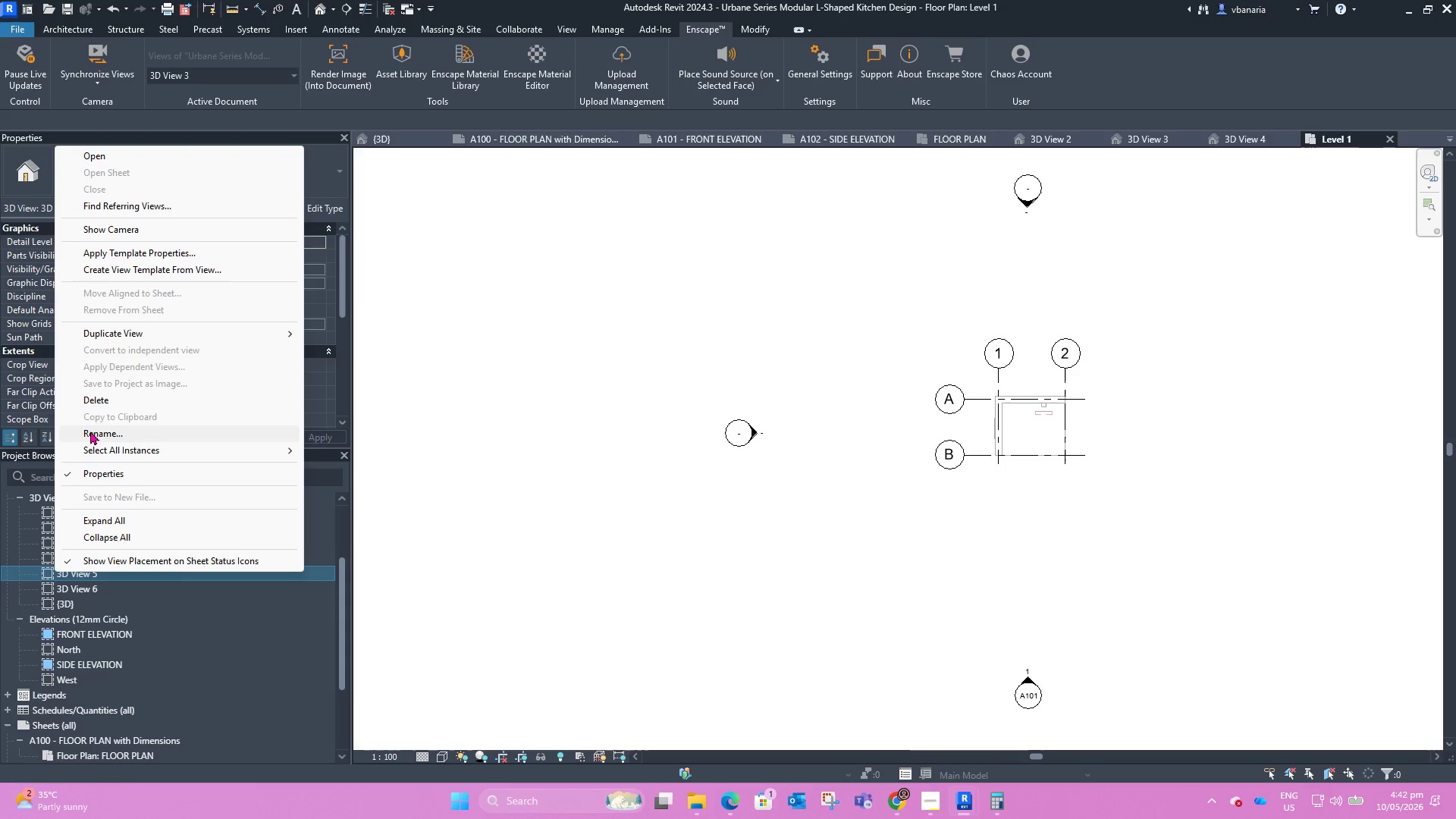 
left_click([94, 398])
 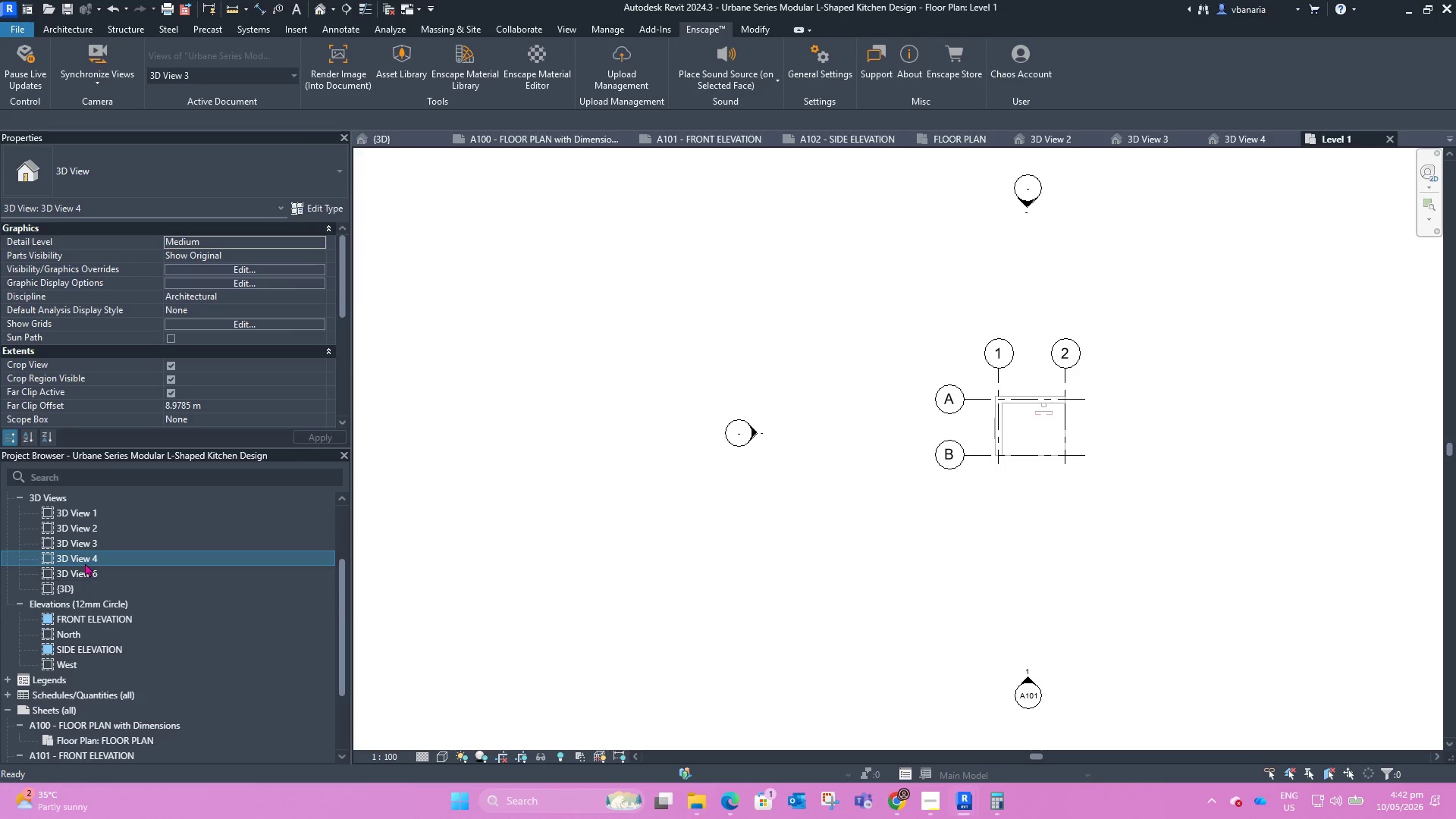 
left_click([86, 573])
 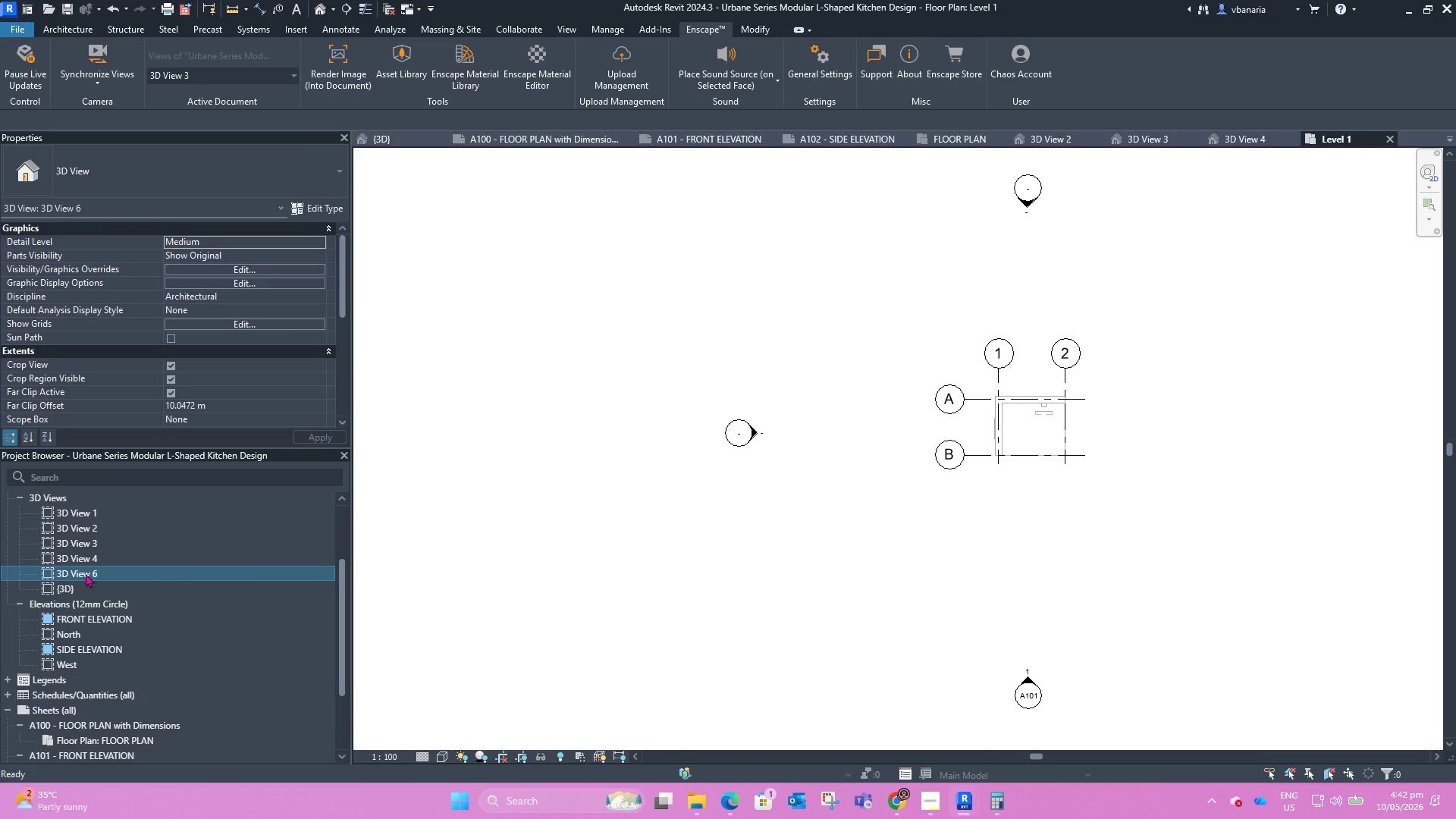 
right_click([86, 573])
 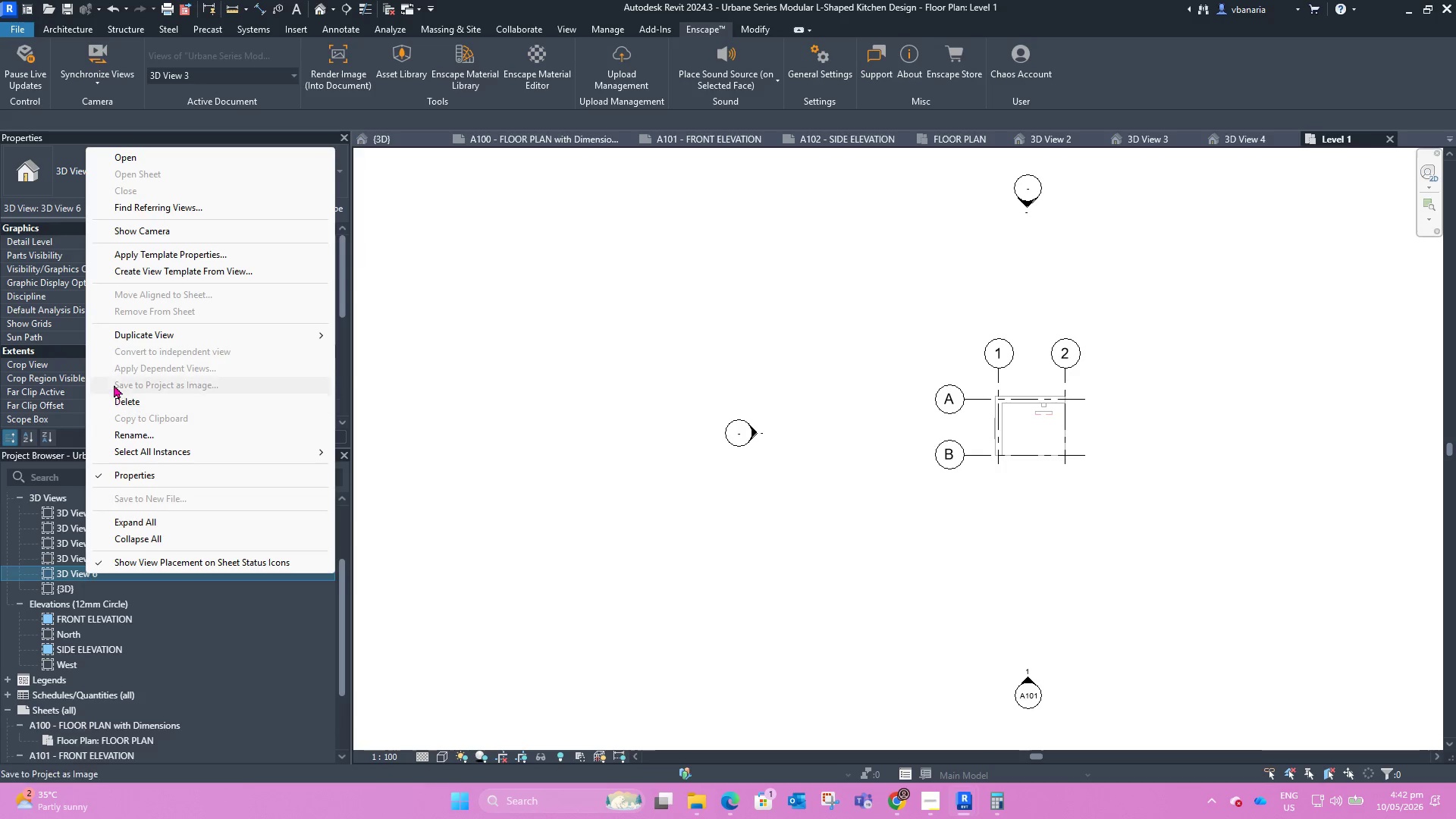 
left_click([120, 401])
 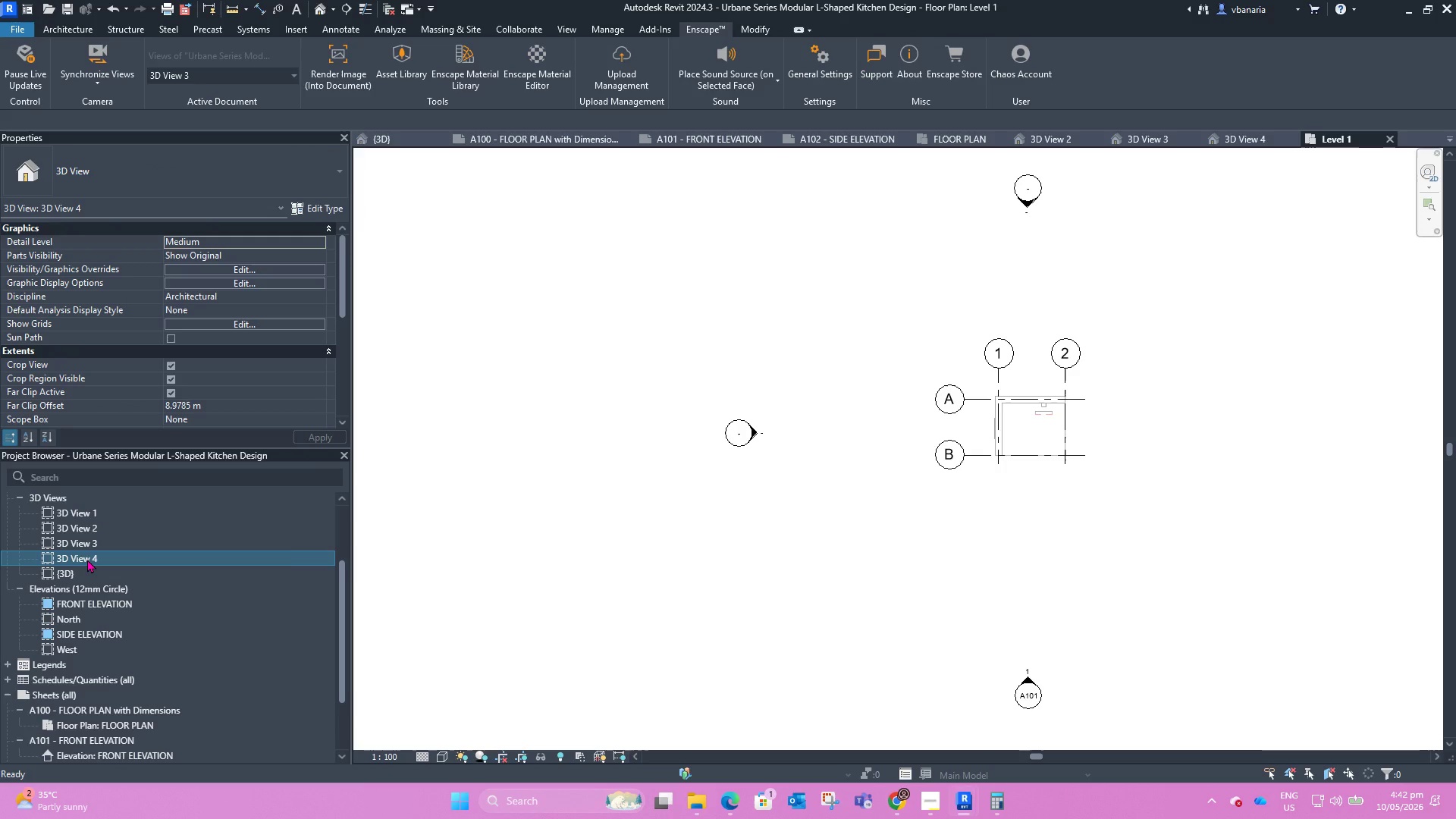 
double_click([86, 557])
 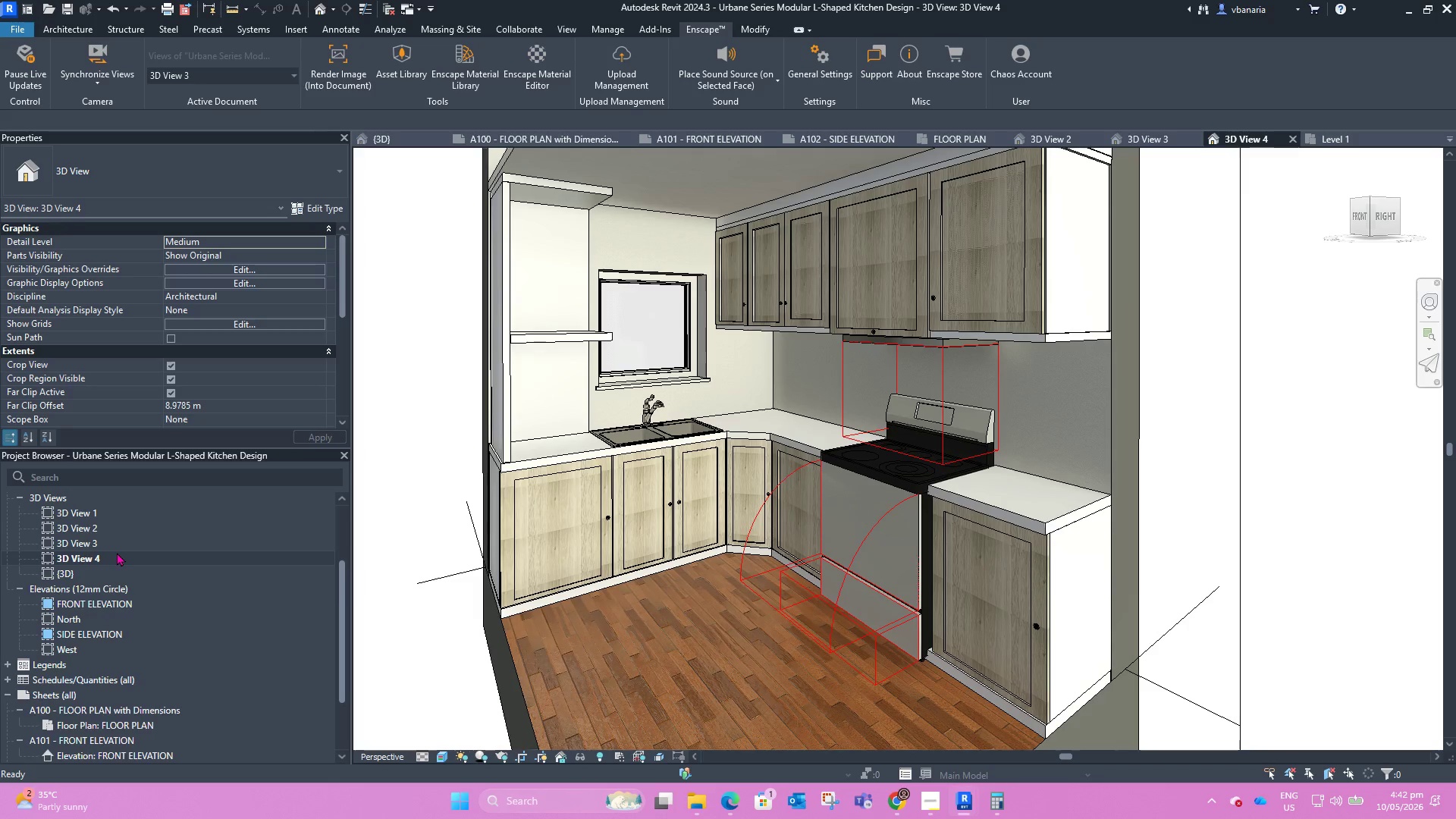 
scroll: coordinate [730, 551], scroll_direction: down, amount: 7.0
 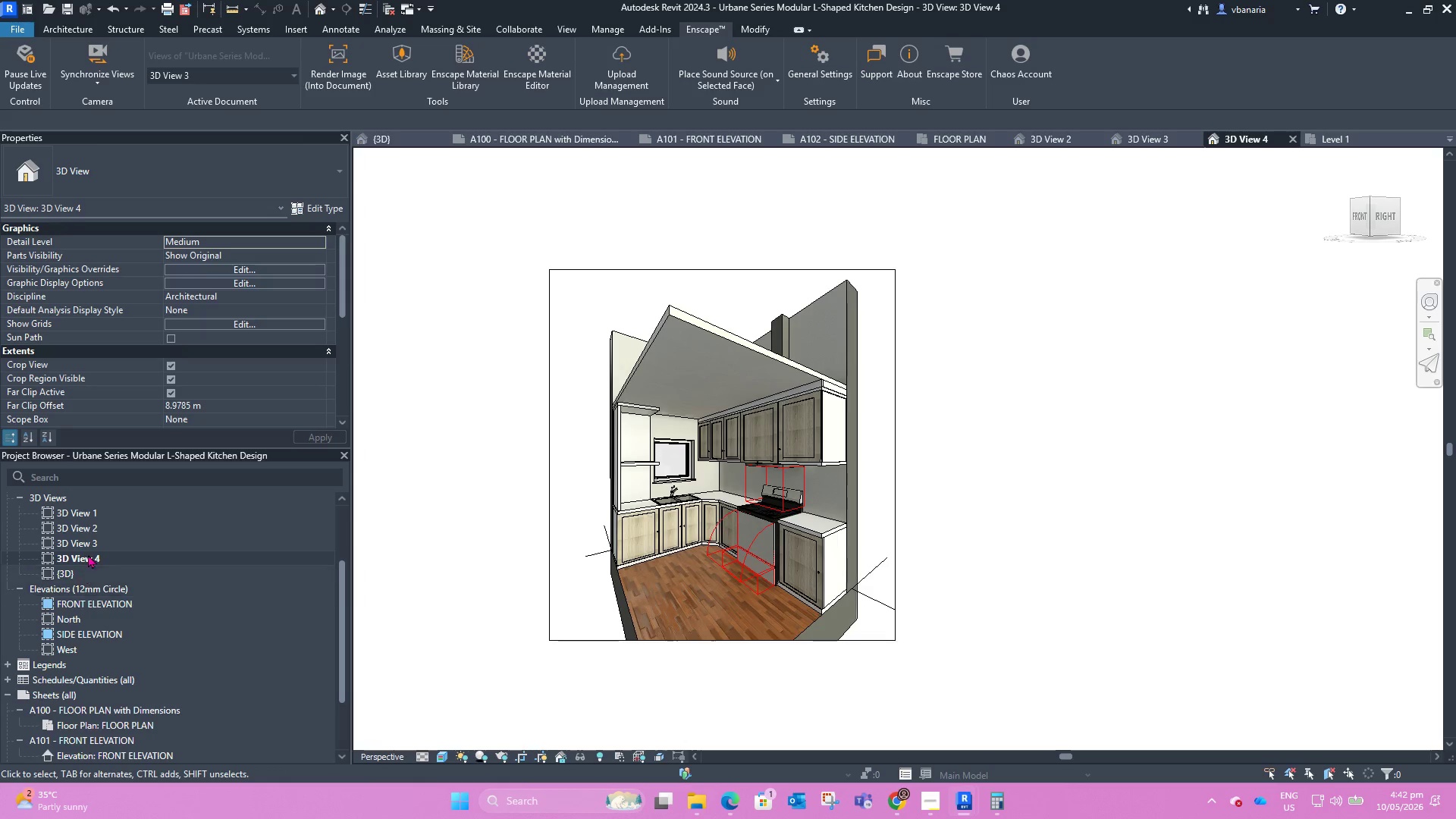 
double_click([88, 544])
 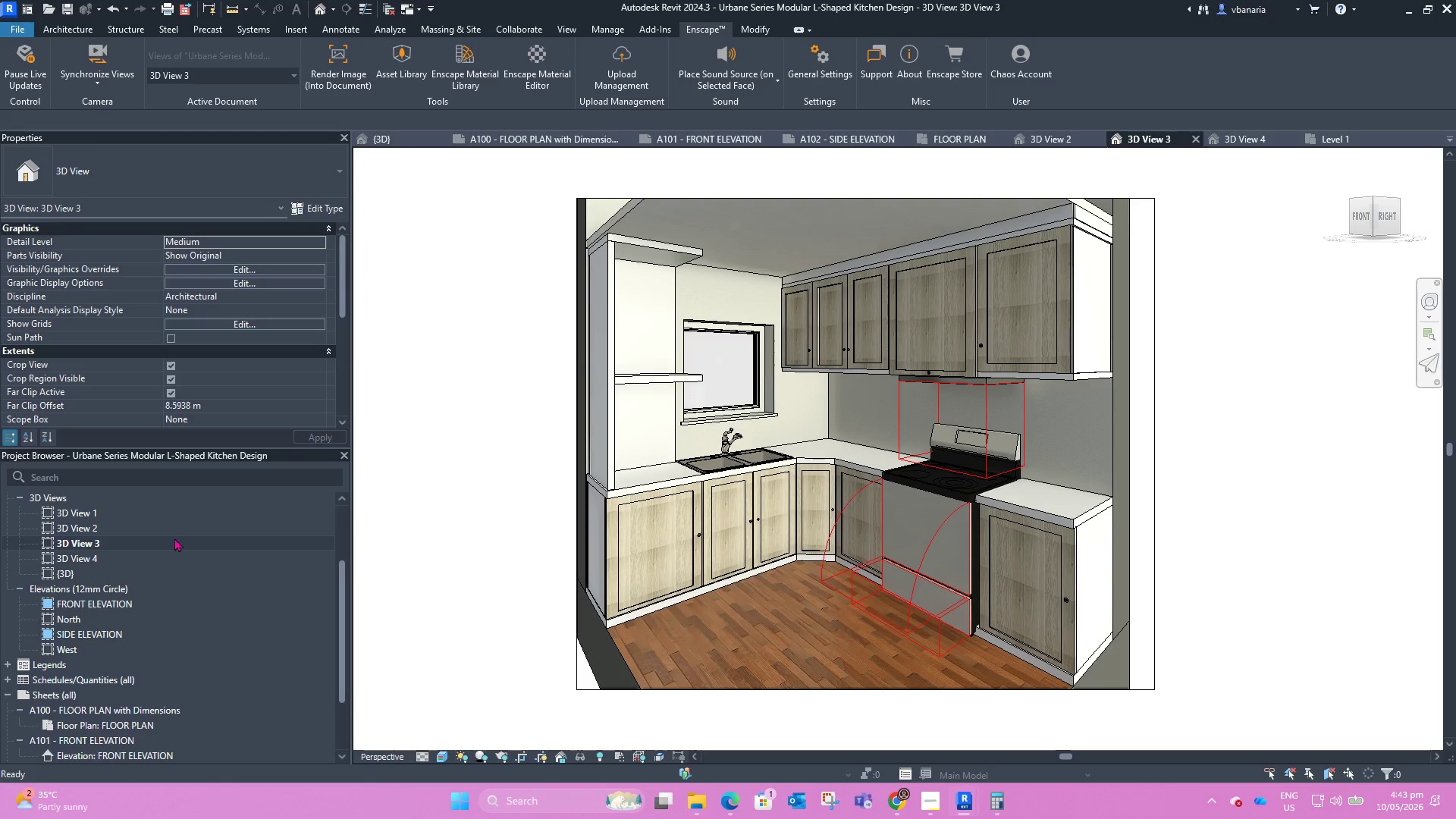 
scroll: coordinate [700, 533], scroll_direction: down, amount: 2.0
 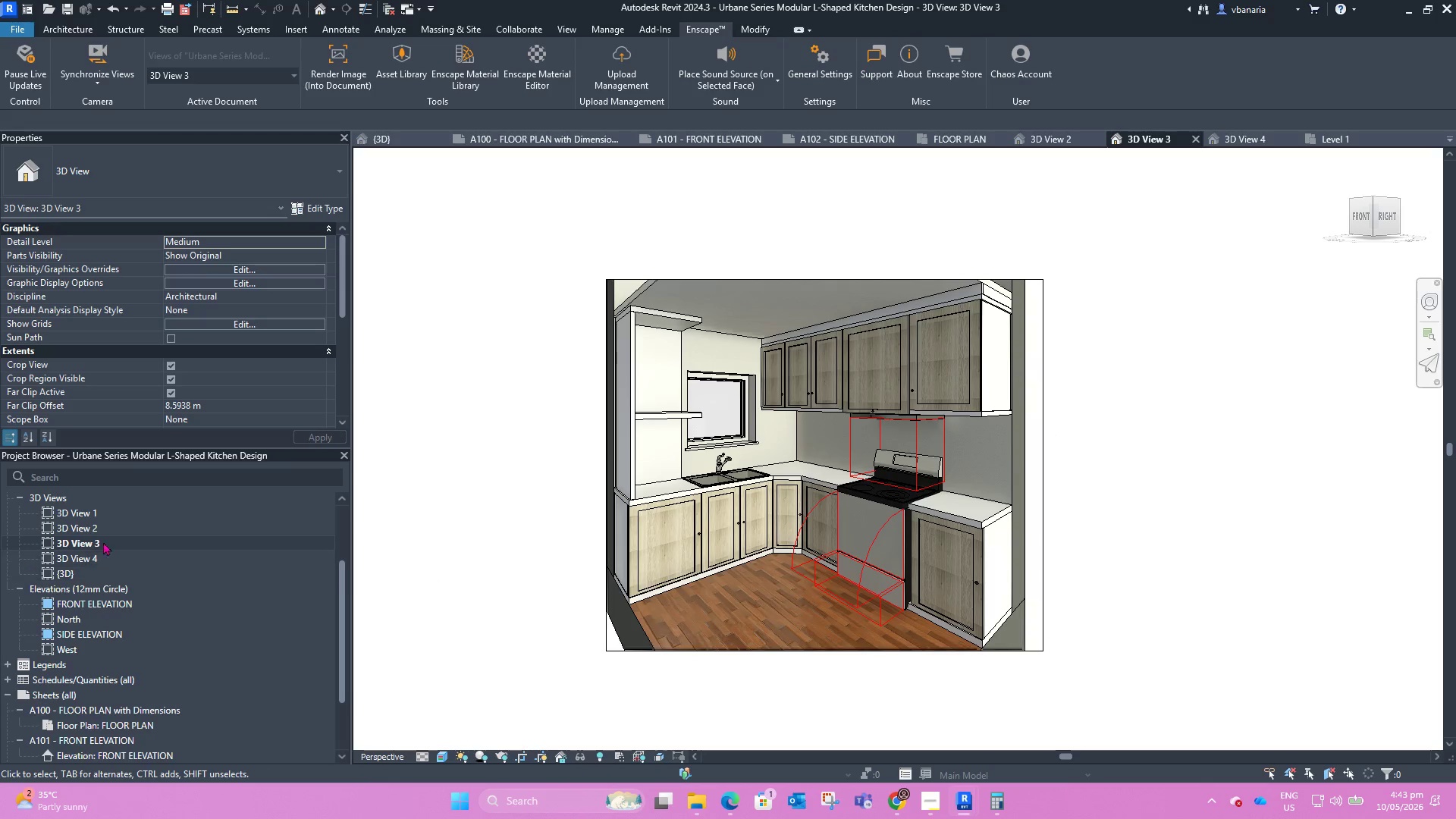 
double_click([98, 529])
 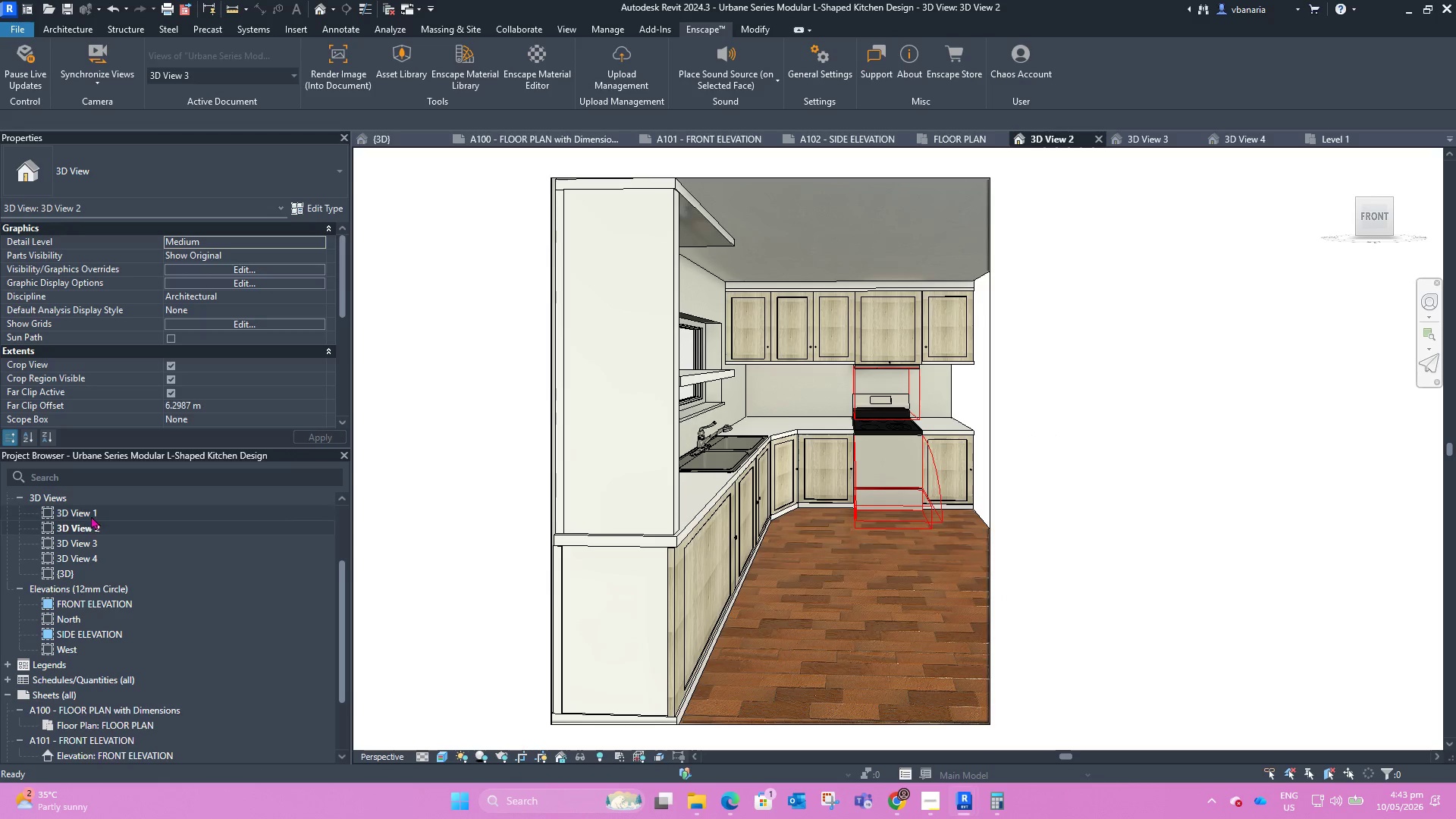 
double_click([90, 512])
 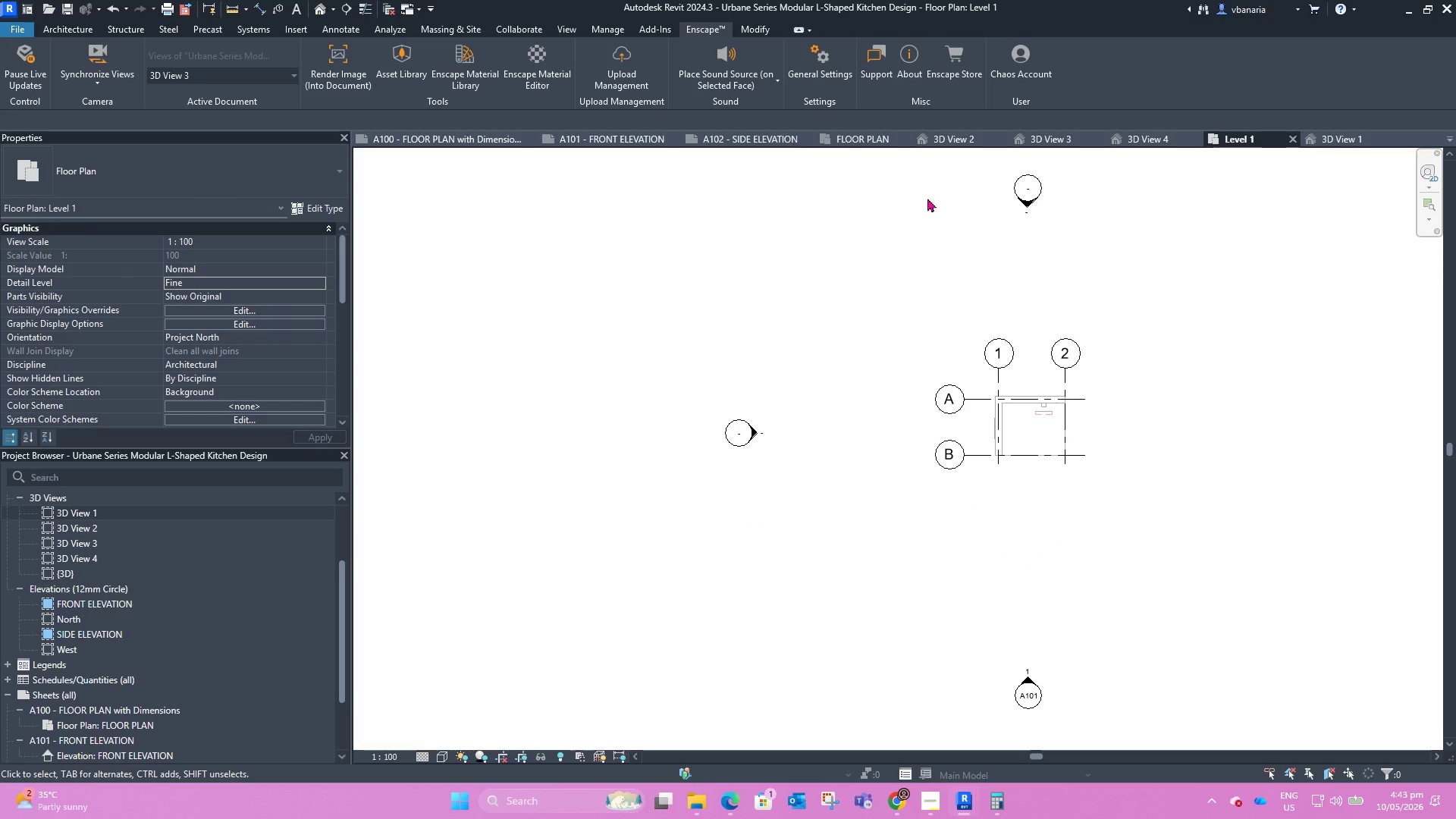 
wait(10.94)
 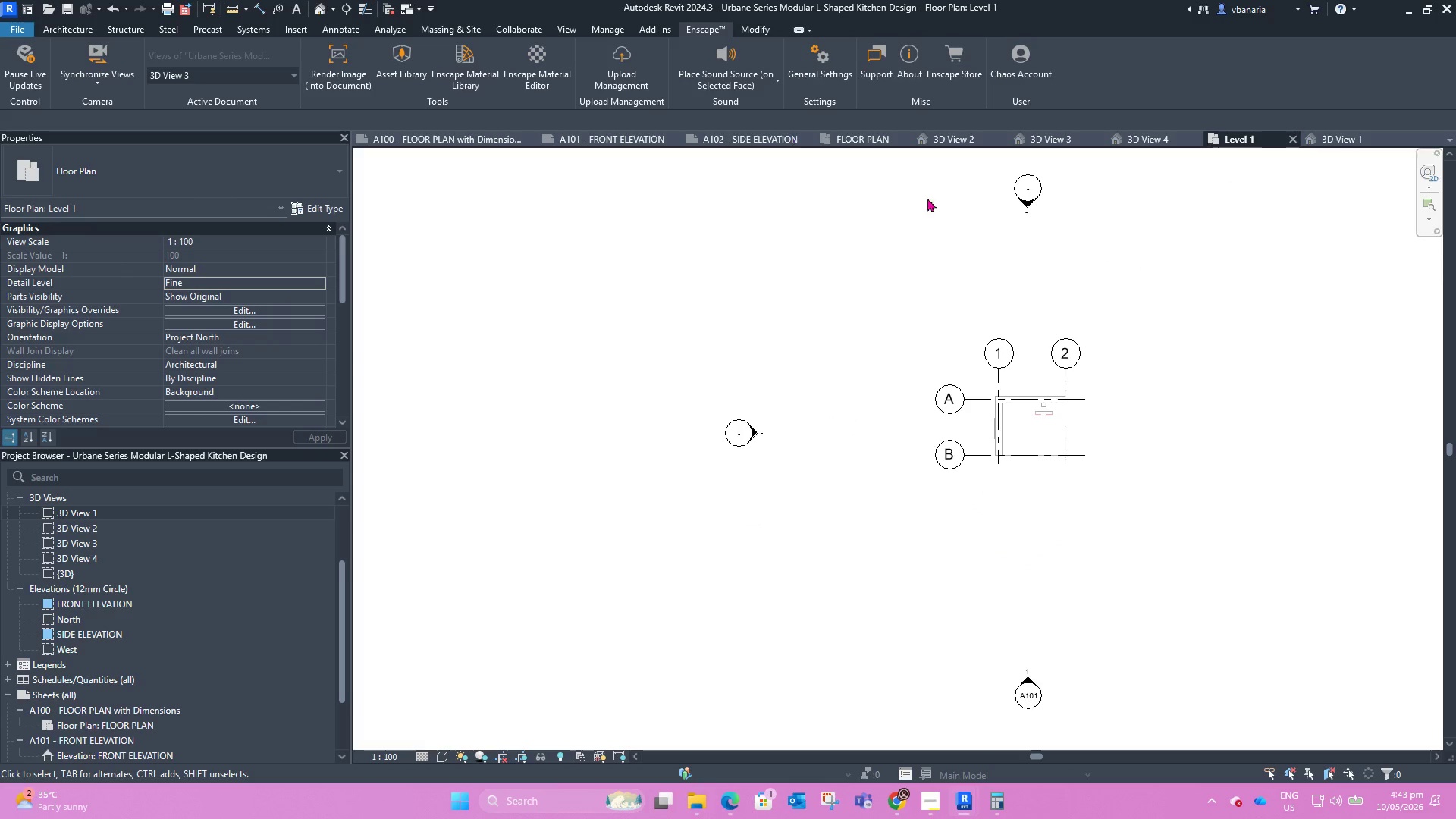 
scroll: coordinate [983, 338], scroll_direction: up, amount: 11.0
 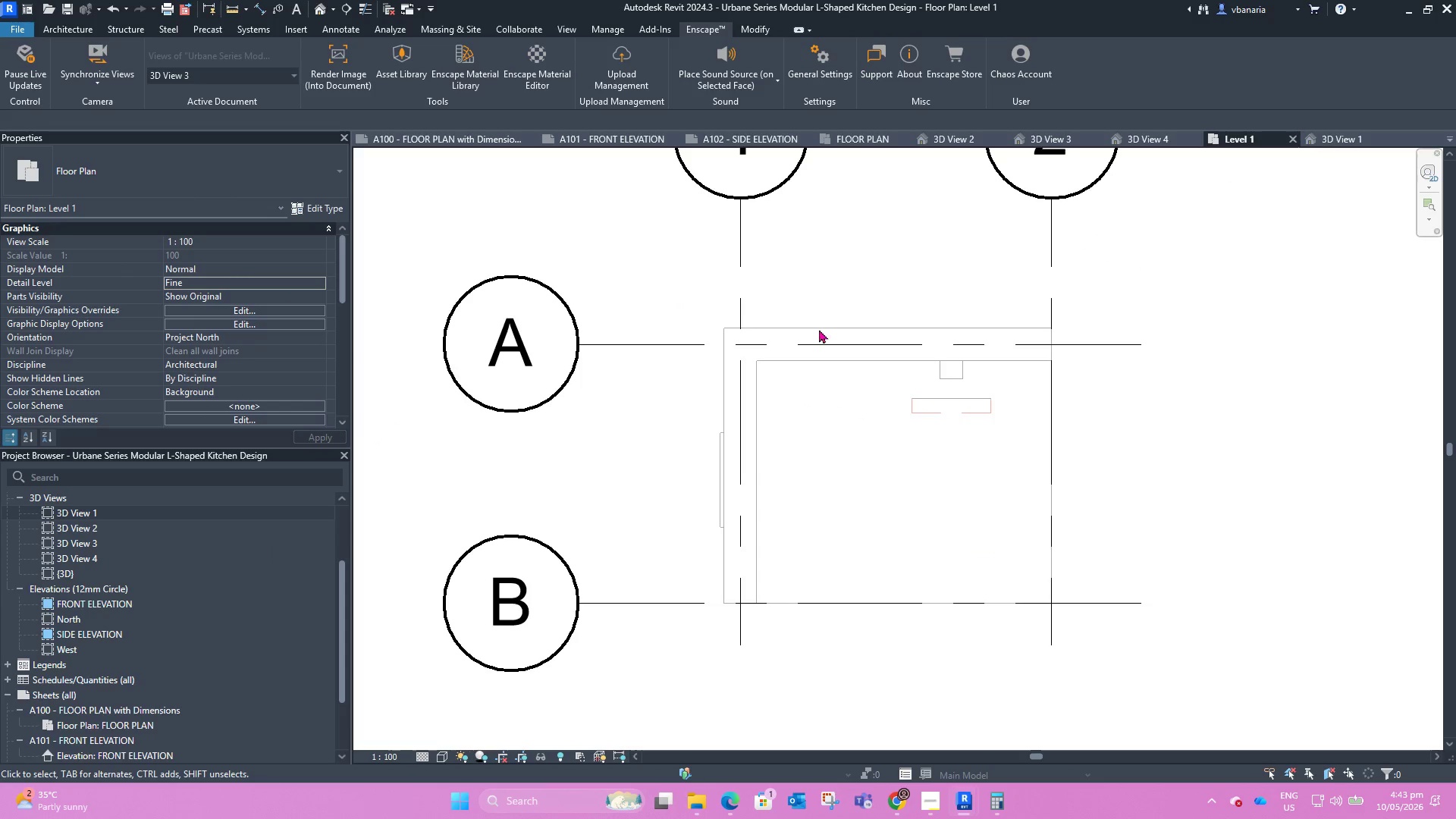 
left_click([817, 324])
 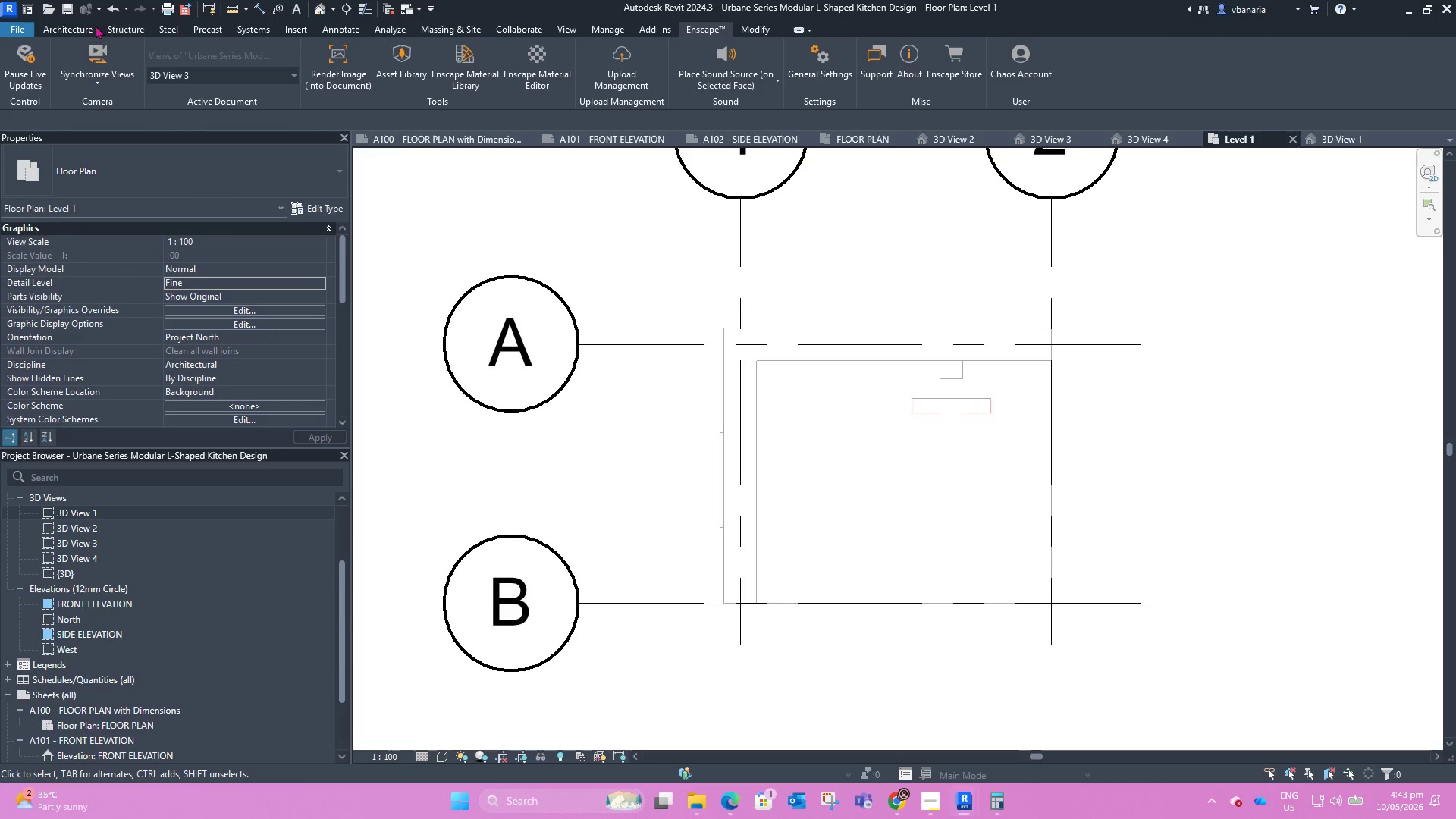 
left_click([73, 29])
 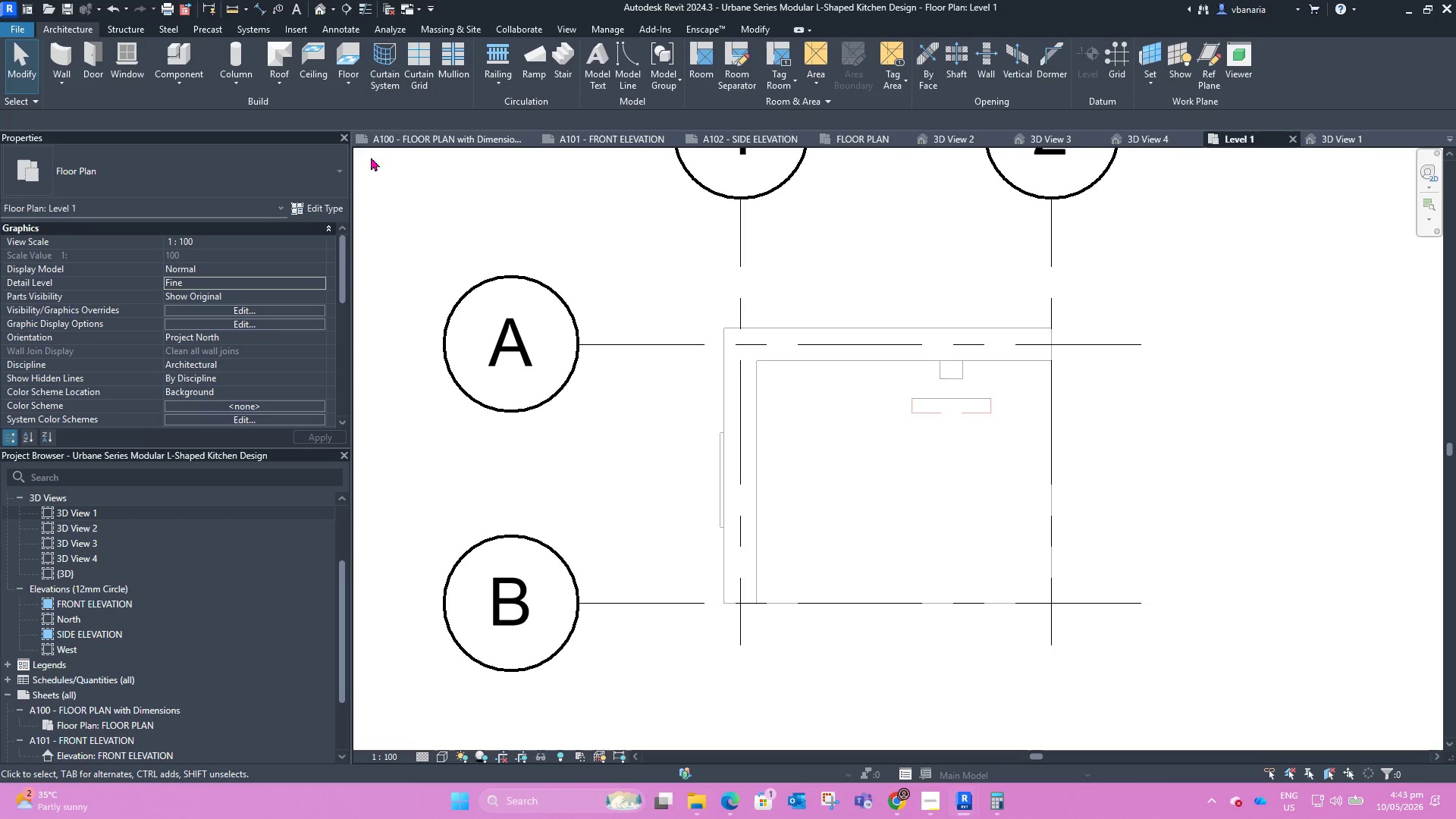 
mouse_move([64, 84])
 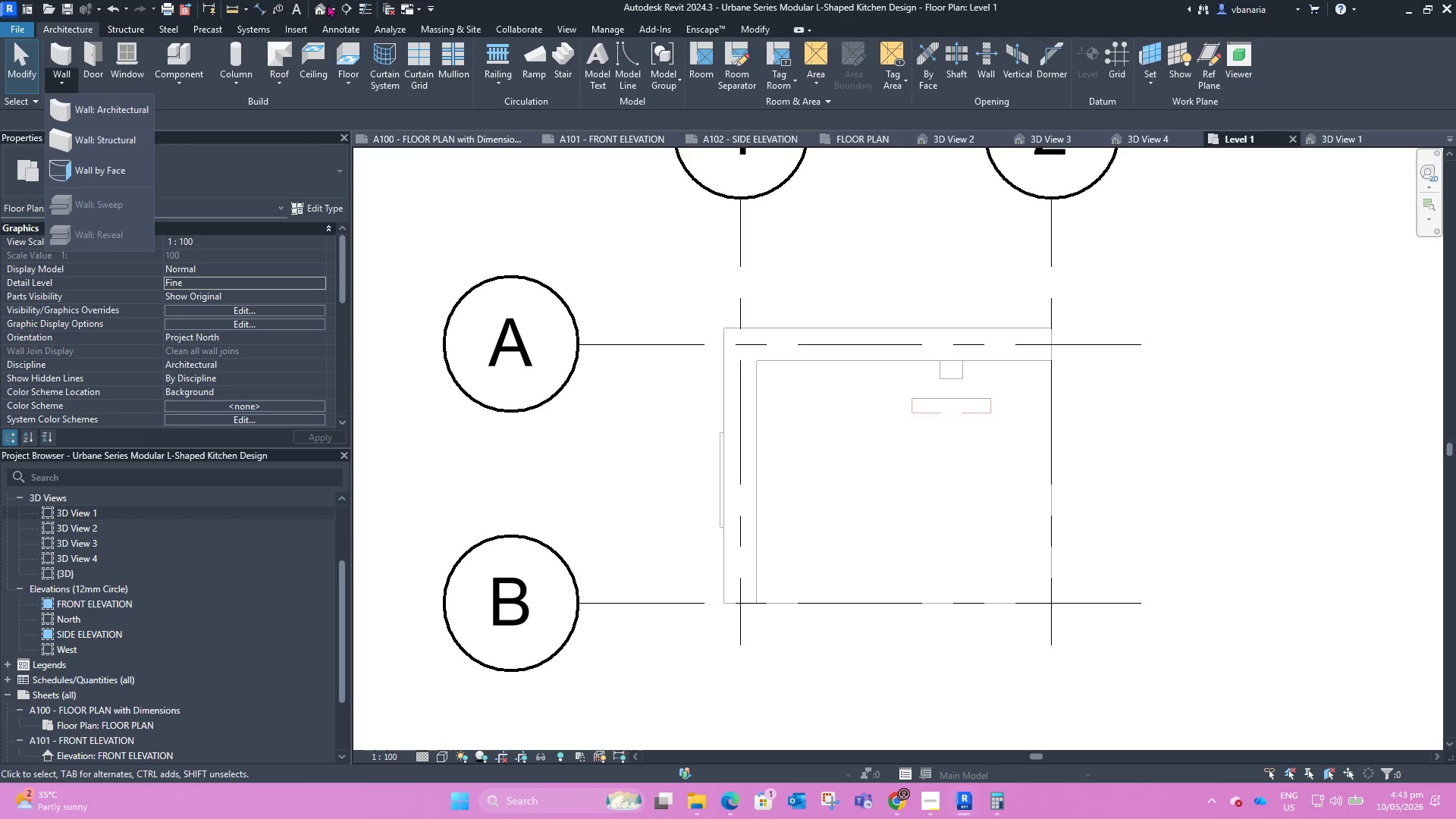 
left_click([332, 5])
 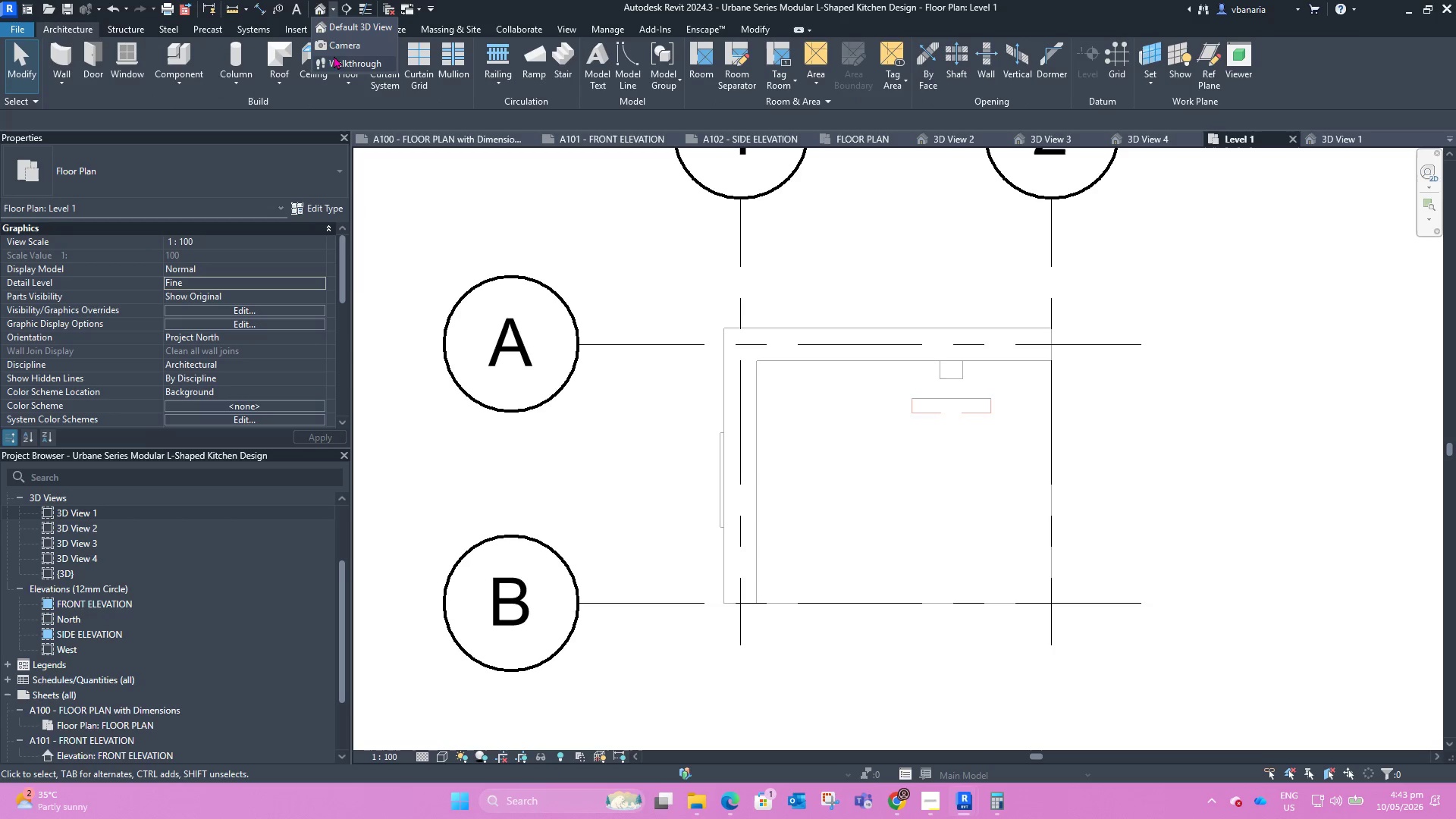 
left_click([337, 47])
 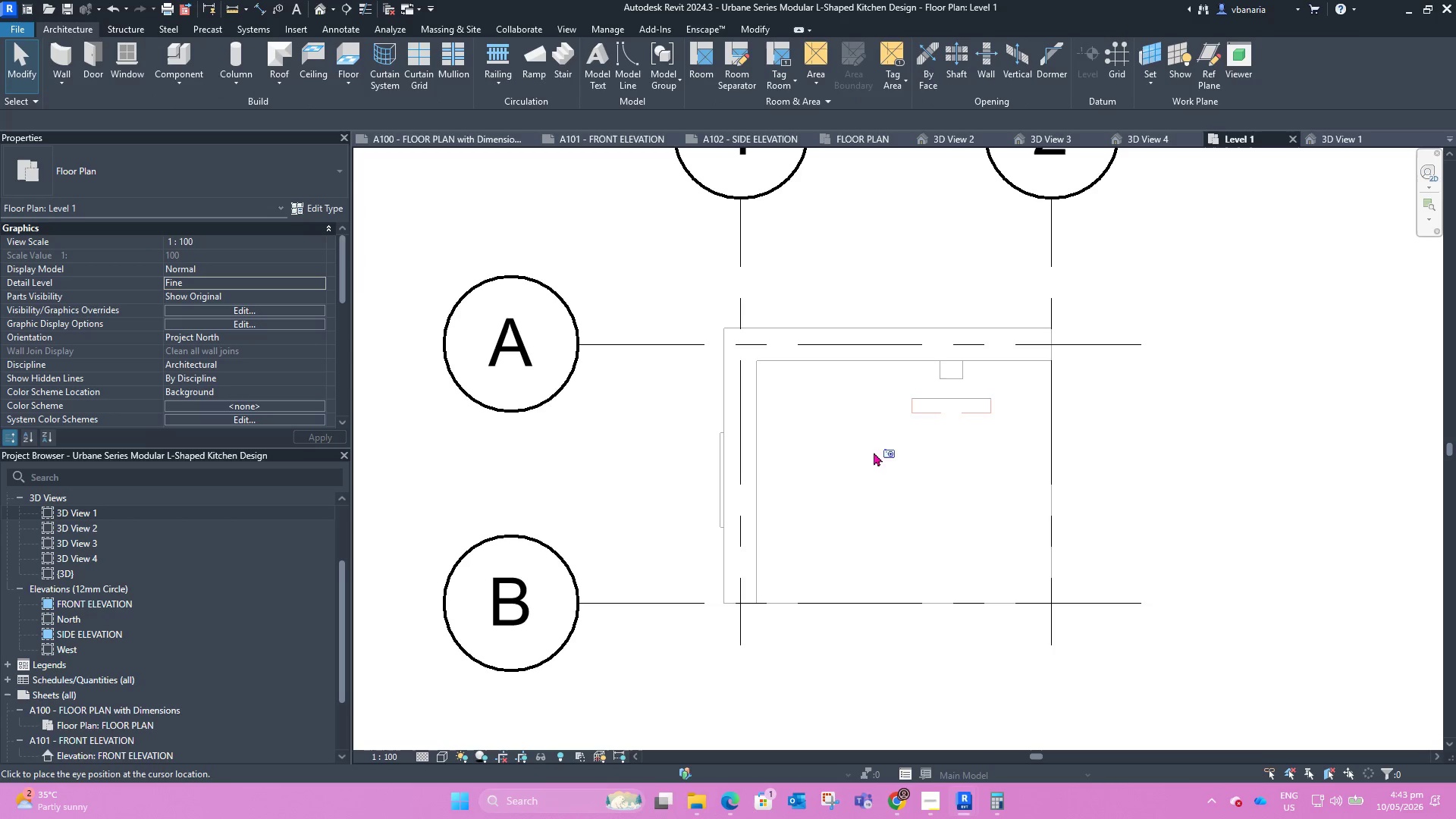 
scroll: coordinate [814, 410], scroll_direction: down, amount: 3.0
 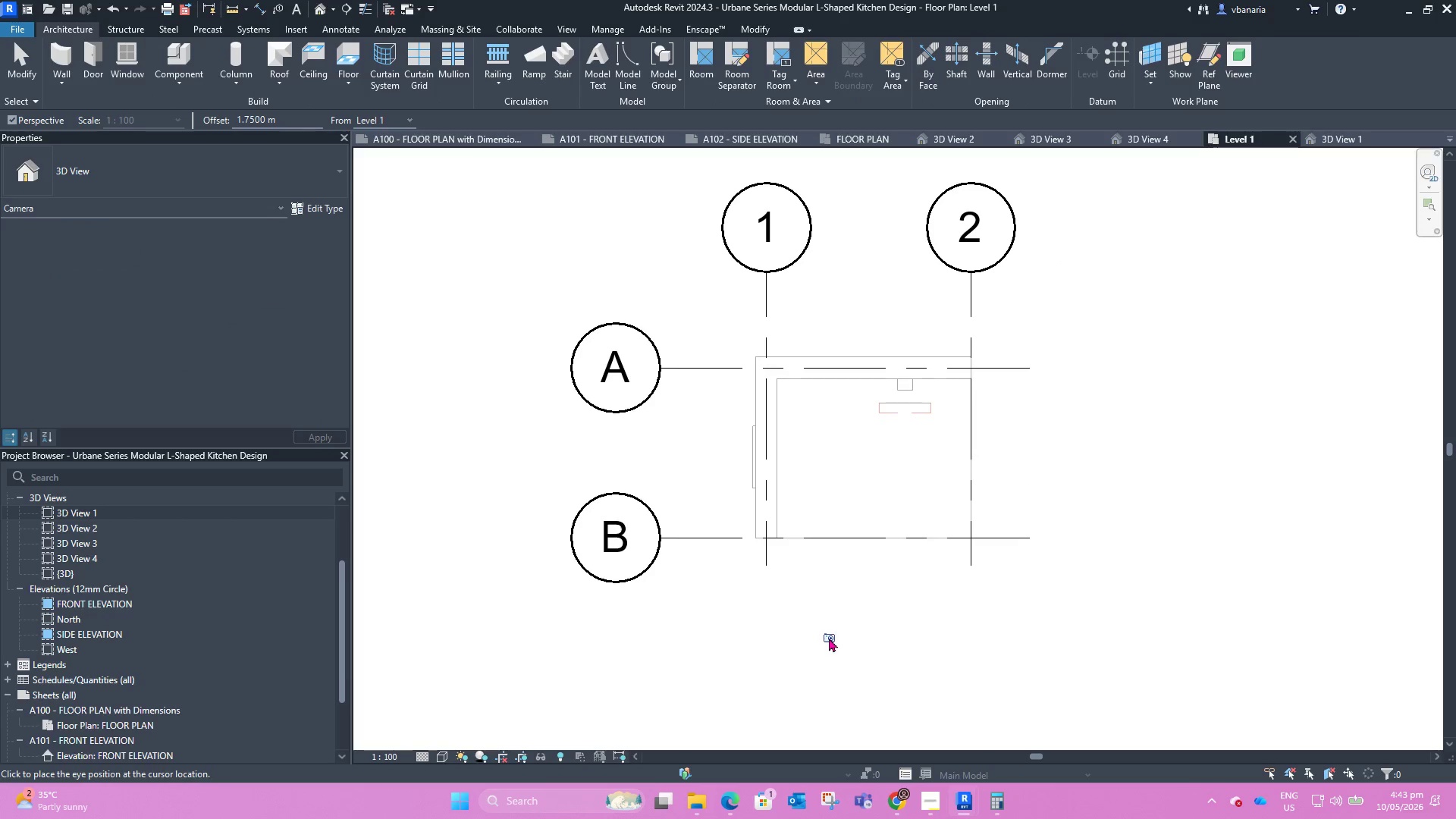 
left_click_drag(start_coordinate=[828, 637], to_coordinate=[826, 620])
 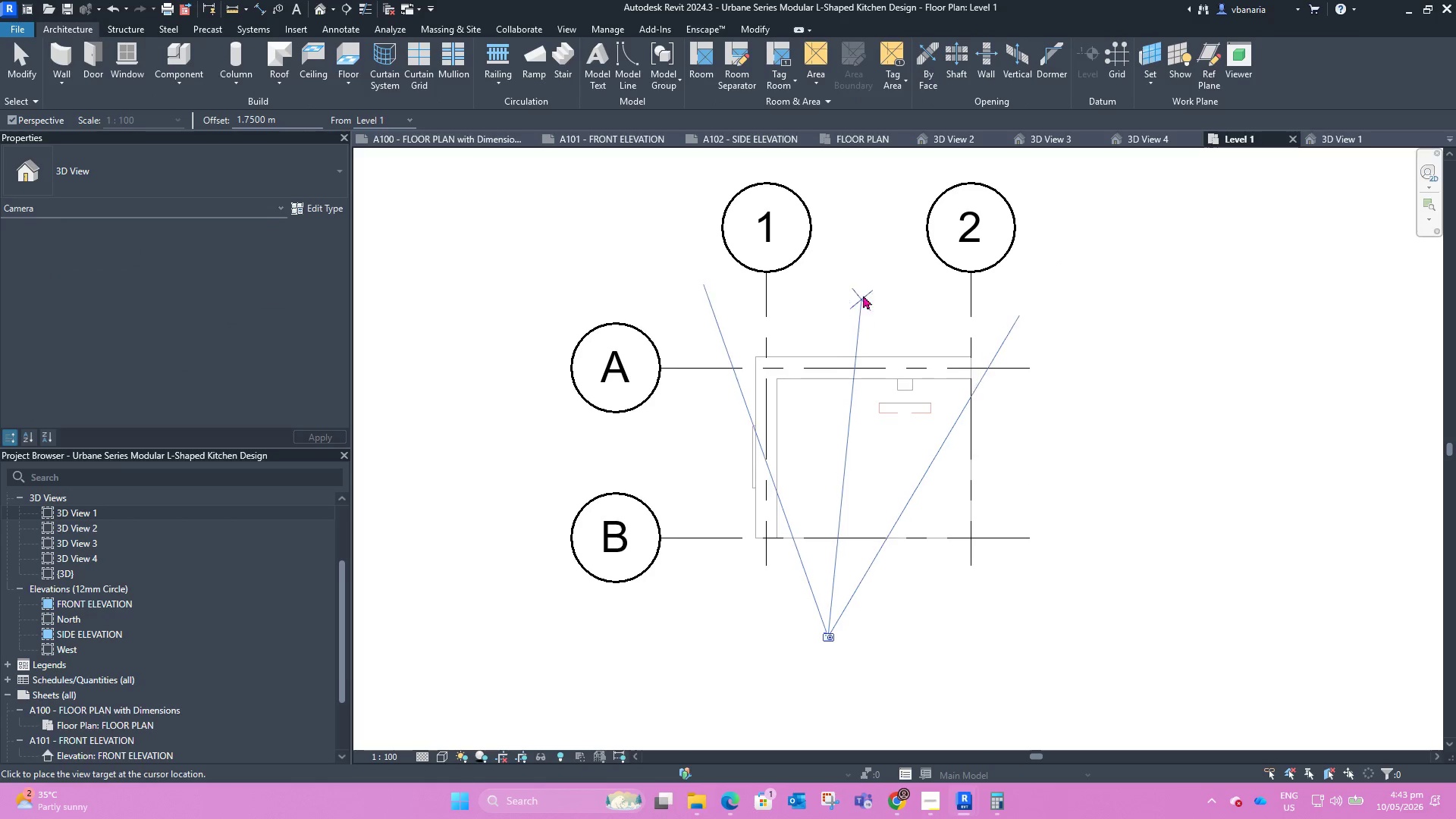 
left_click([872, 258])
 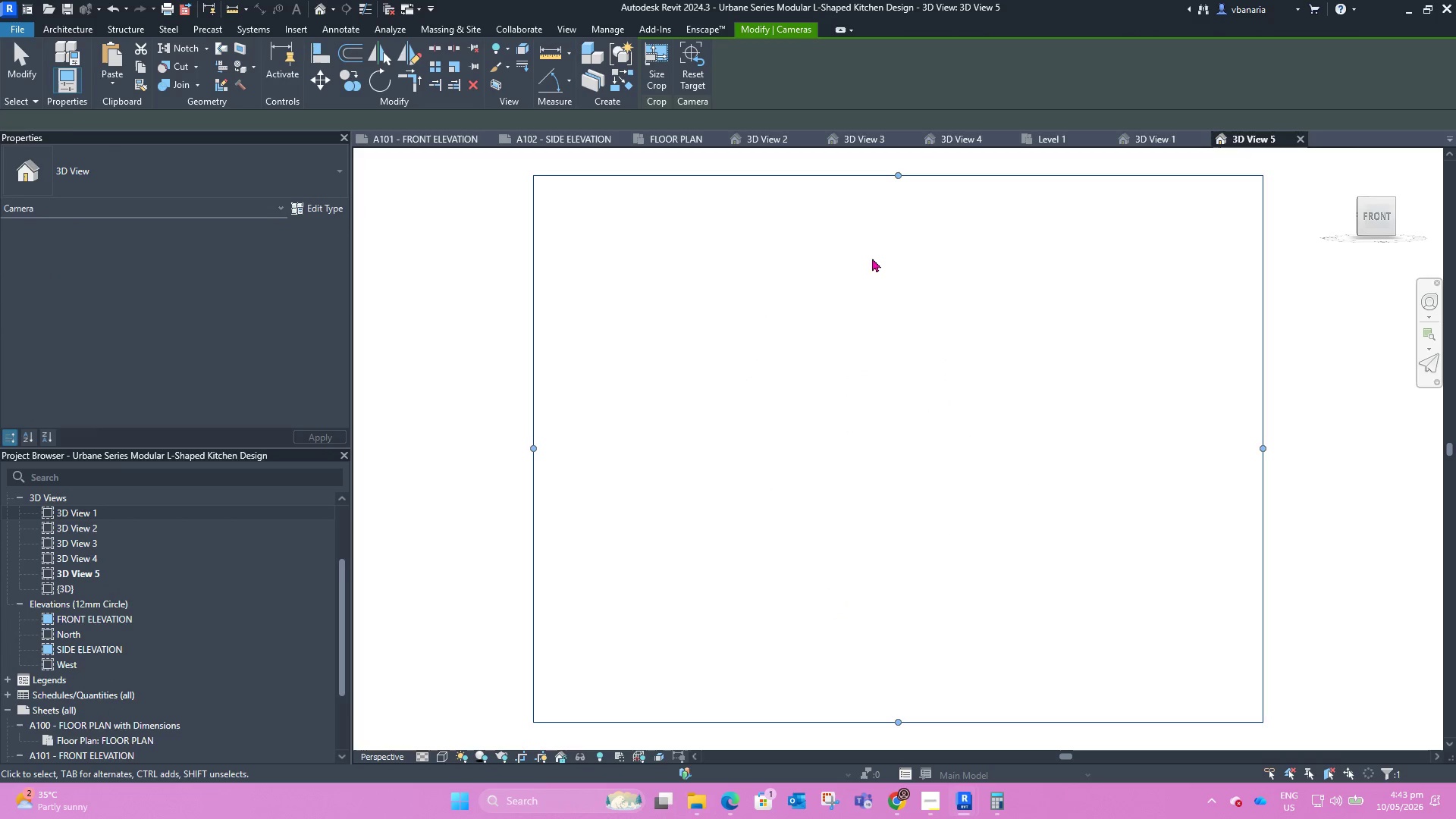 
scroll: coordinate [810, 265], scroll_direction: down, amount: 8.0
 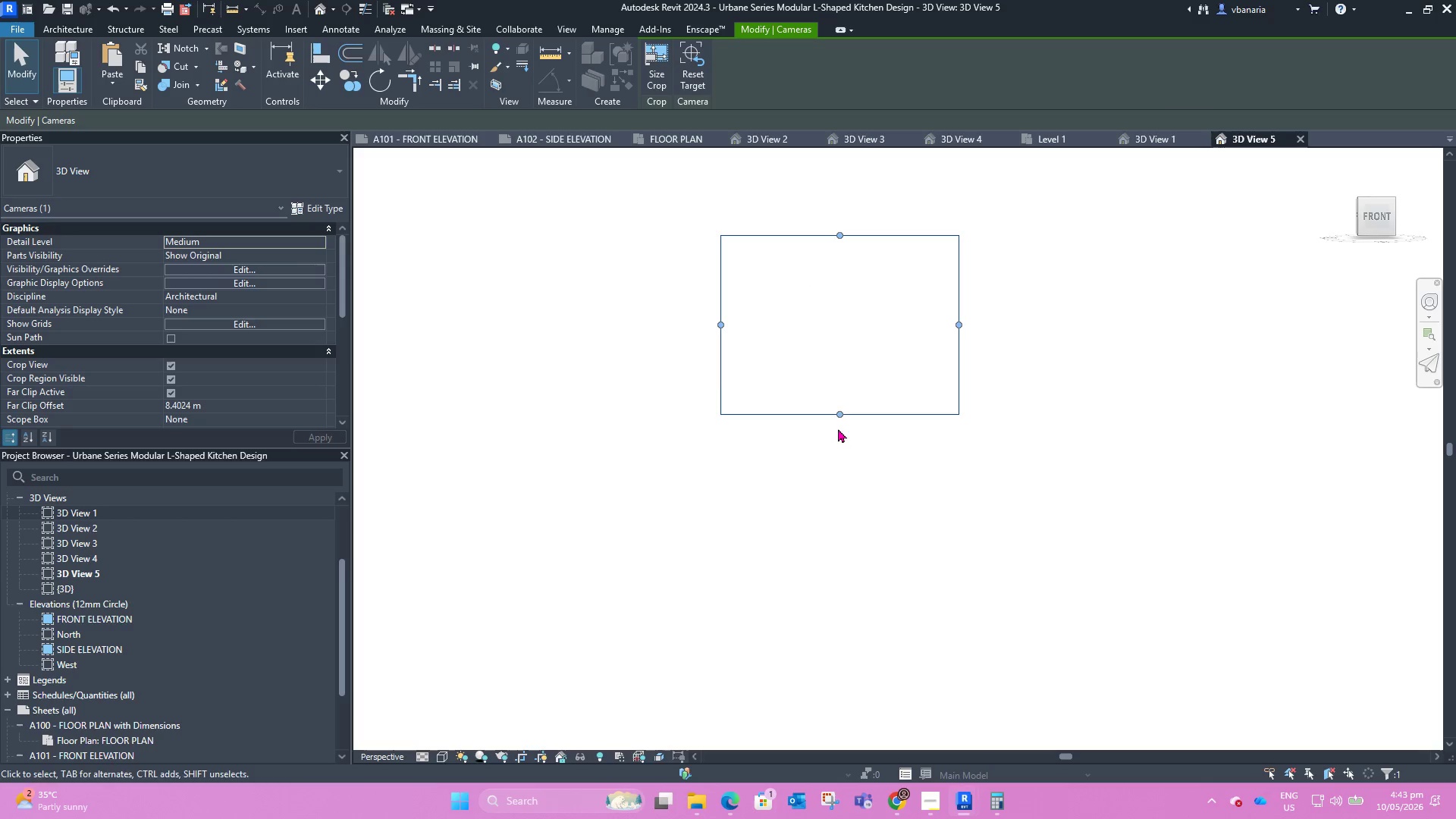 
left_click_drag(start_coordinate=[837, 417], to_coordinate=[835, 654])
 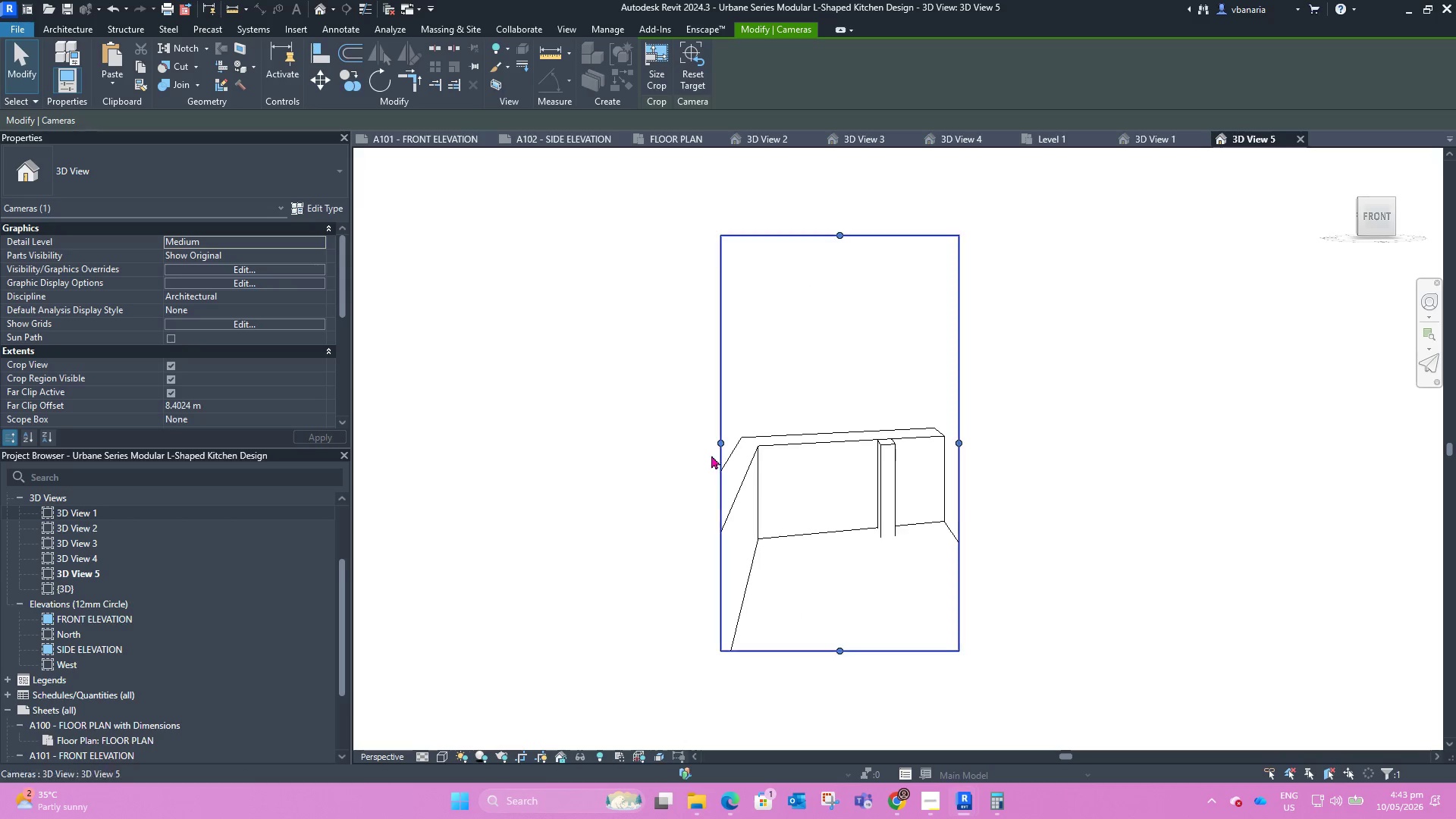 
scroll: coordinate [679, 322], scroll_direction: down, amount: 8.0
 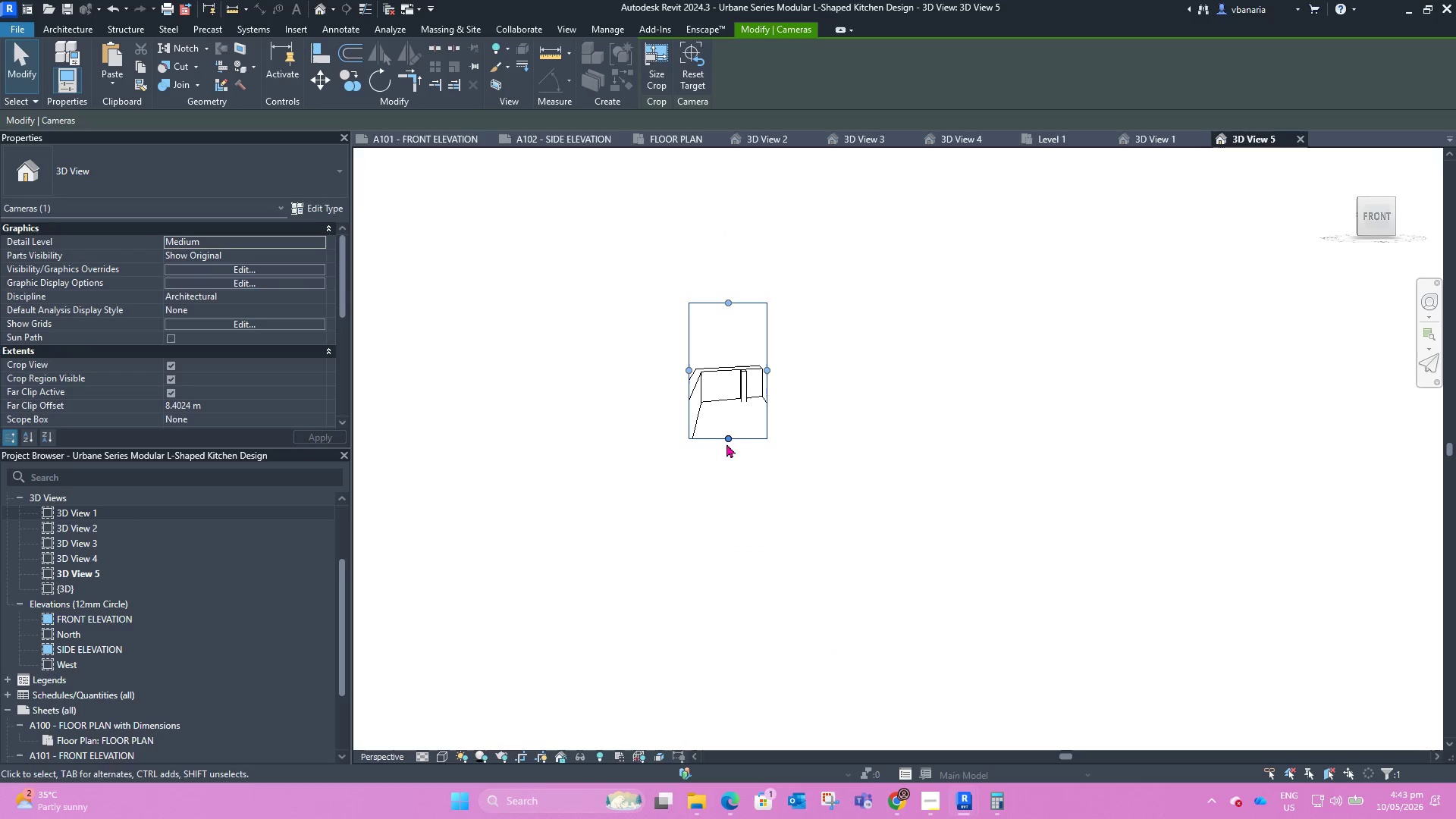 
left_click_drag(start_coordinate=[726, 435], to_coordinate=[723, 608])
 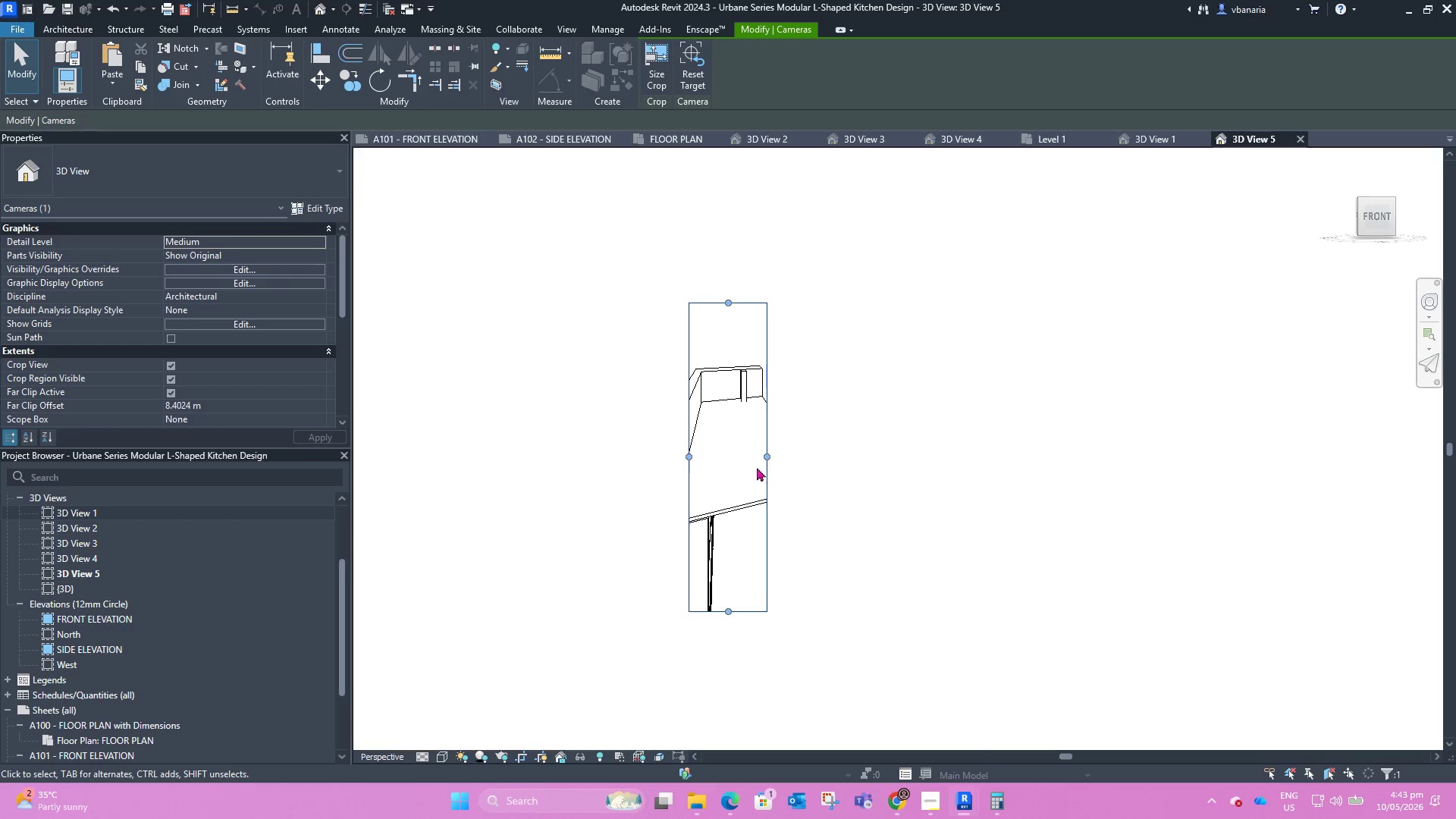 
left_click_drag(start_coordinate=[765, 453], to_coordinate=[881, 440])
 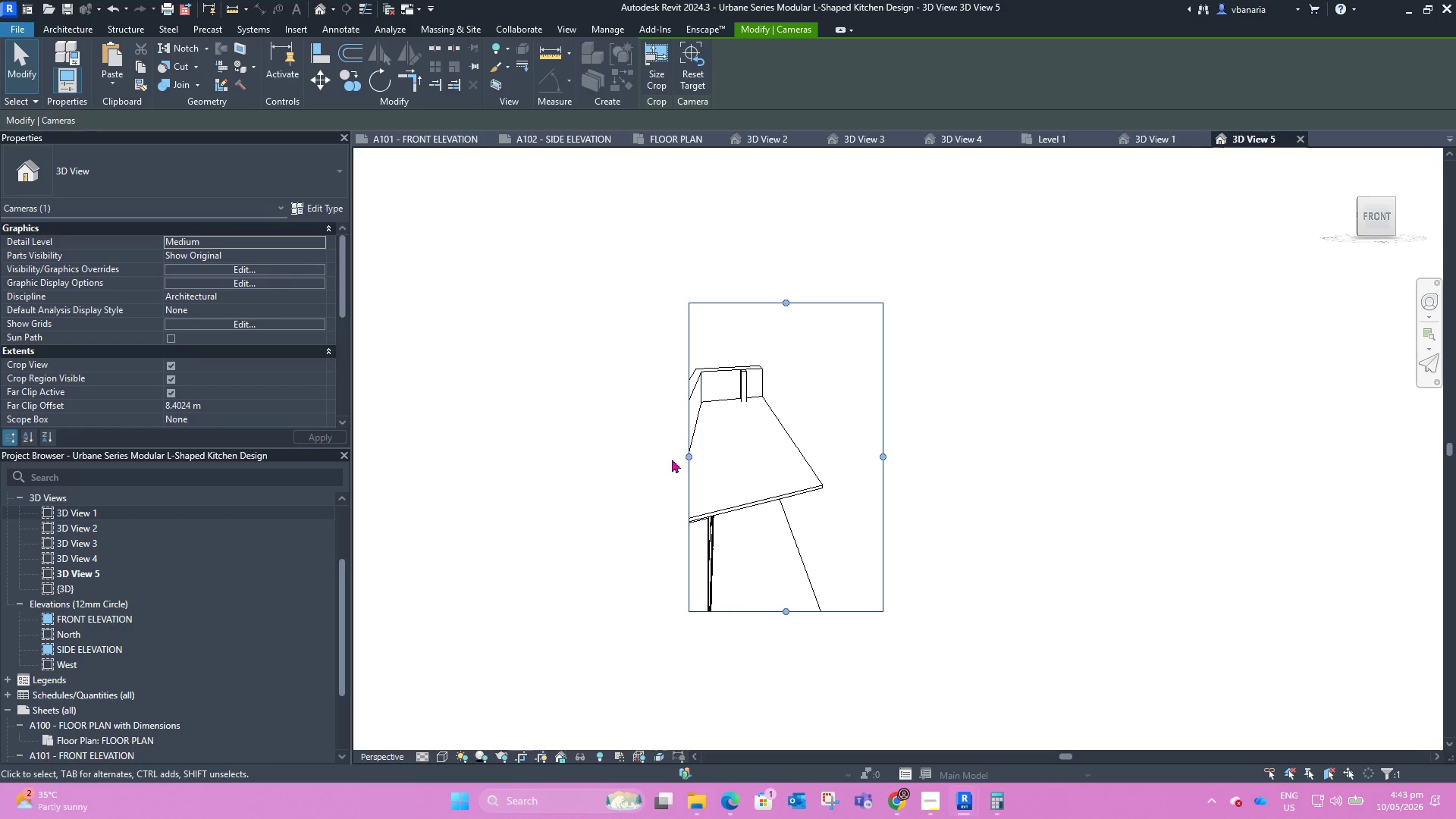 
left_click_drag(start_coordinate=[688, 457], to_coordinate=[577, 459])
 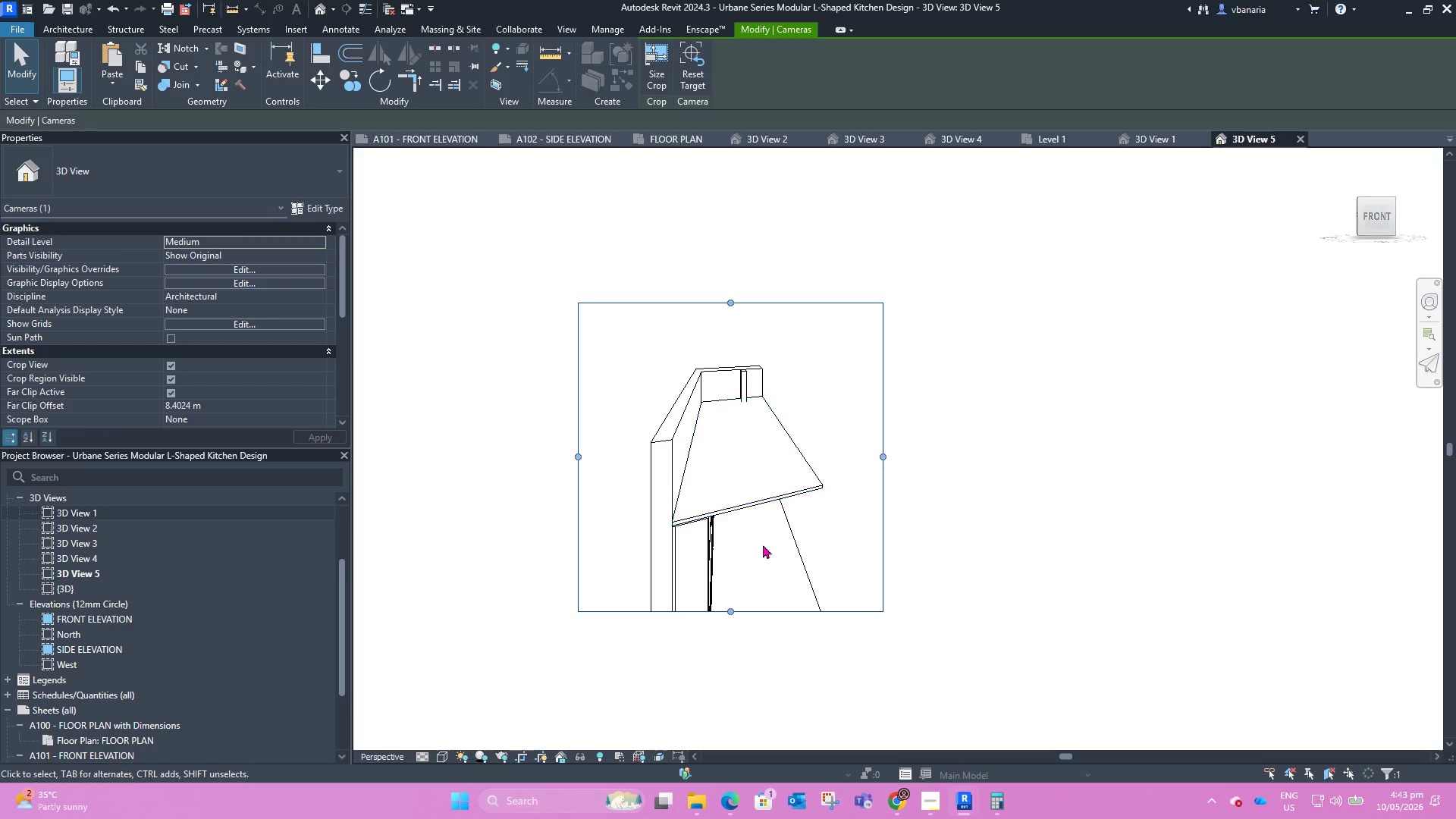 
scroll: coordinate [779, 577], scroll_direction: up, amount: 2.0
 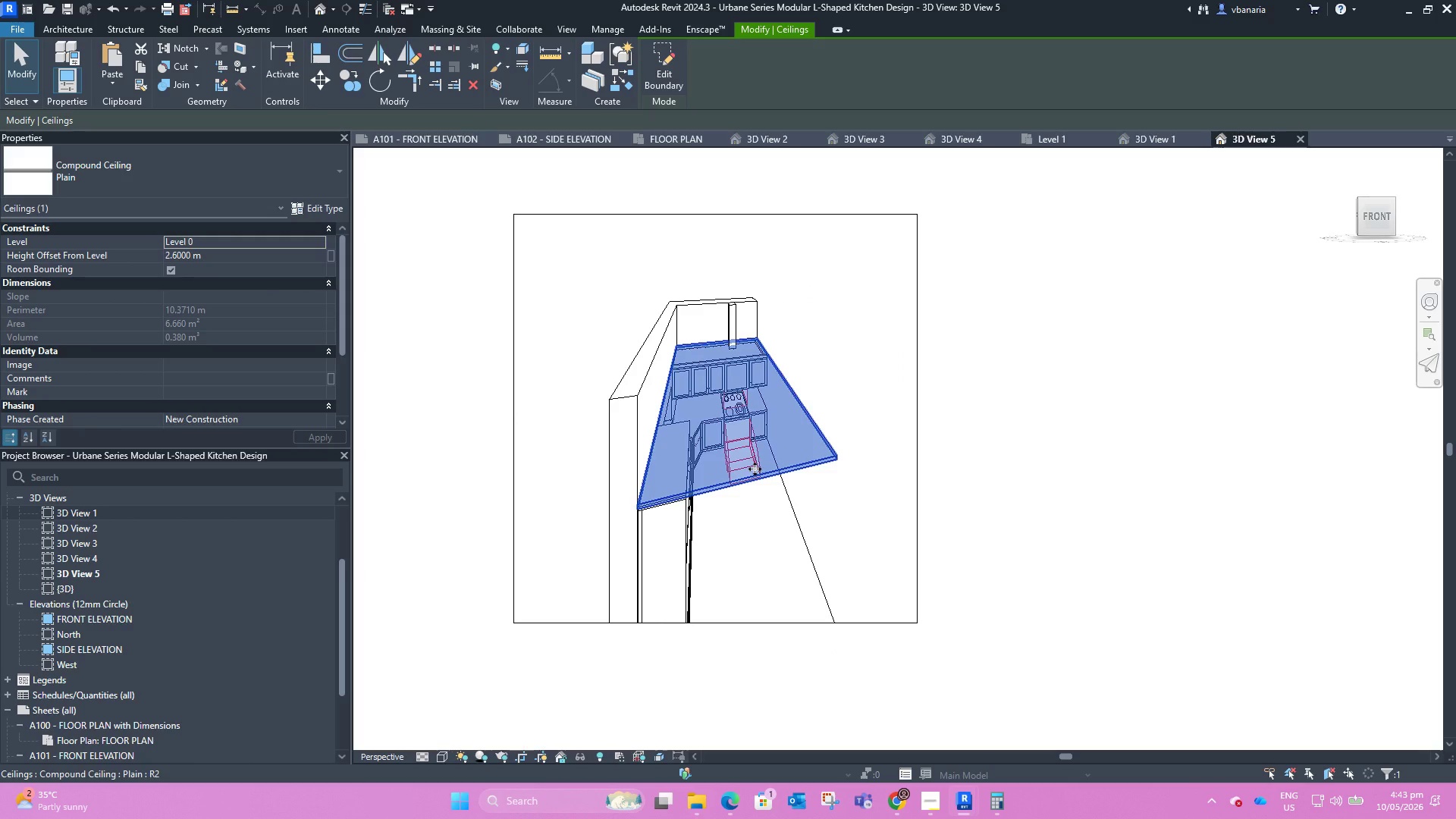 
type(HH)
 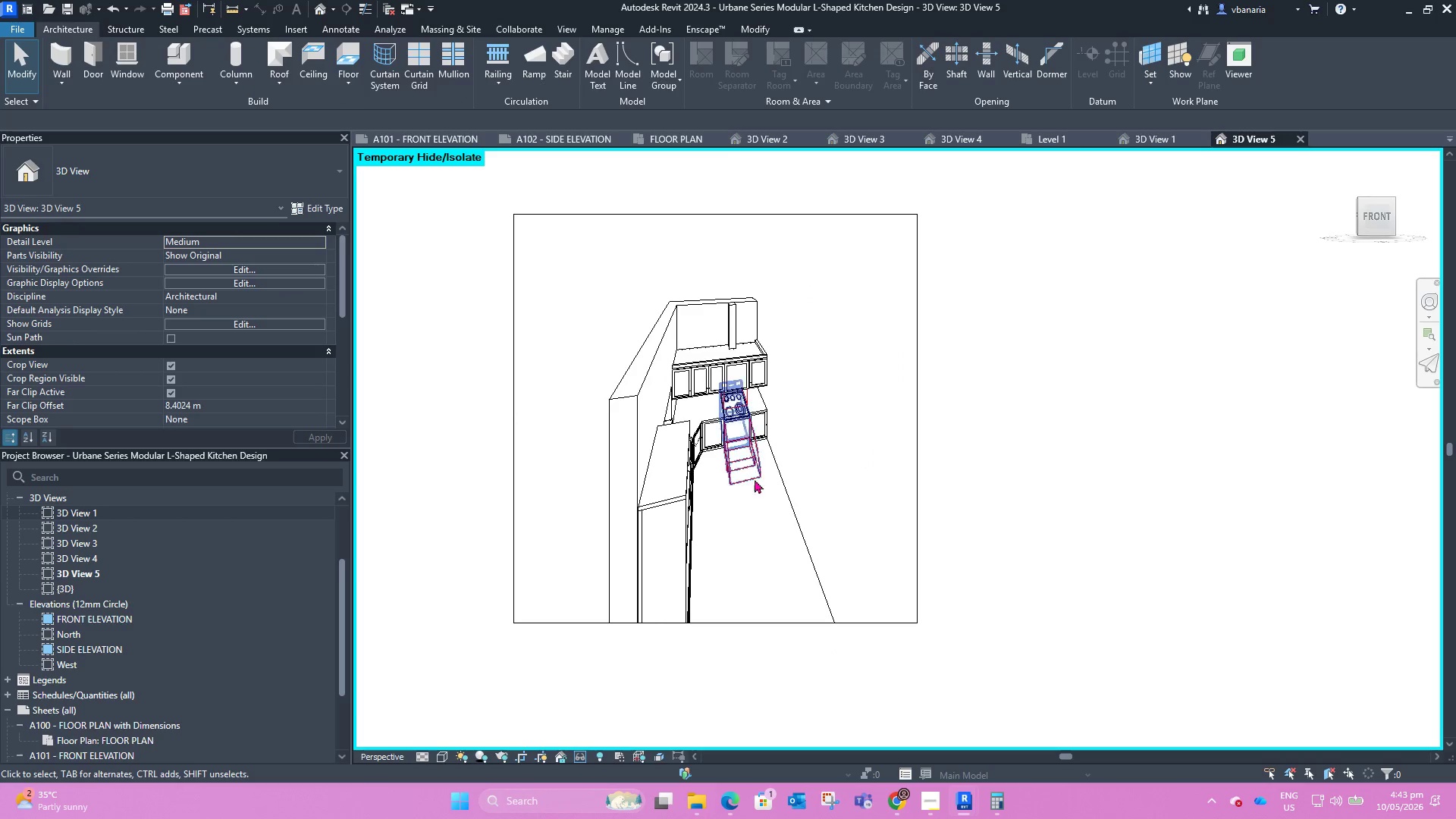 
scroll: coordinate [740, 544], scroll_direction: up, amount: 5.0
 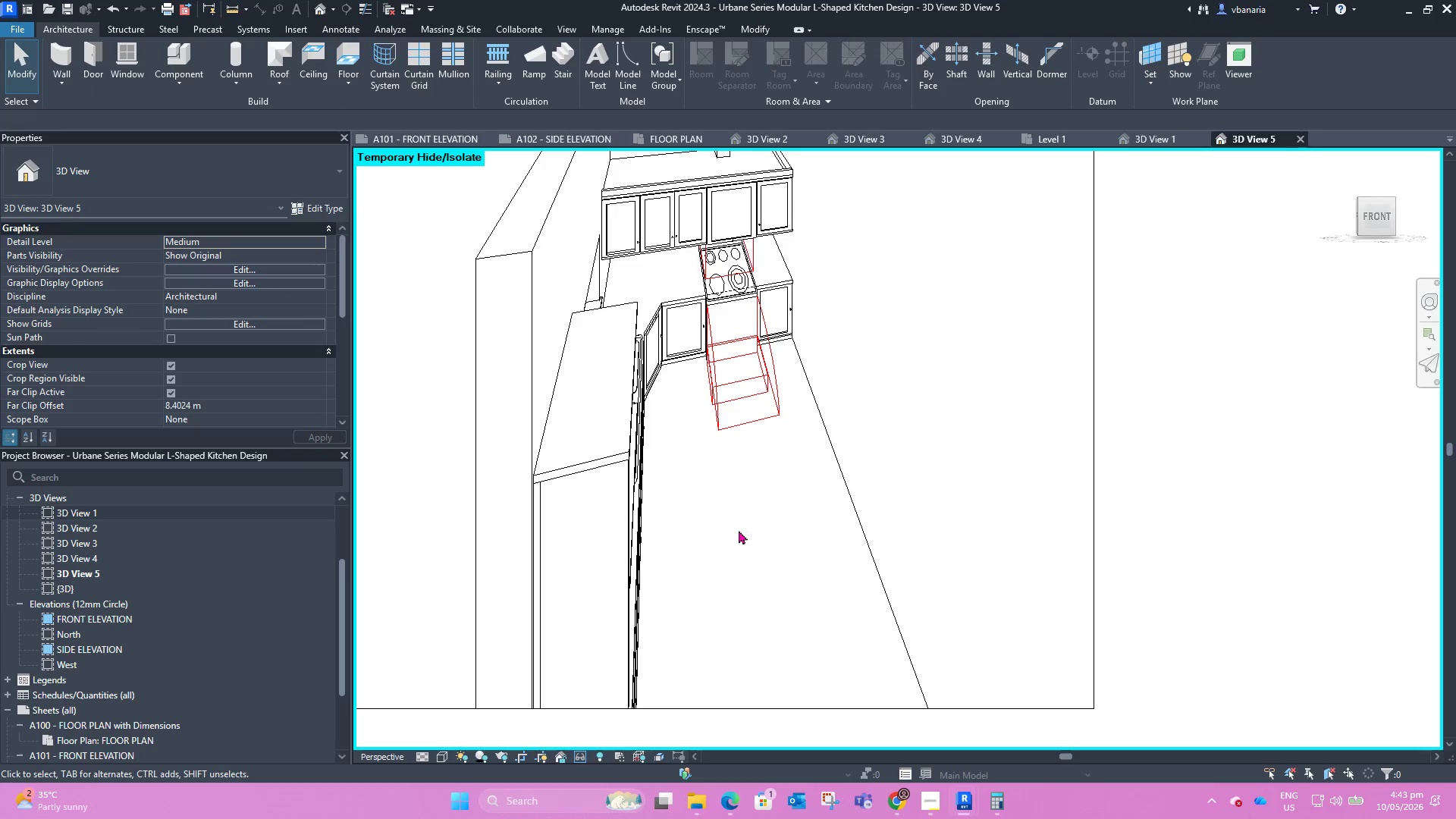 
scroll: coordinate [735, 516], scroll_direction: down, amount: 4.0
 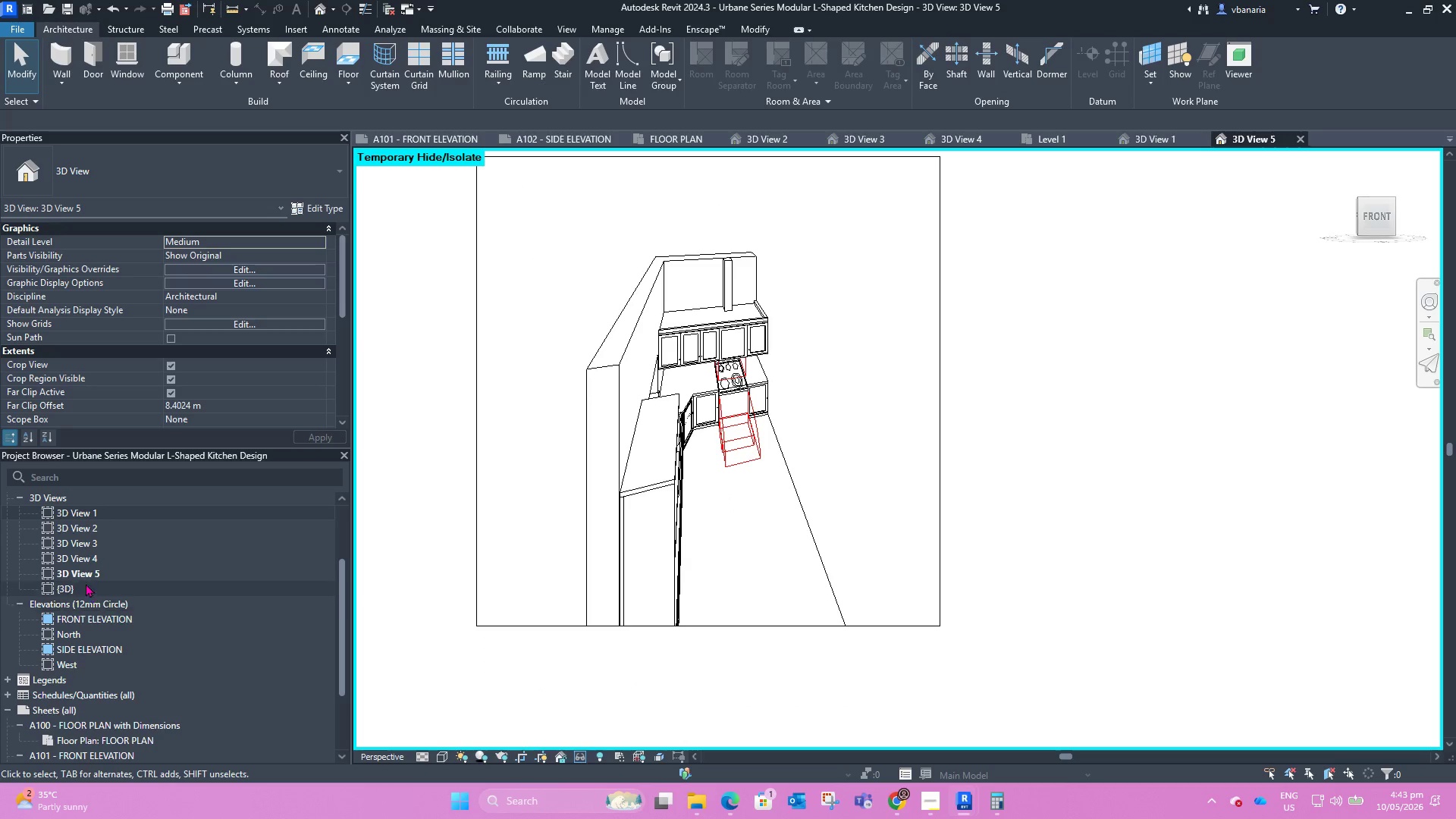 
left_click([83, 575])
 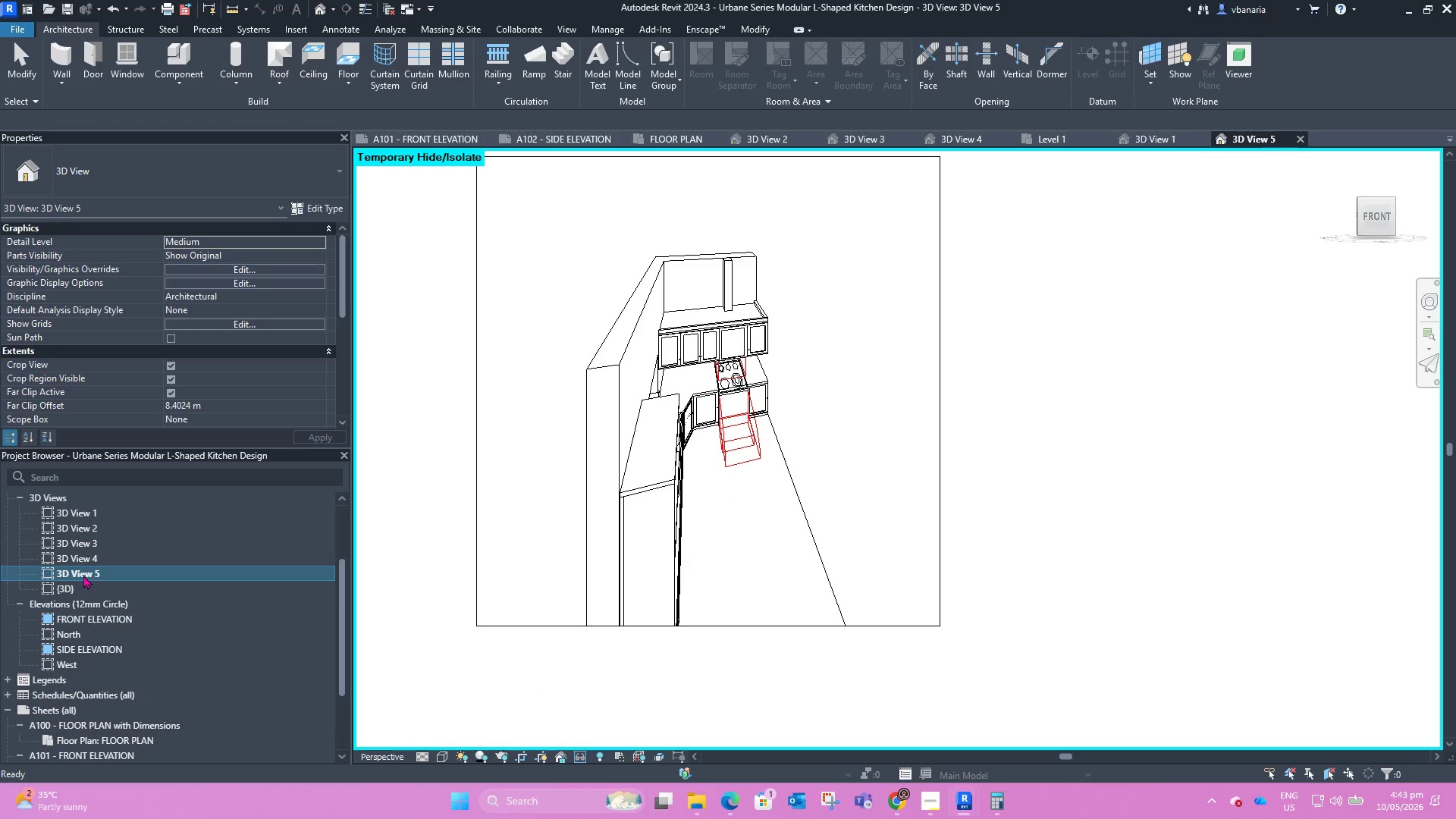 
right_click([83, 575])
 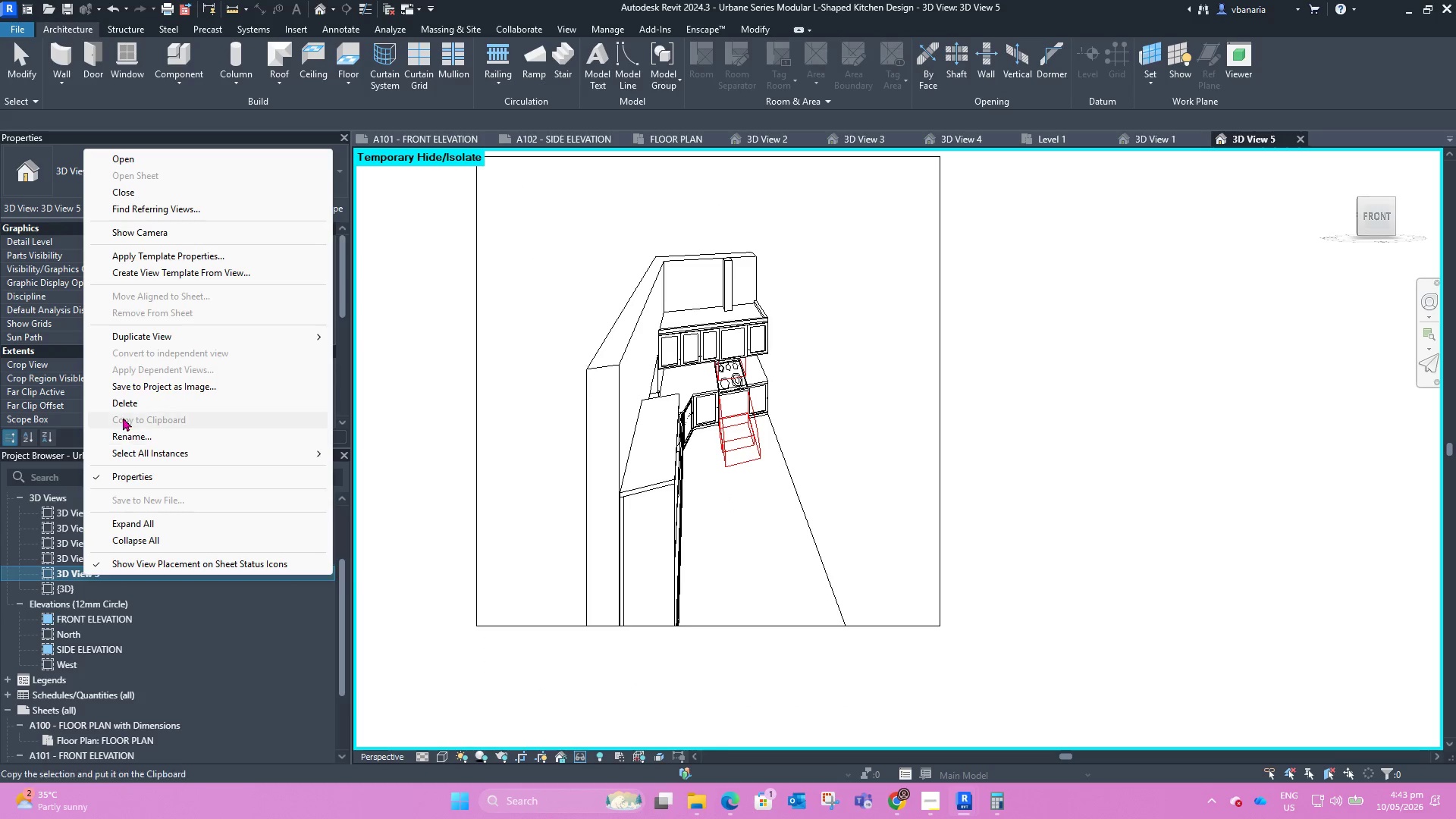 
left_click([122, 406])
 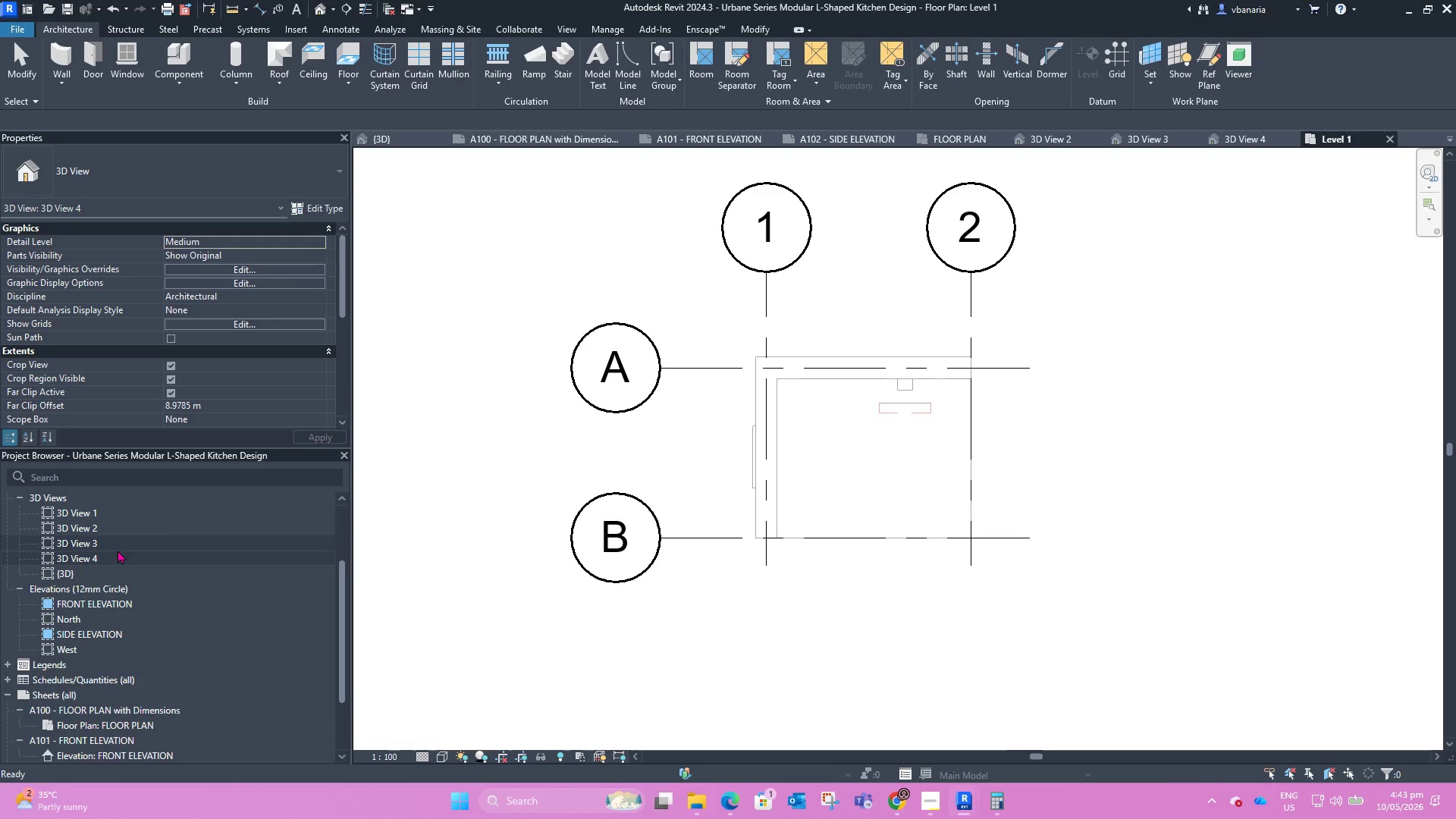 
scroll: coordinate [85, 542], scroll_direction: up, amount: 3.0
 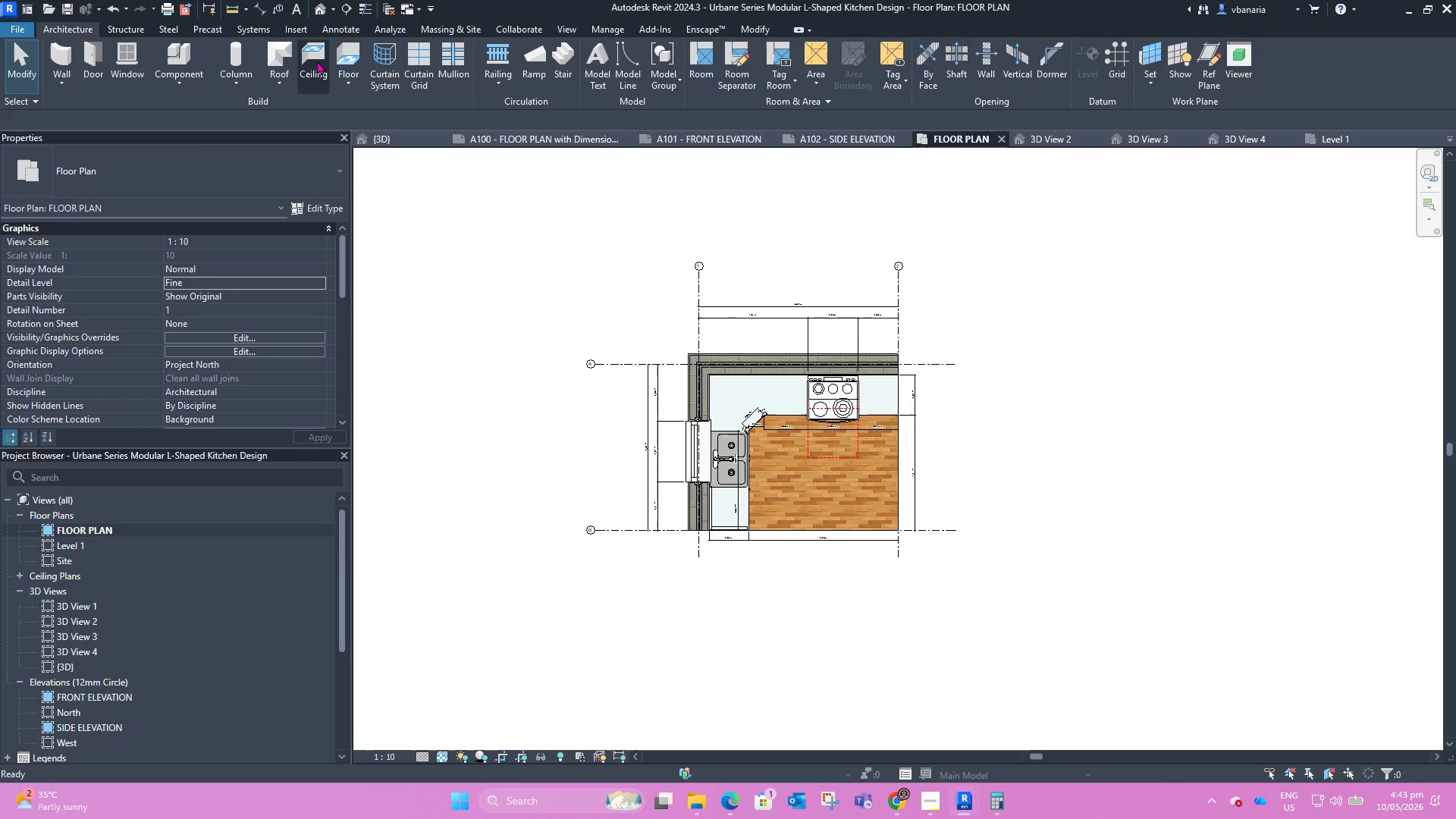 
left_click([329, 9])
 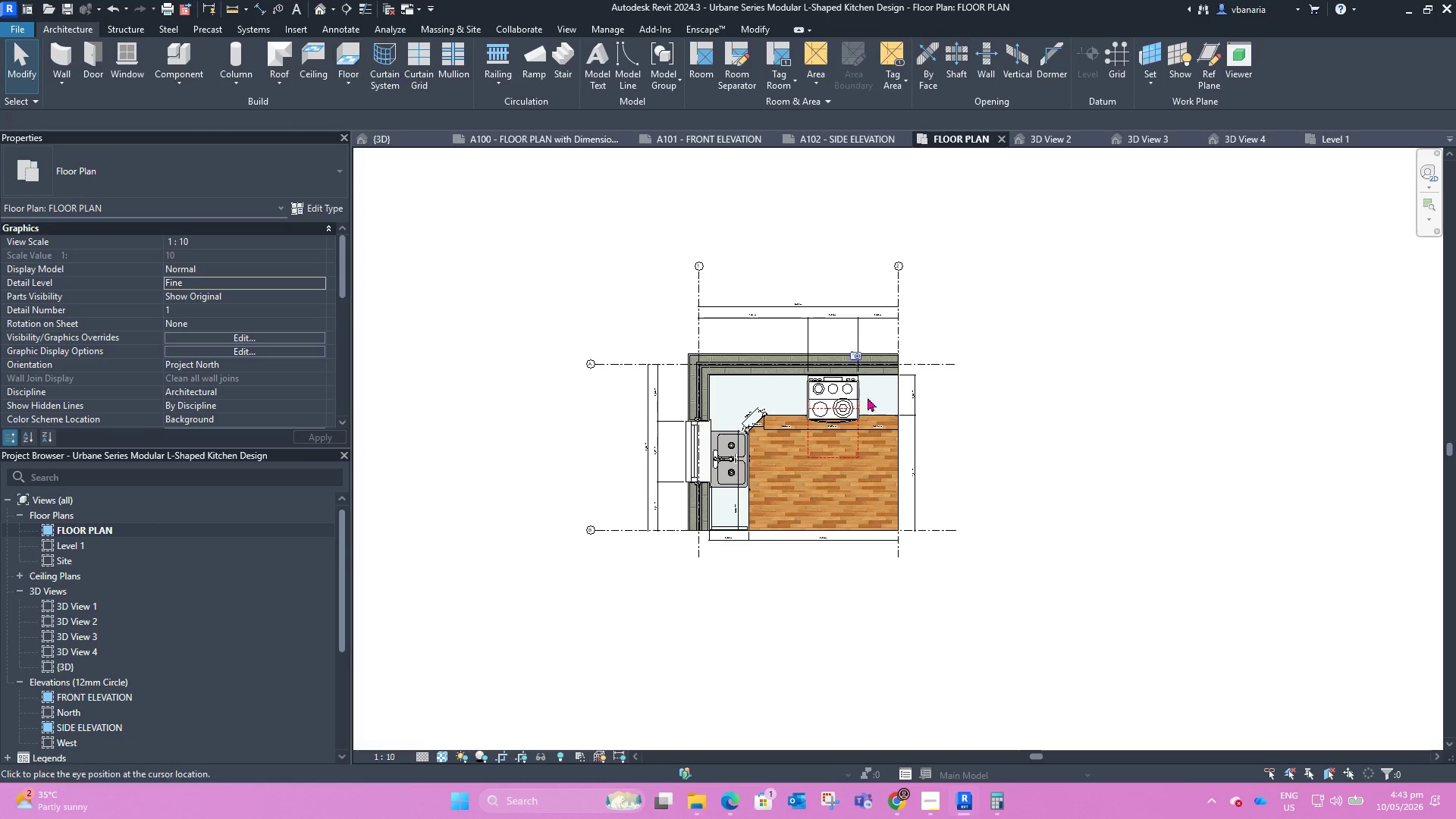 
left_click_drag(start_coordinate=[789, 657], to_coordinate=[790, 650])
 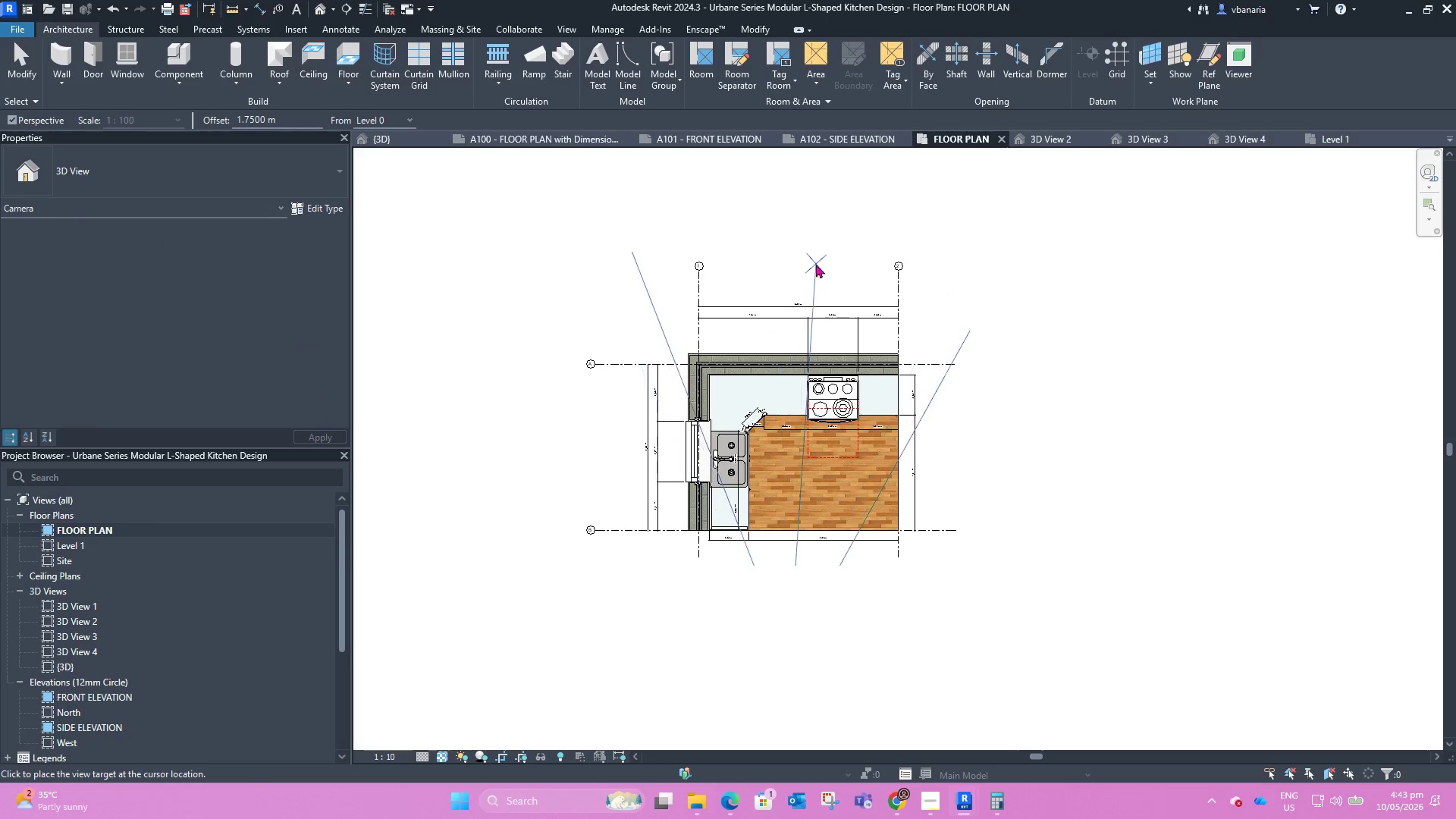 
left_click([760, 245])
 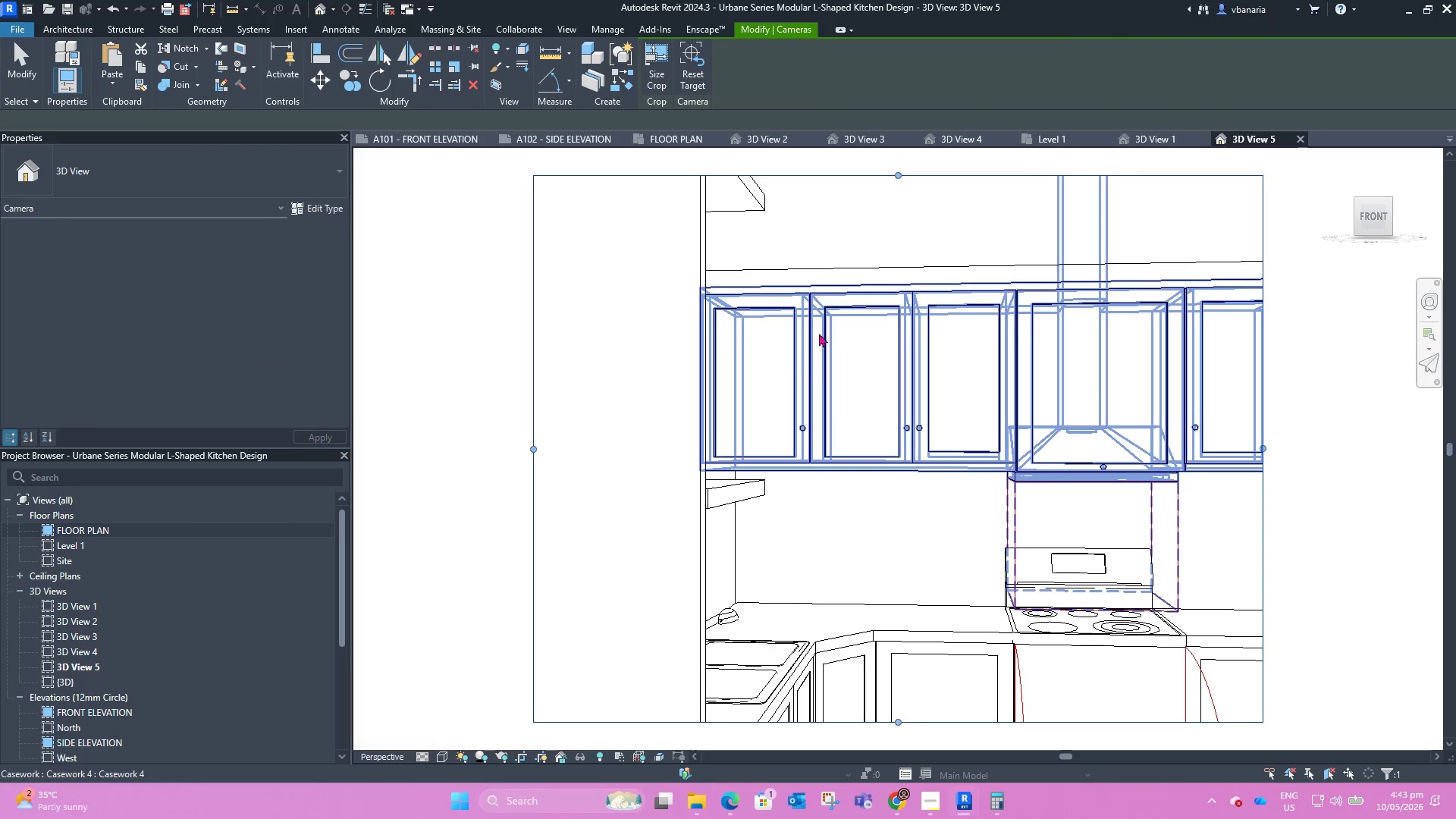 
scroll: coordinate [715, 347], scroll_direction: down, amount: 5.0
 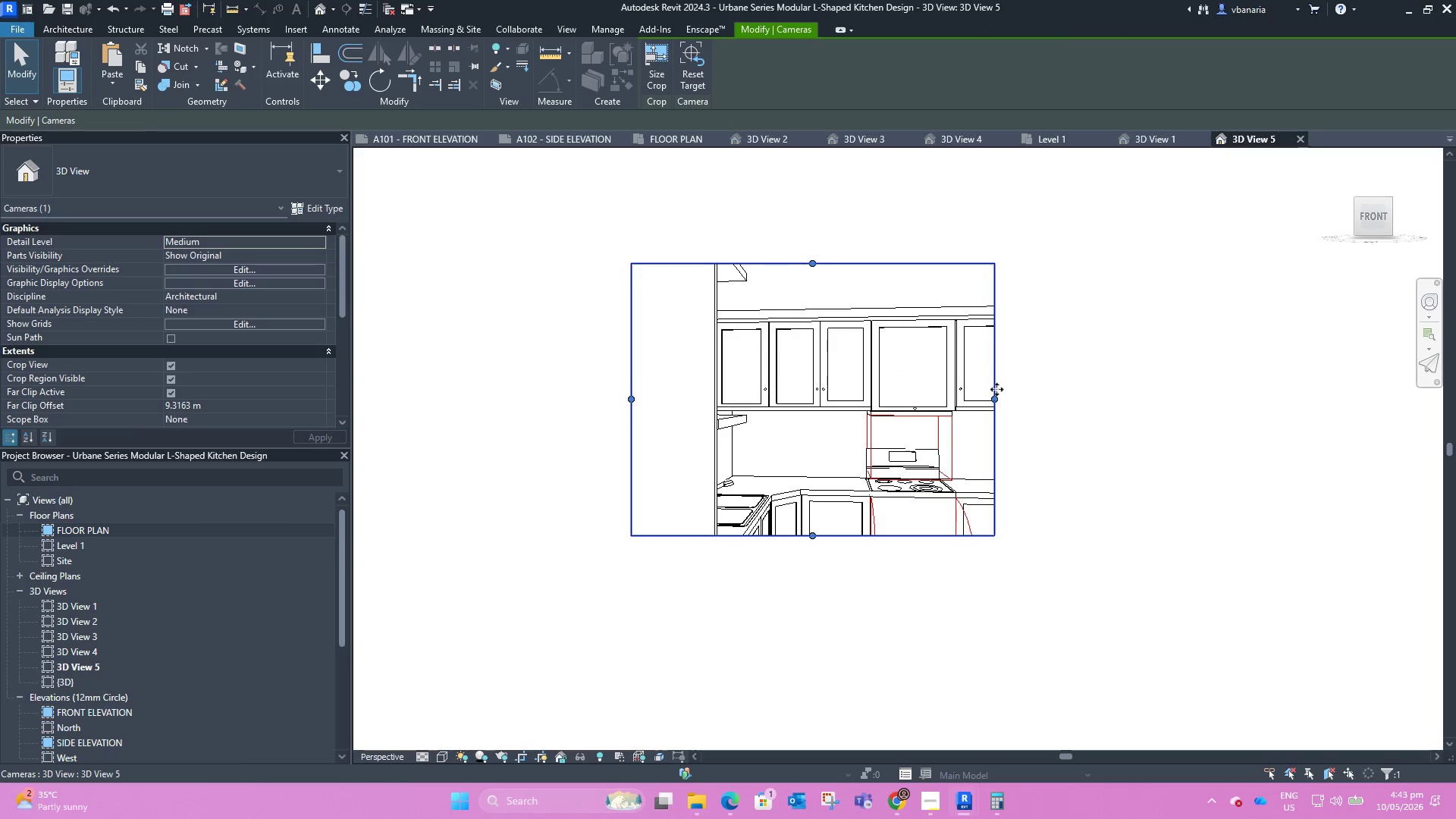 
left_click_drag(start_coordinate=[1000, 398], to_coordinate=[1205, 405])
 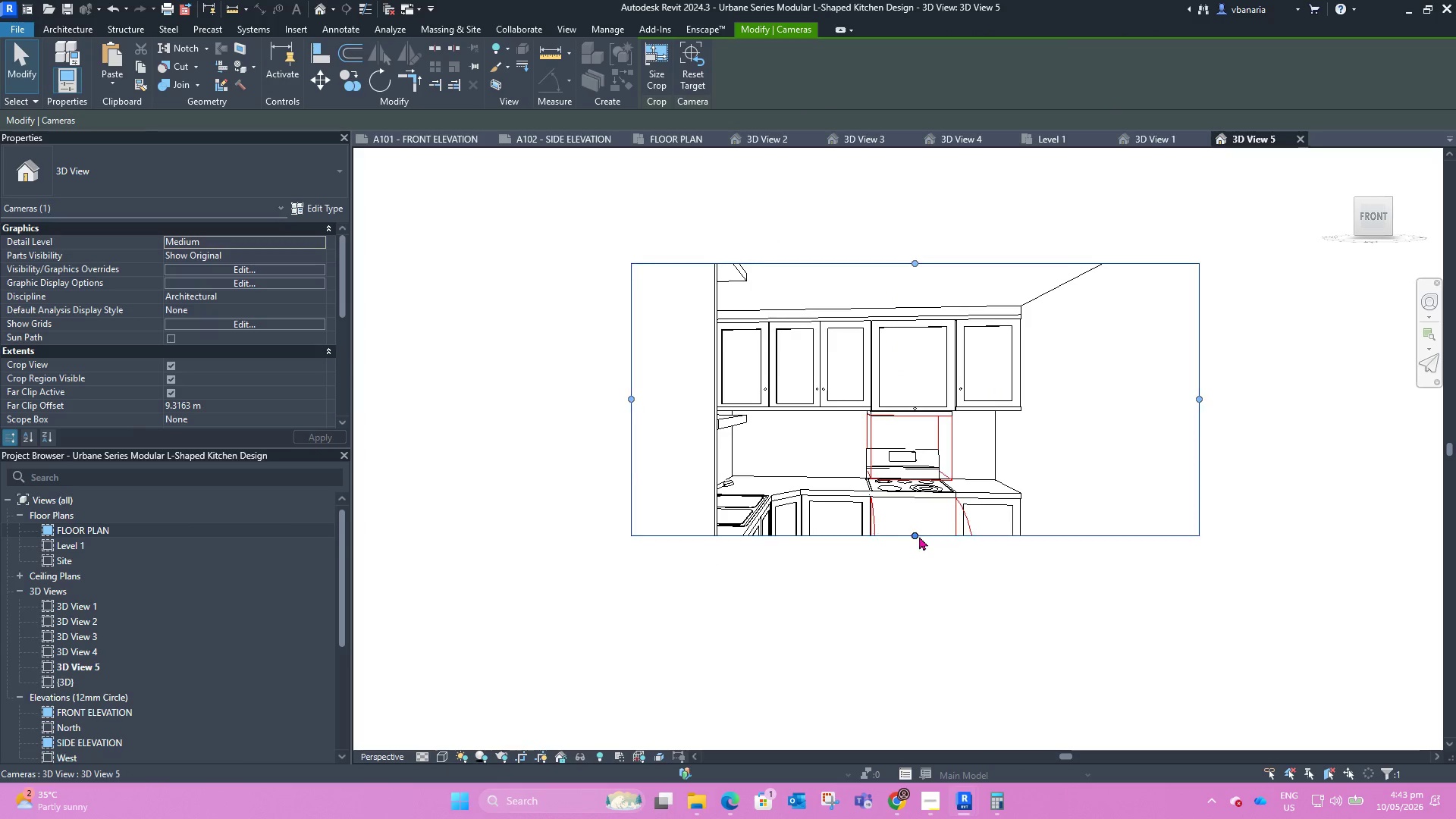 
left_click_drag(start_coordinate=[921, 535], to_coordinate=[925, 675])
 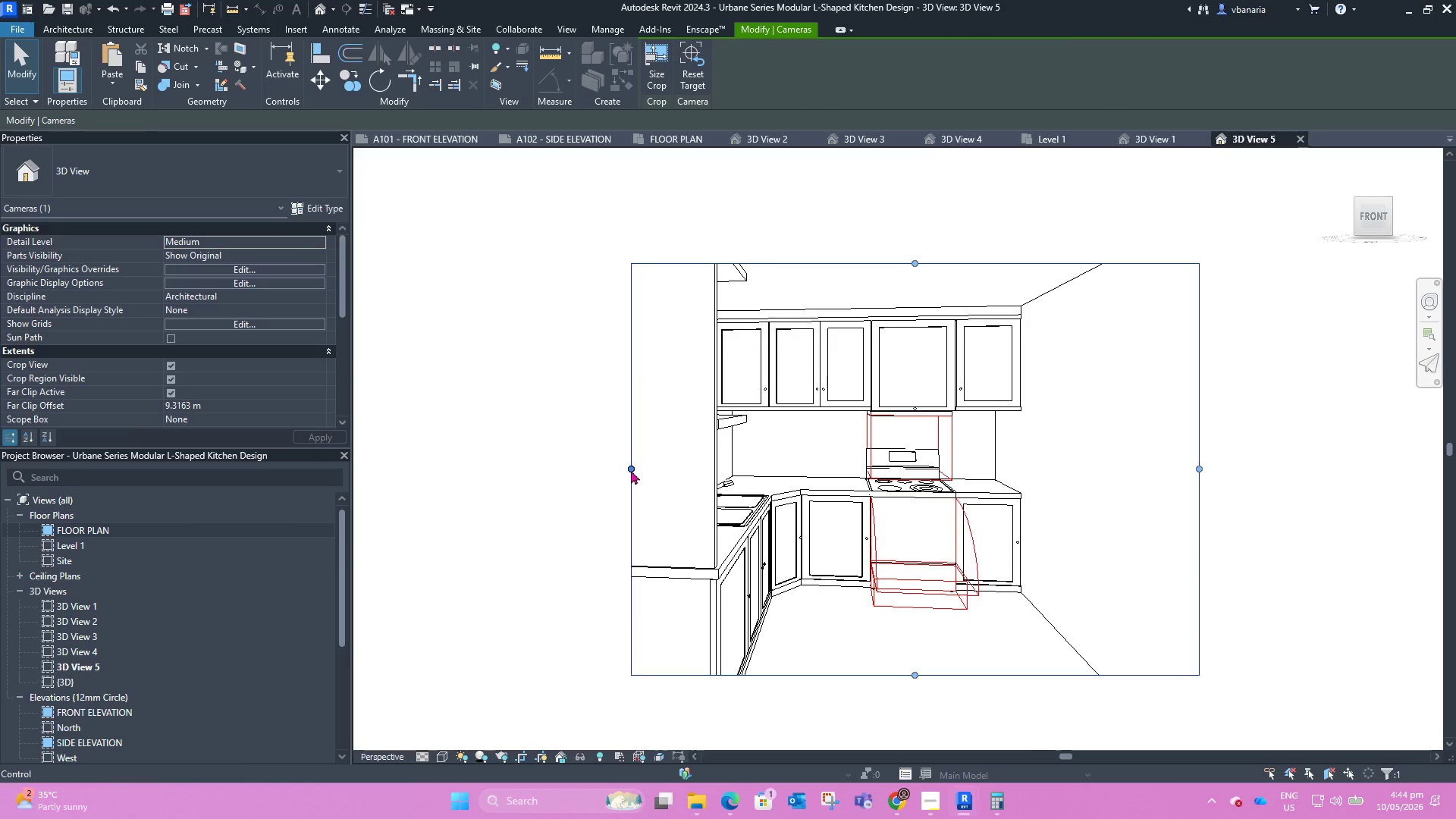 
left_click_drag(start_coordinate=[630, 470], to_coordinate=[542, 469])
 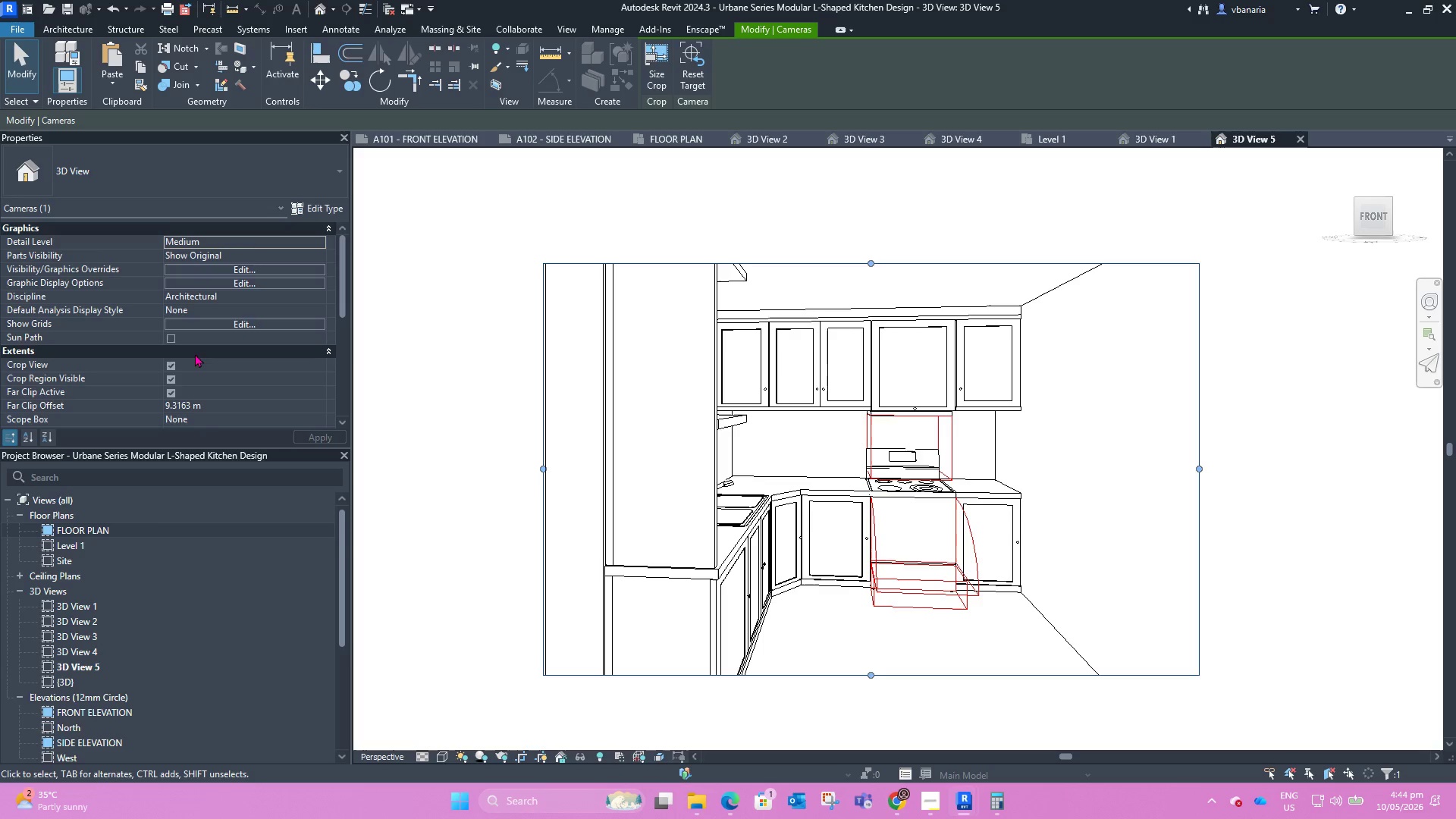 
scroll: coordinate [161, 350], scroll_direction: down, amount: 5.0
 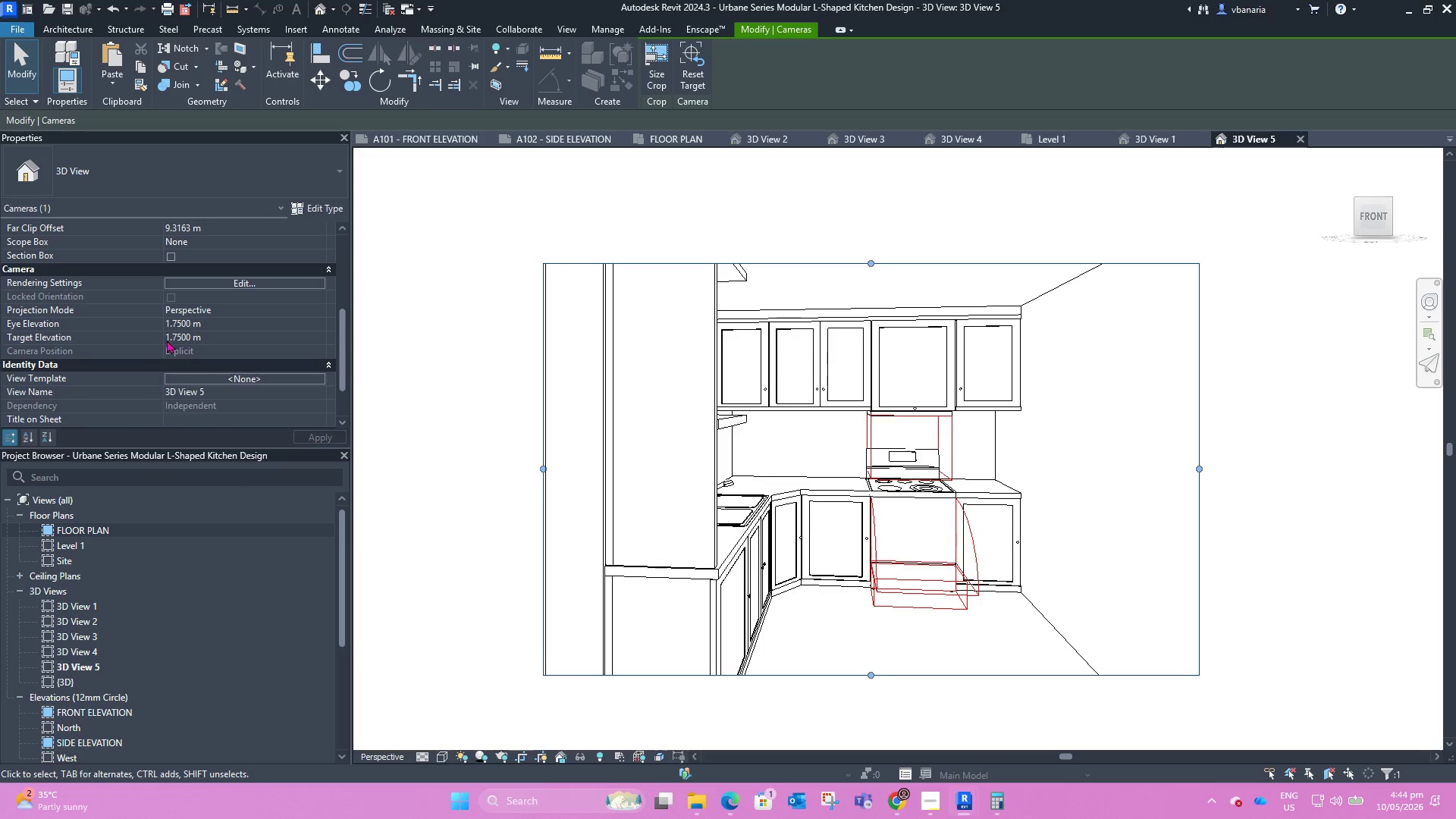 
left_click([169, 322])
 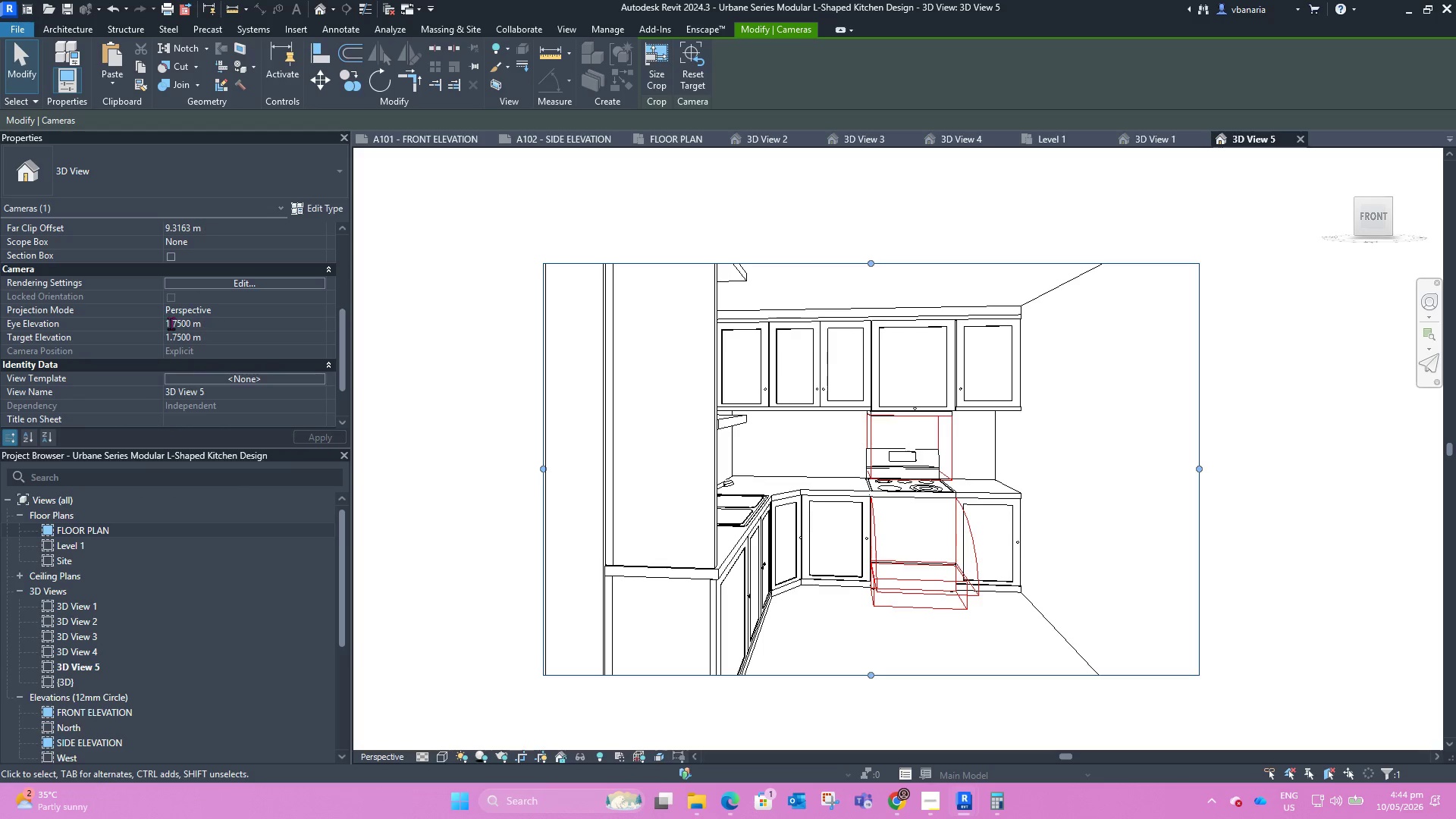 
left_click([169, 323])
 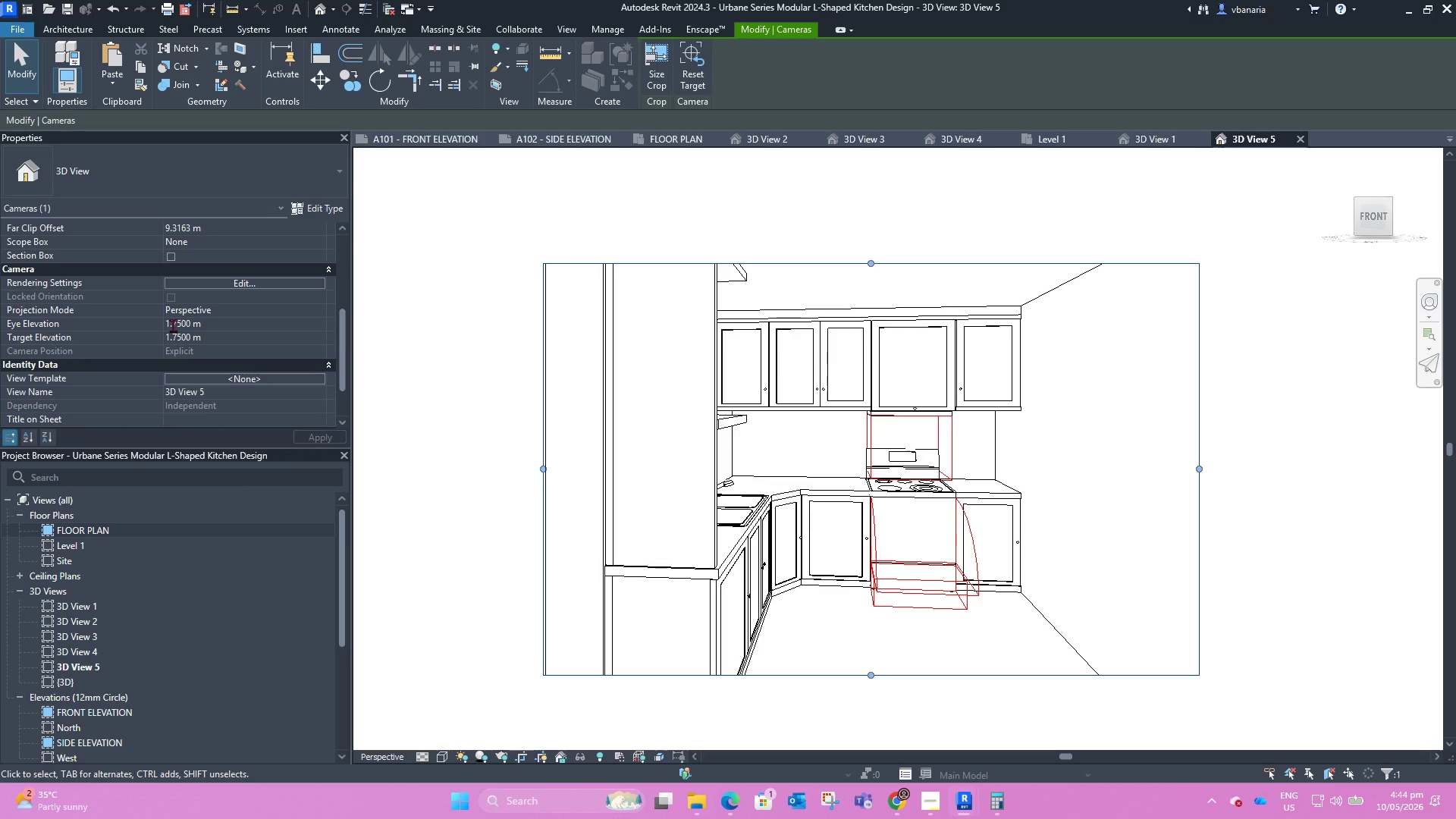 
key(Backspace)
 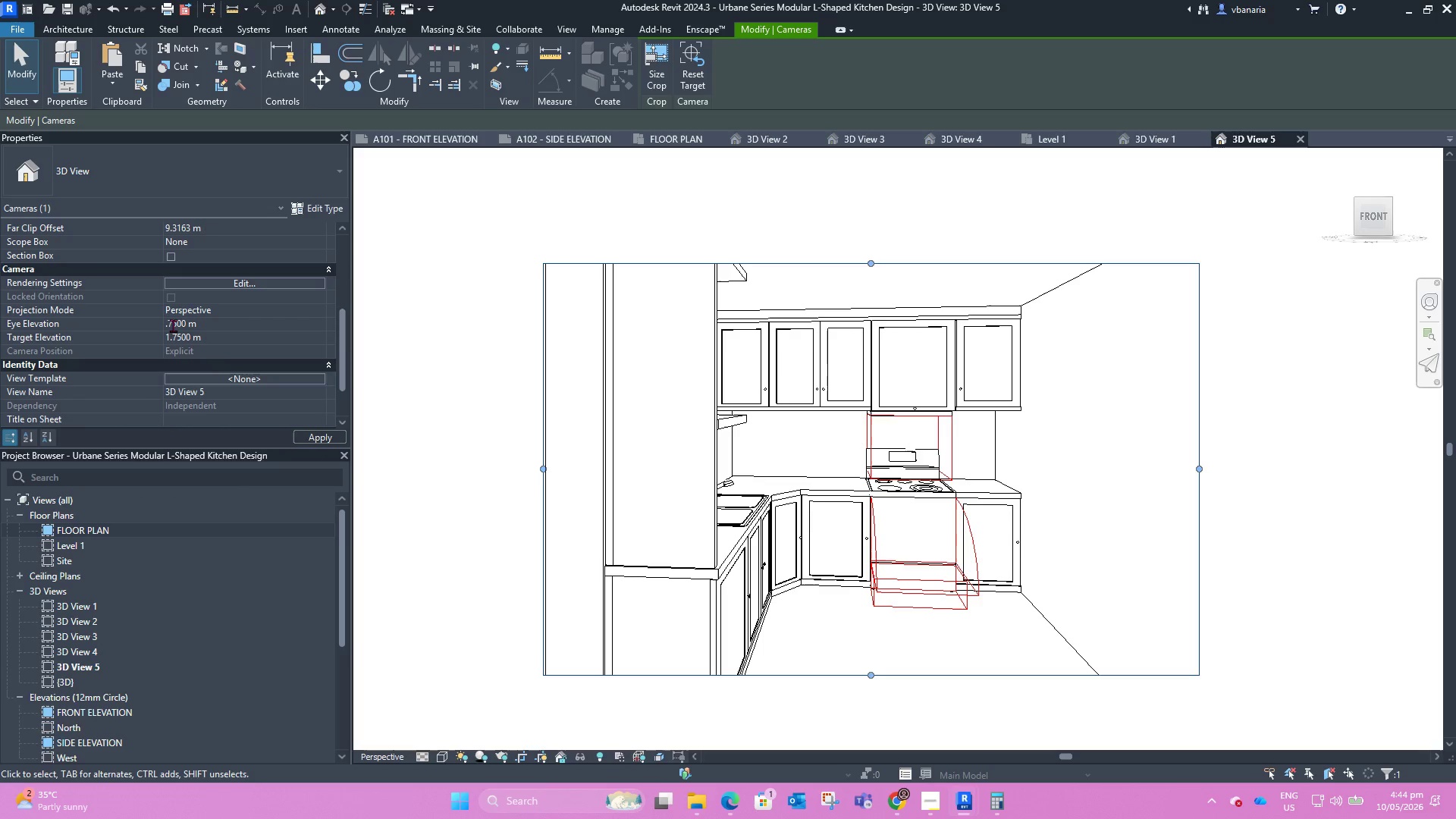 
key(3)
 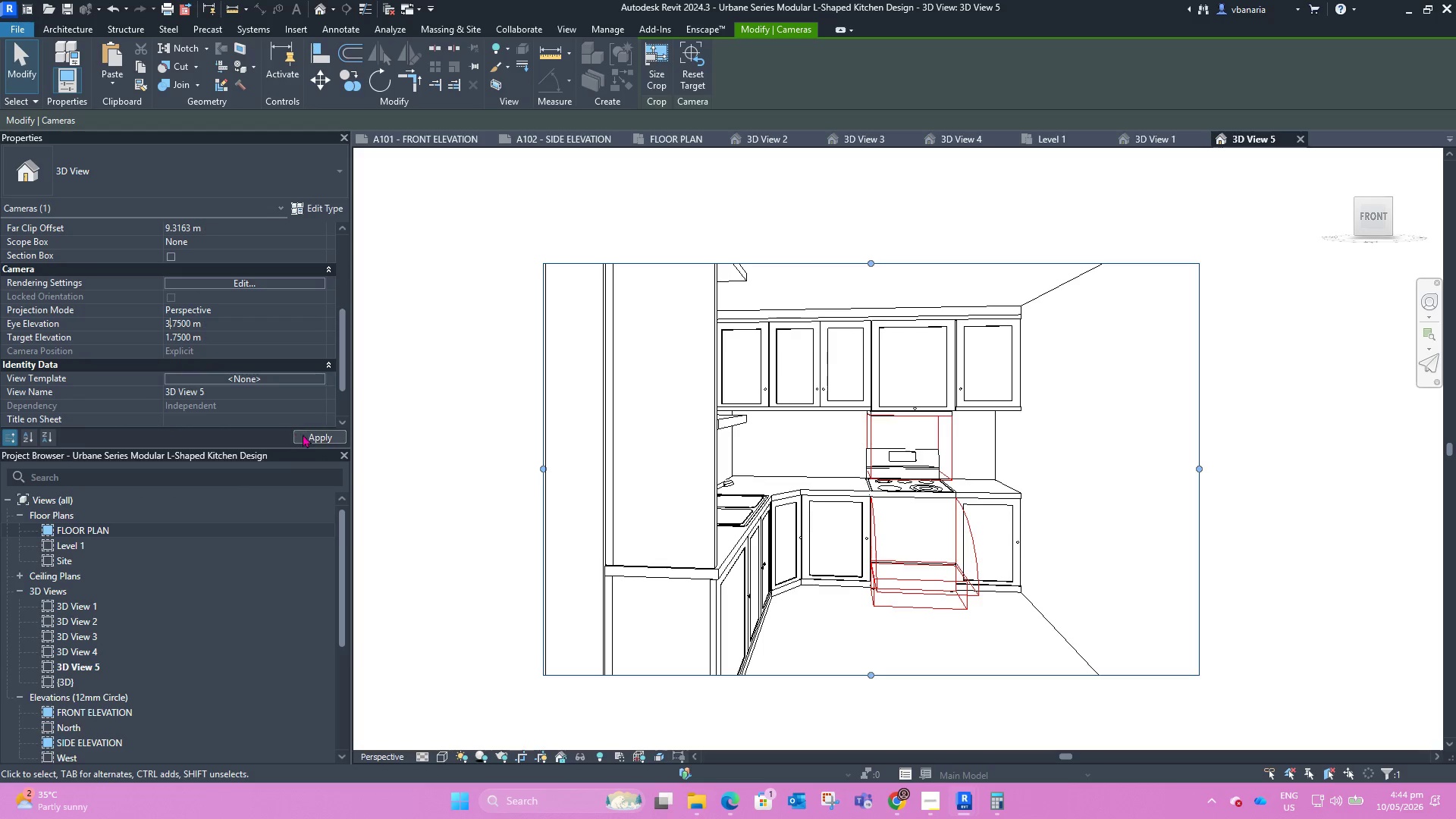 
left_click([306, 428])
 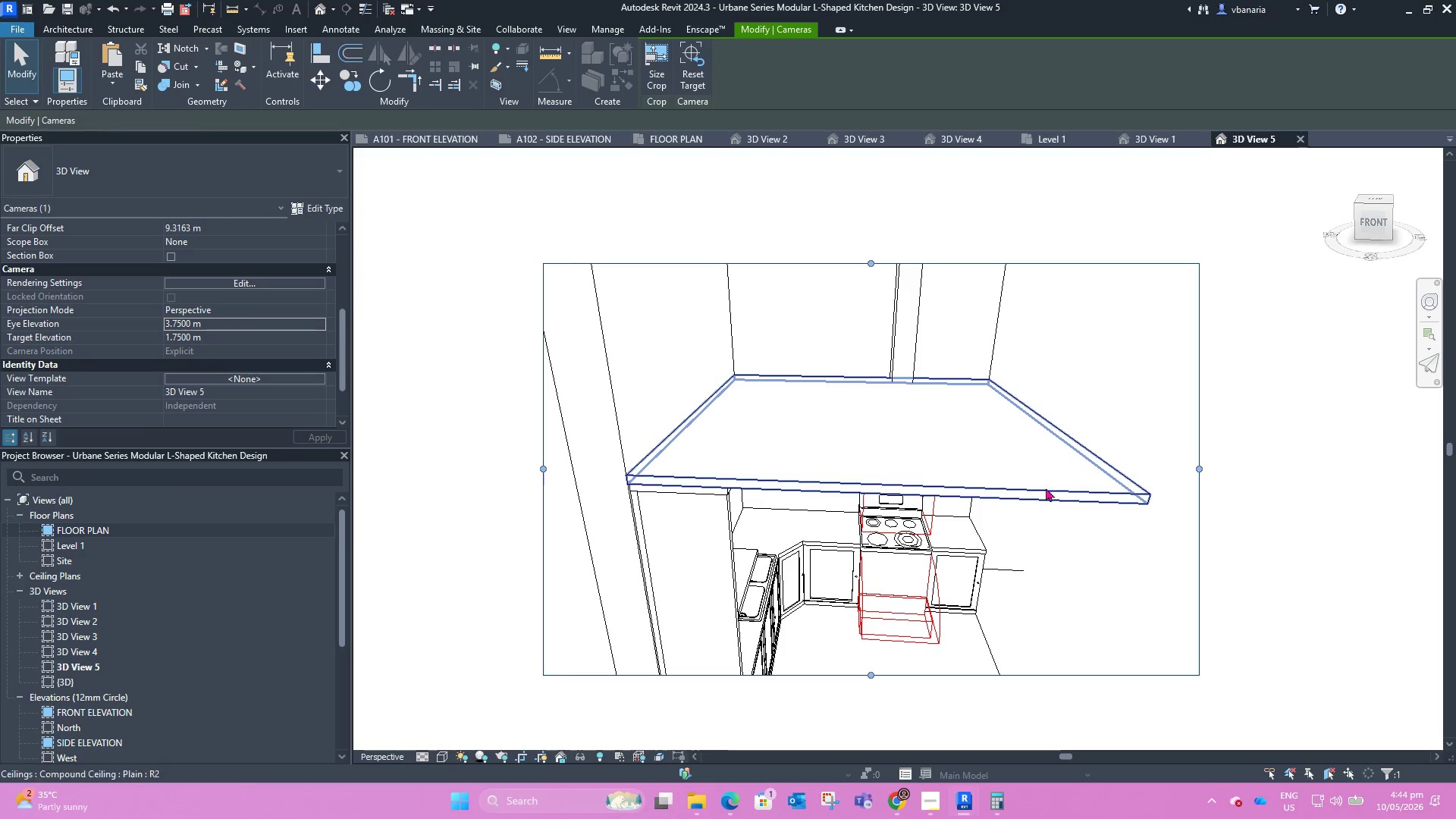 
scroll: coordinate [778, 352], scroll_direction: down, amount: 2.0
 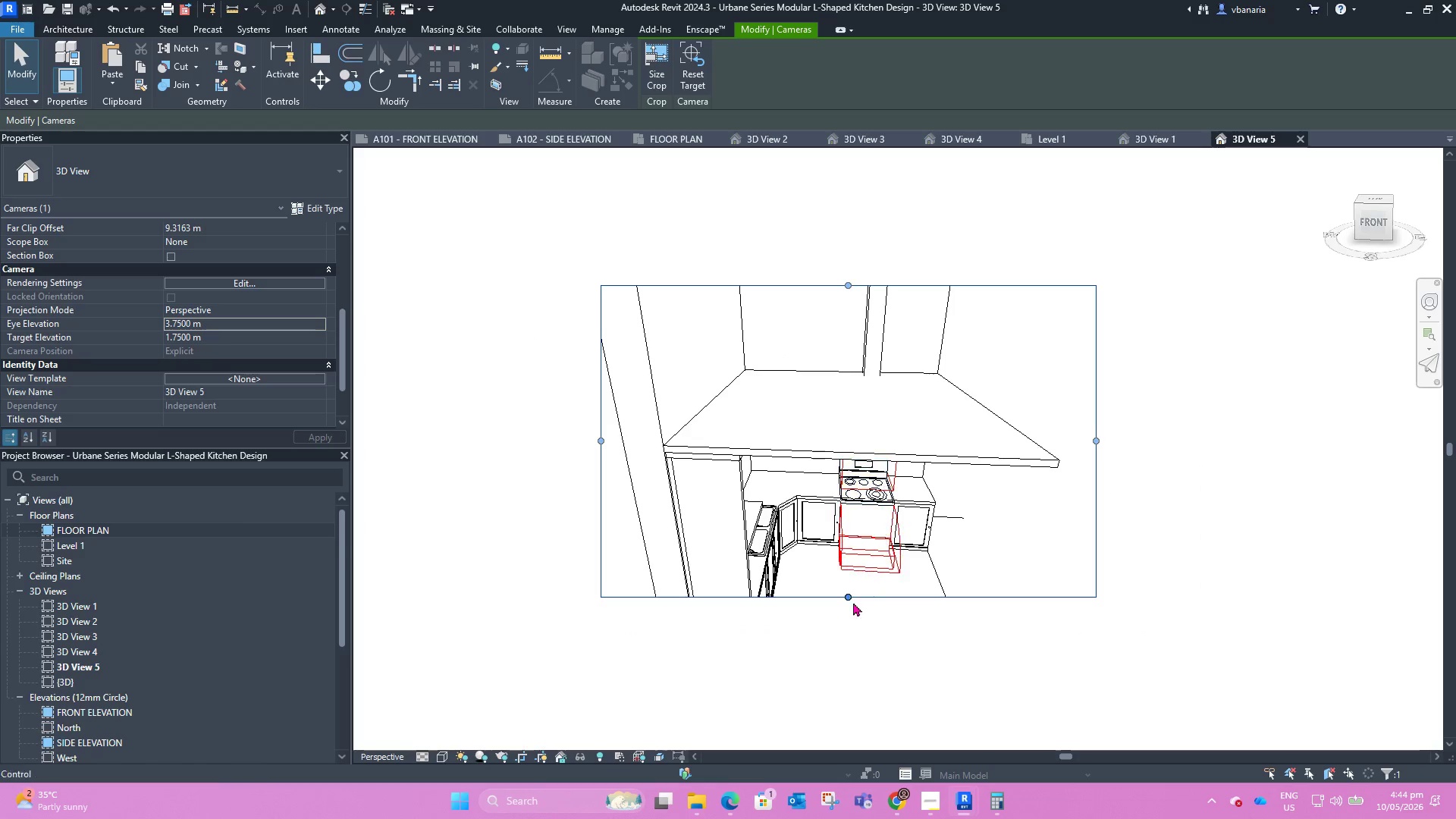 
left_click_drag(start_coordinate=[849, 602], to_coordinate=[845, 705])
 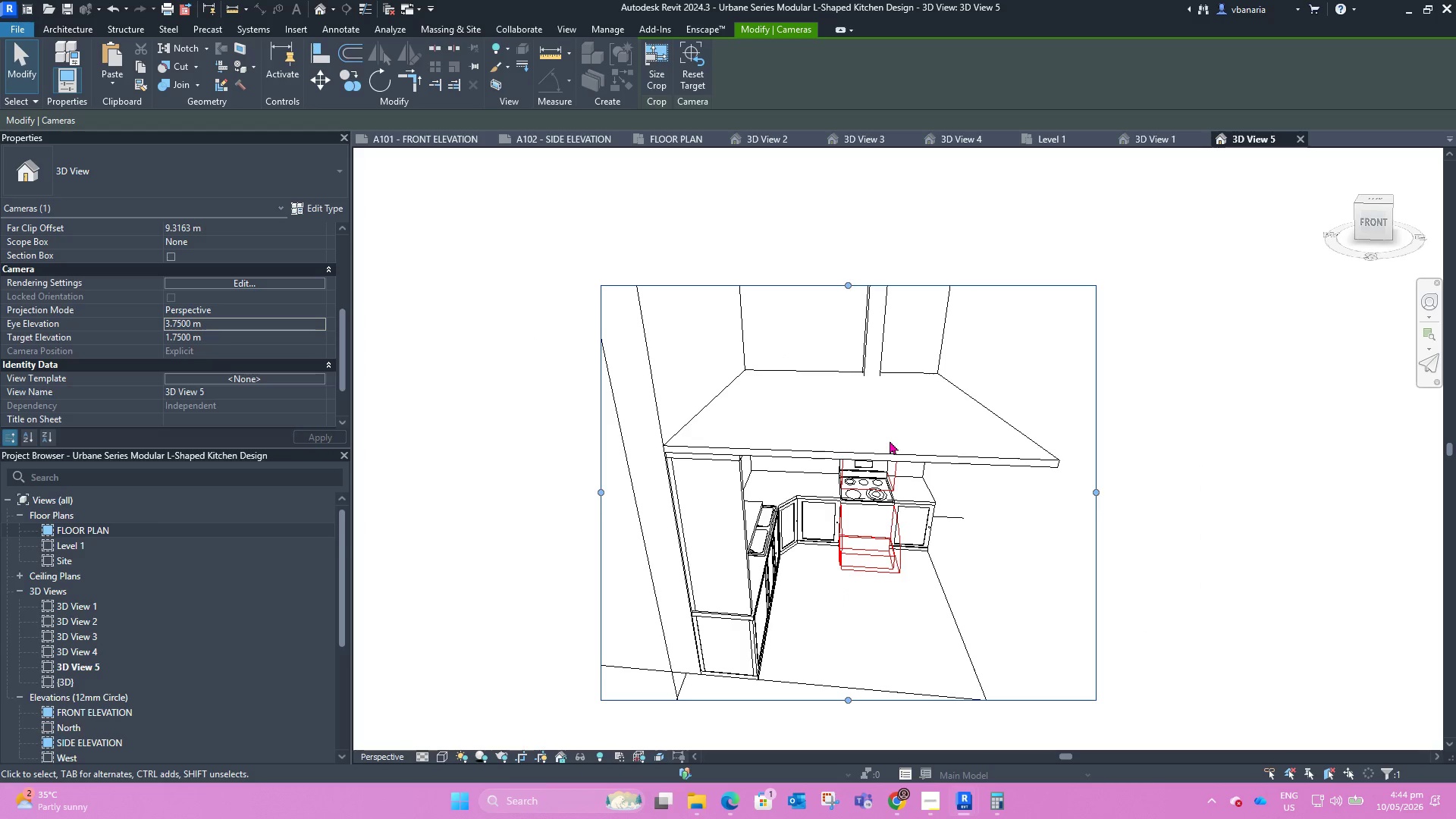 
left_click([905, 451])
 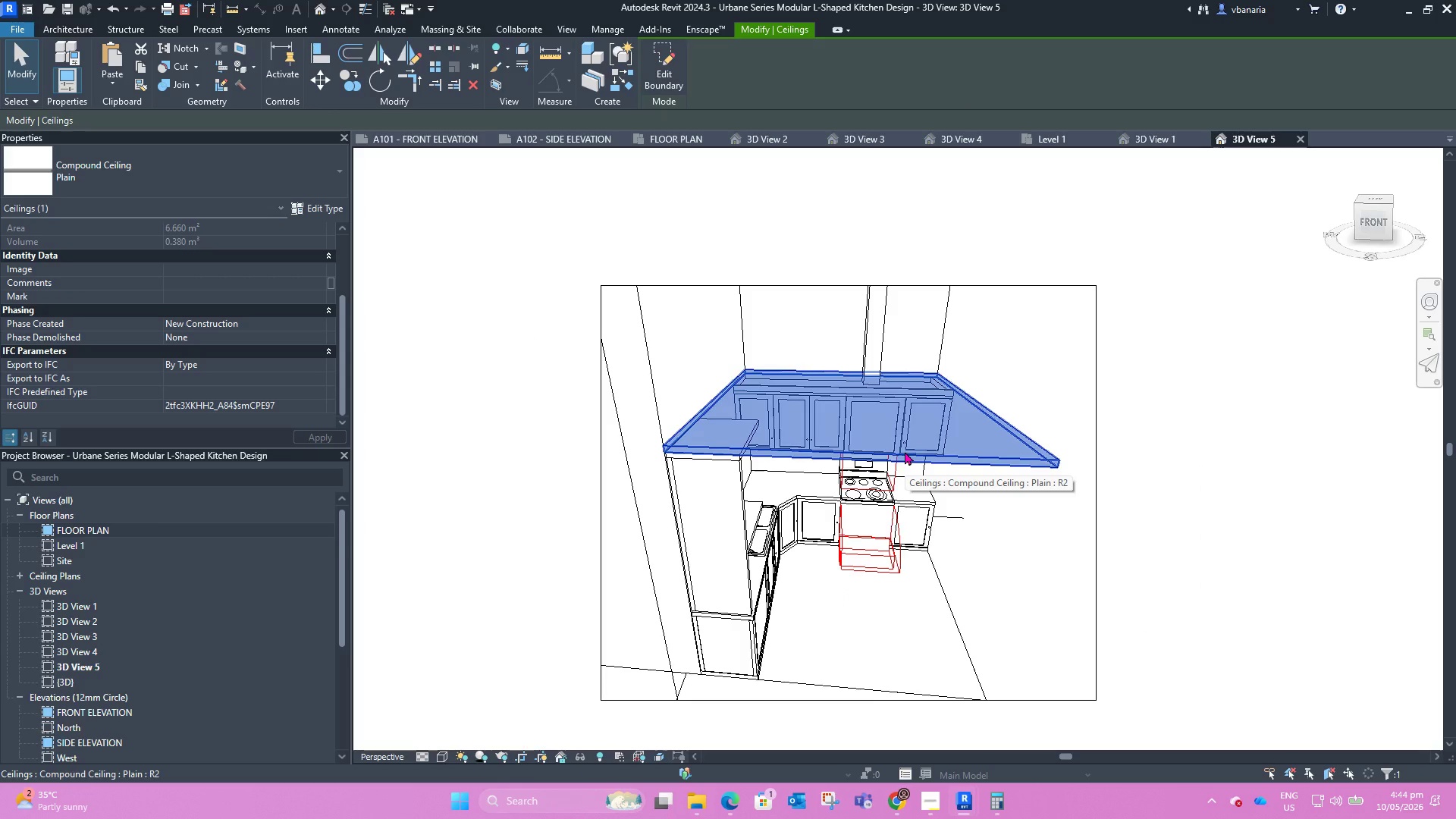 
type(HHHR)
 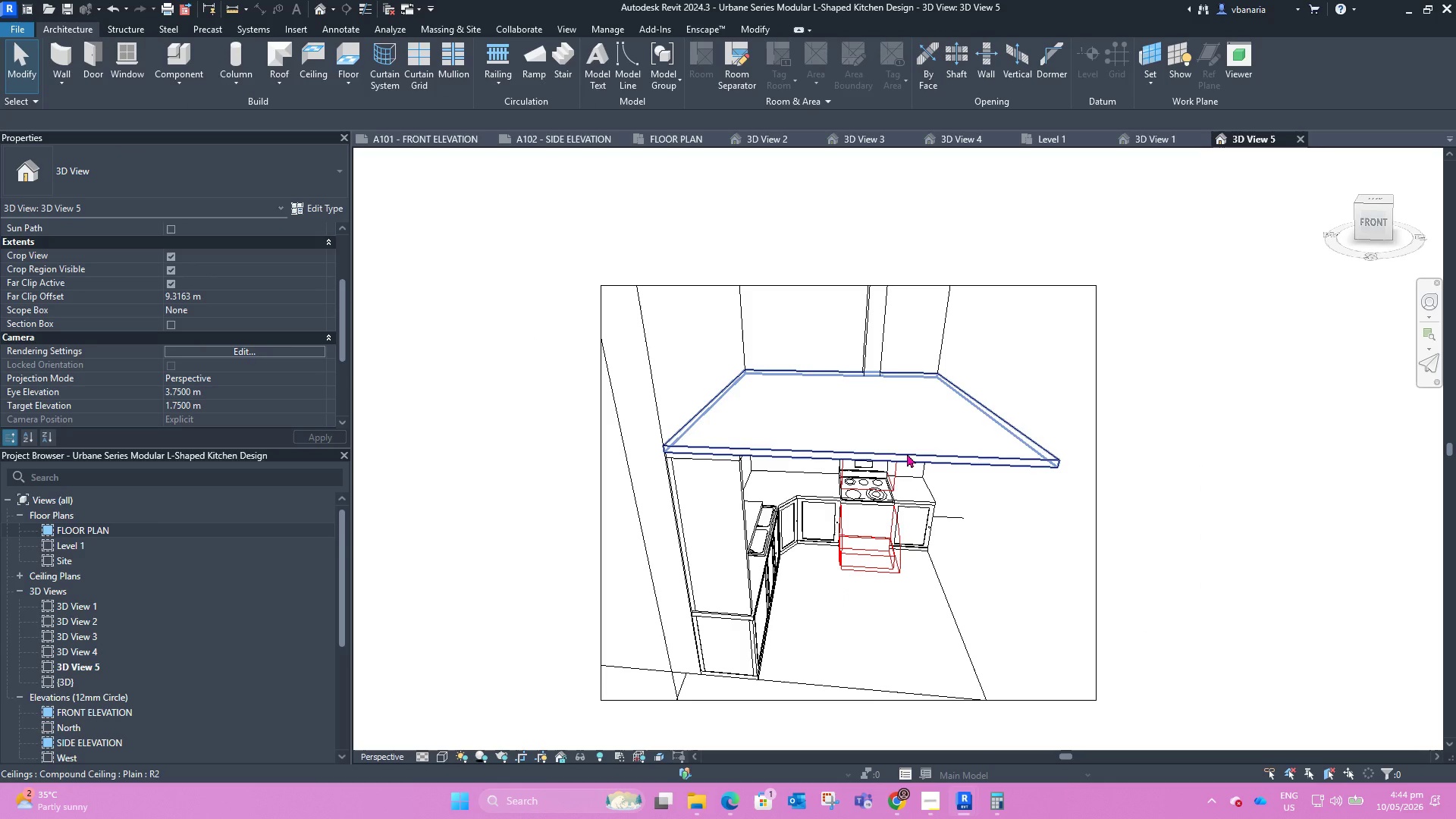 
left_click([907, 453])
 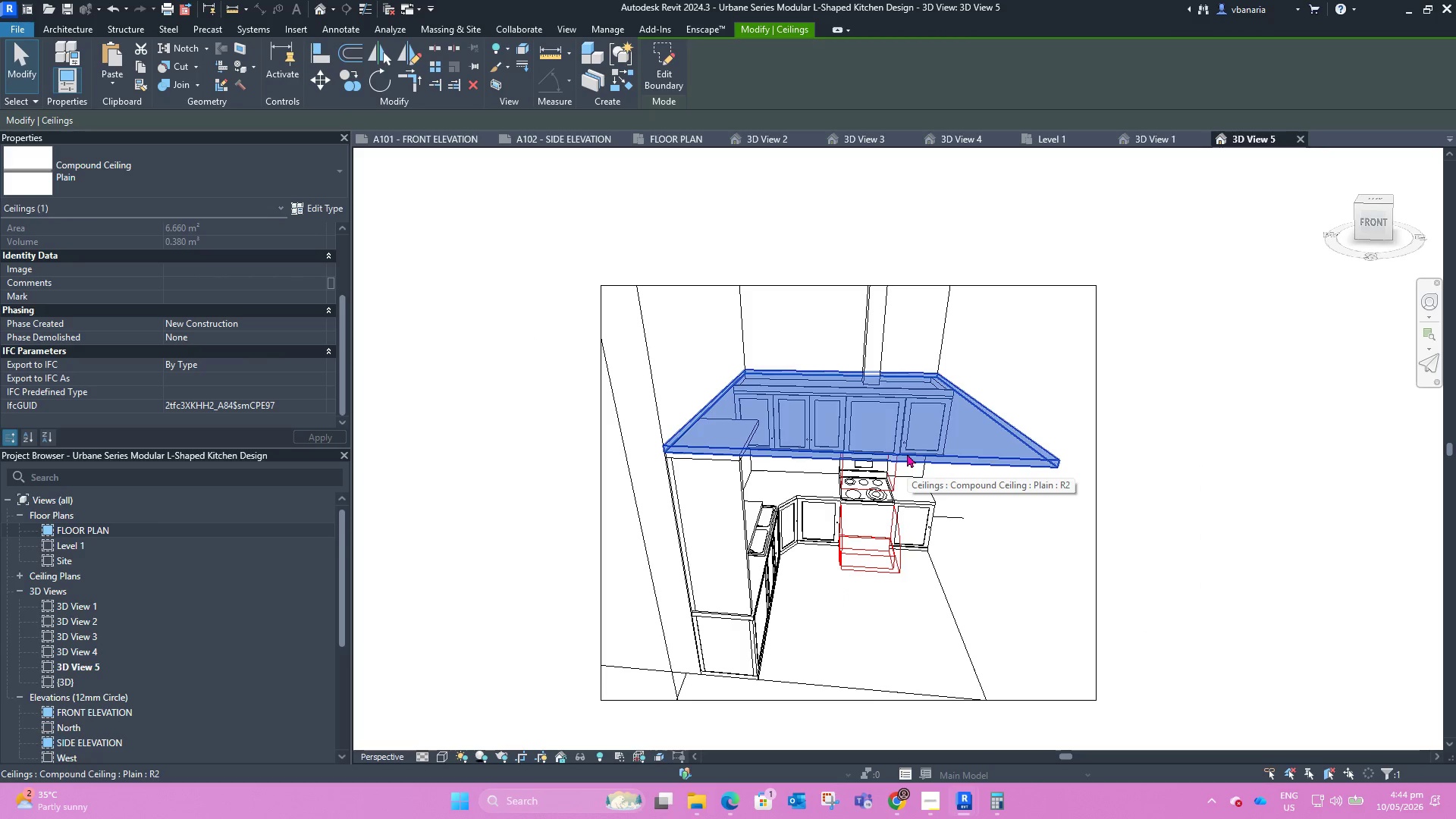 
right_click([907, 453])
 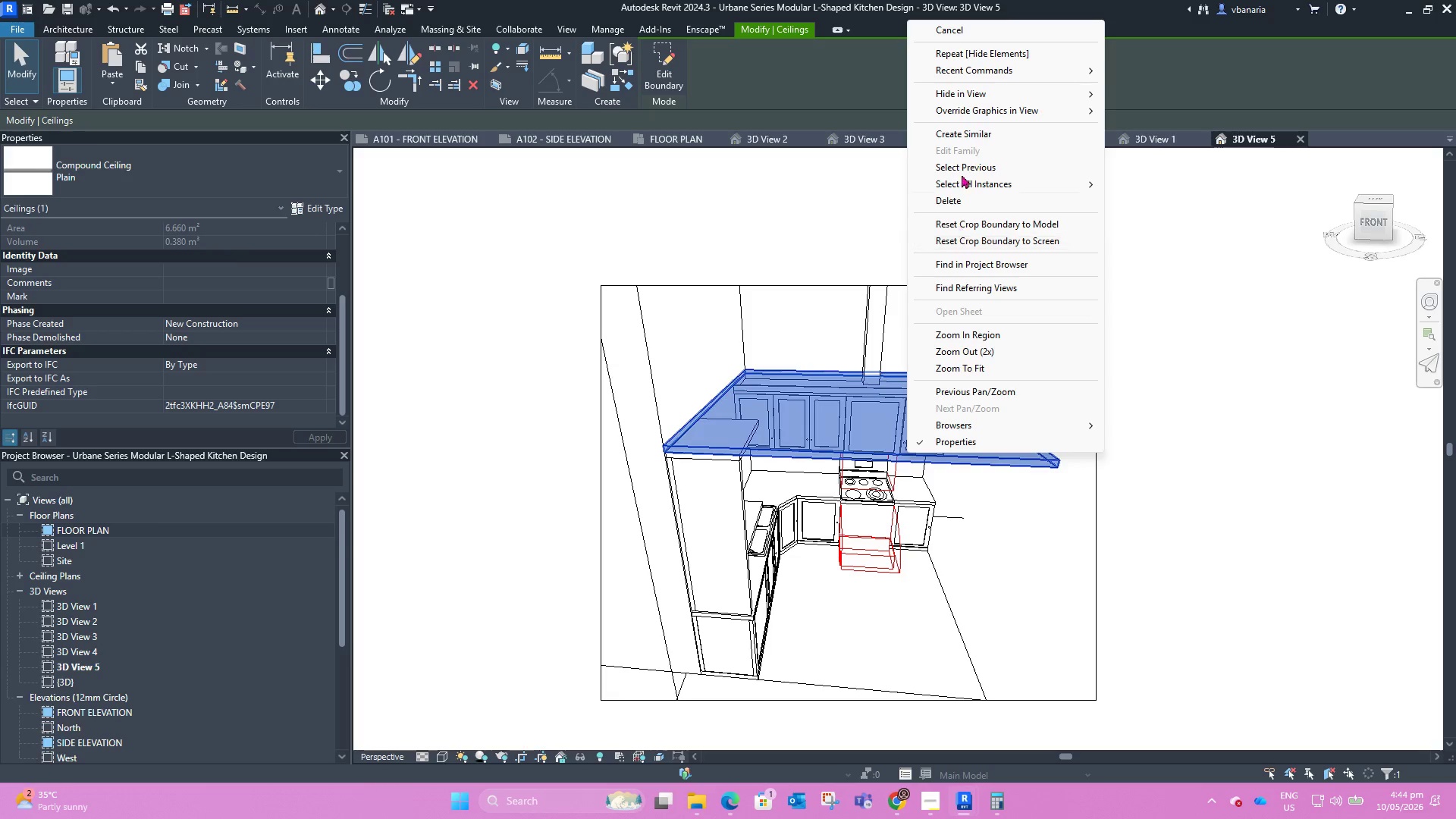 
left_click([999, 99])
 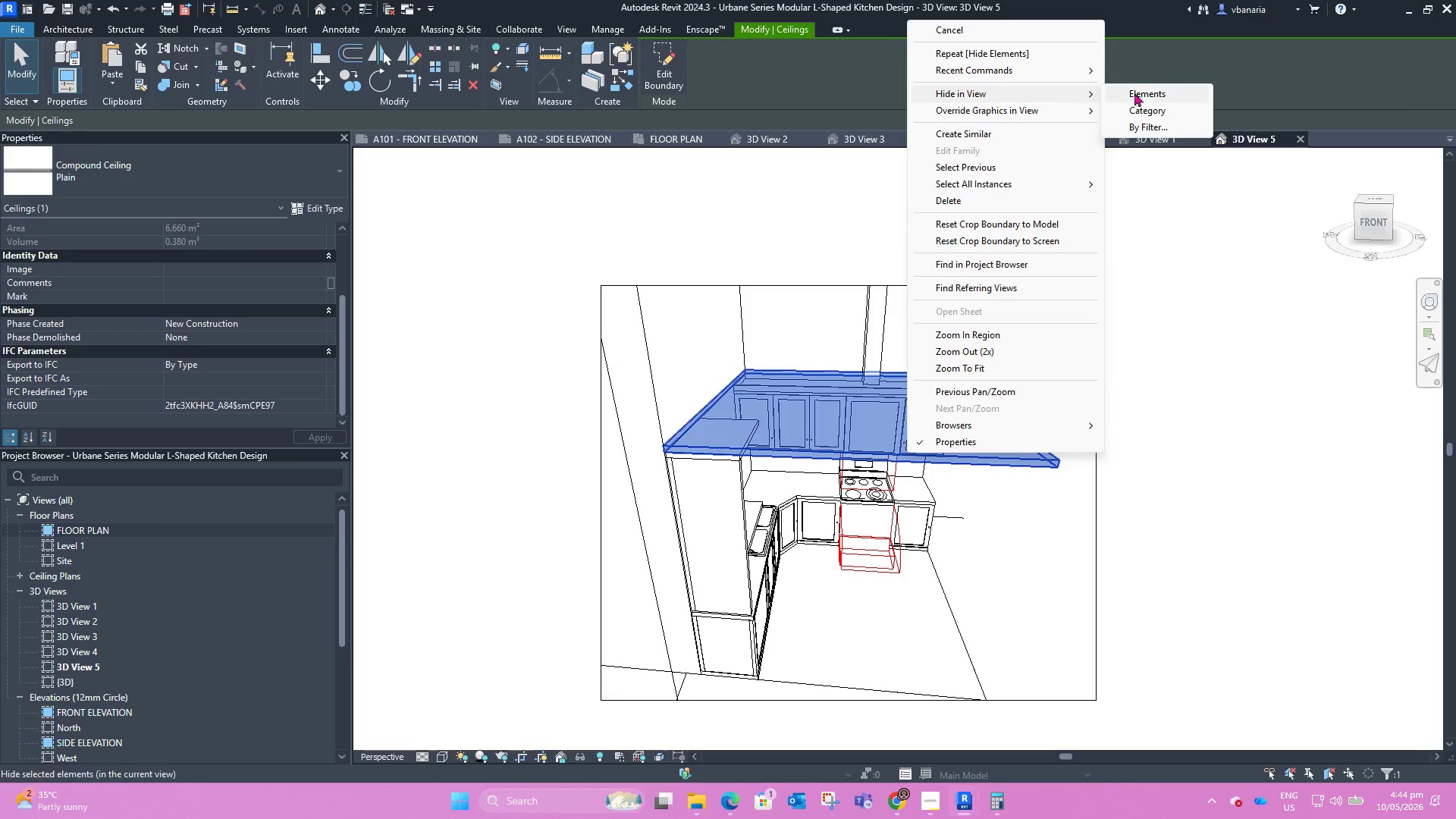 
left_click([1138, 93])
 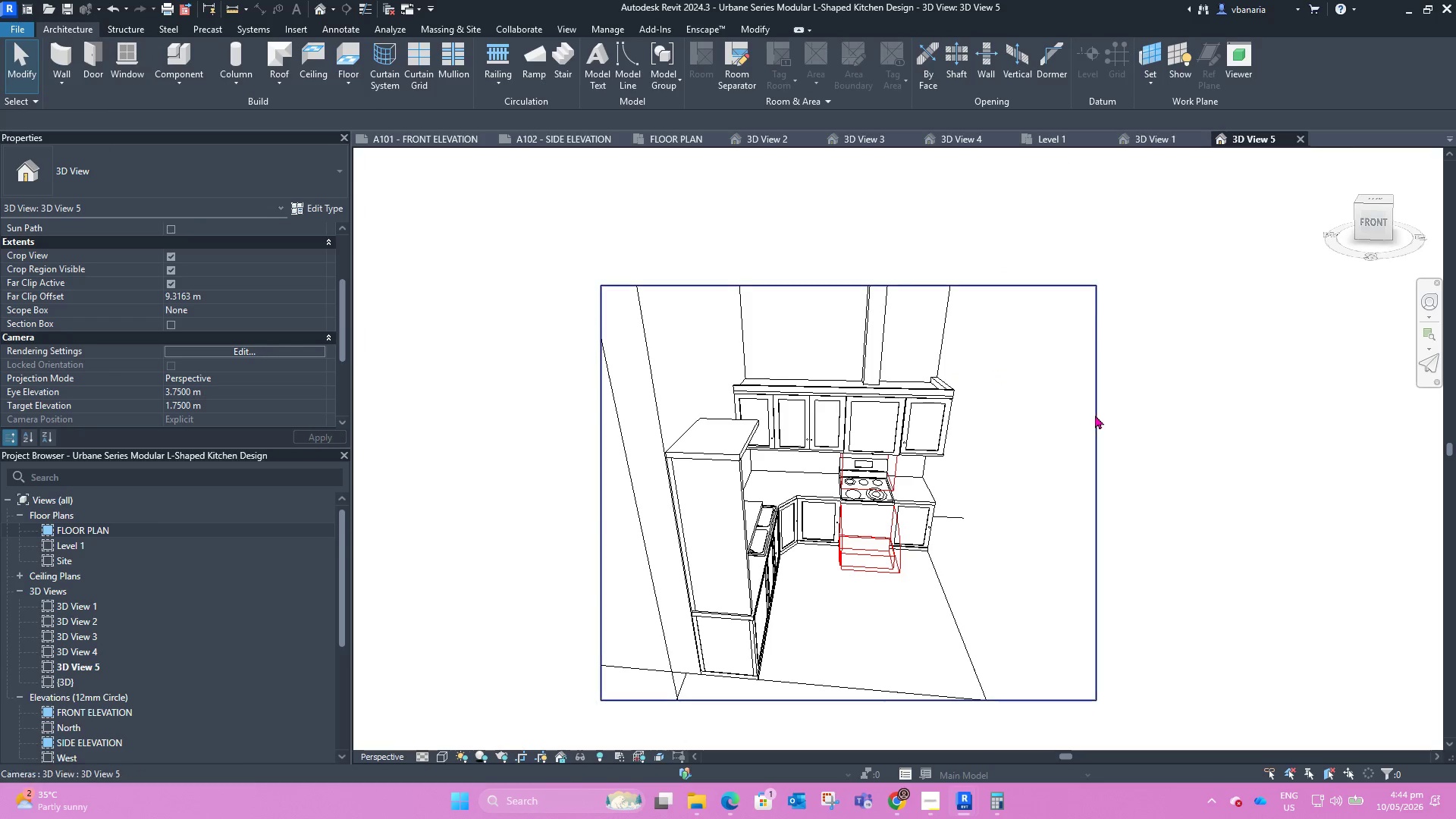 
left_click([1099, 419])
 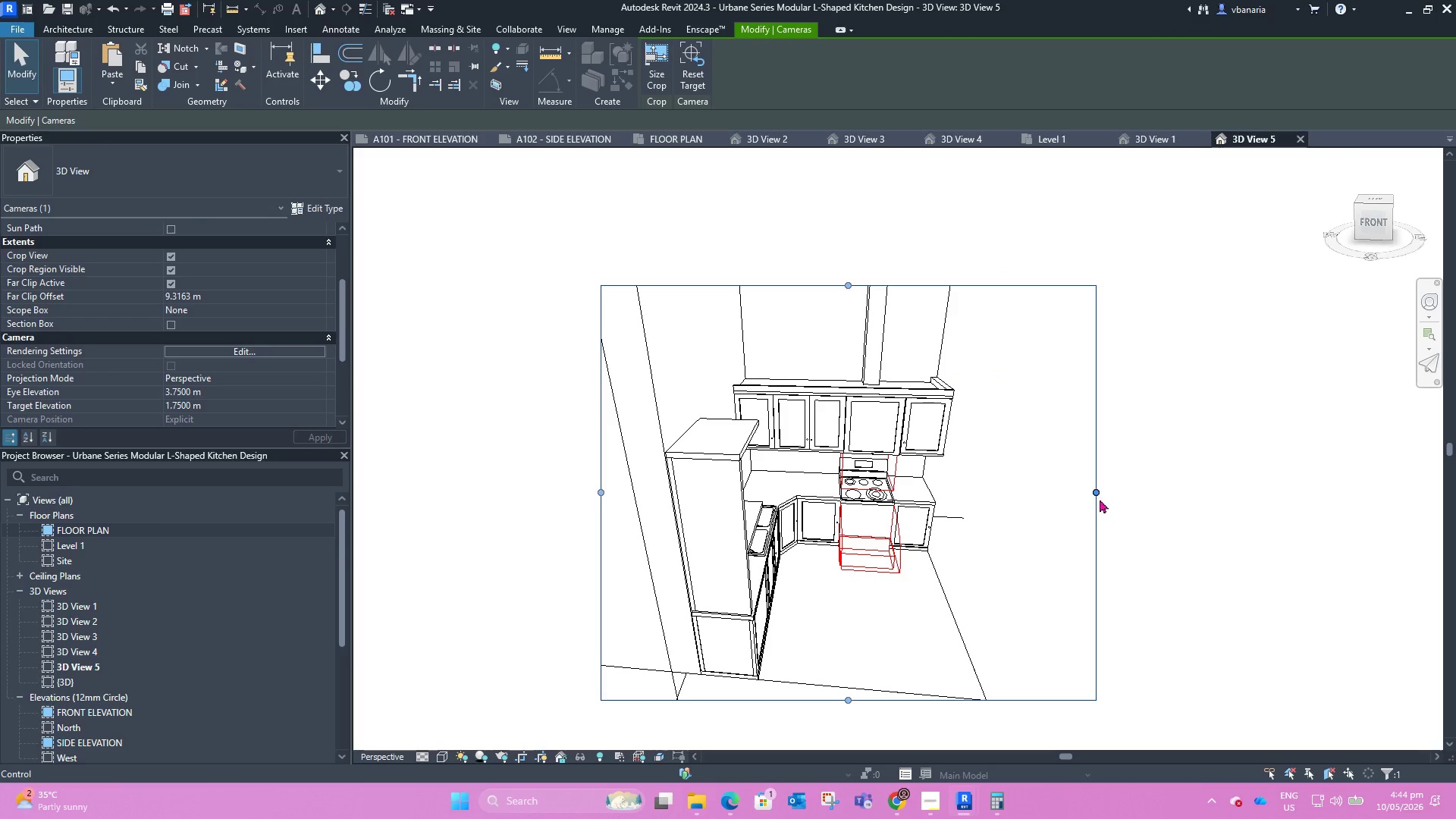 
left_click_drag(start_coordinate=[1099, 501], to_coordinate=[1025, 504])
 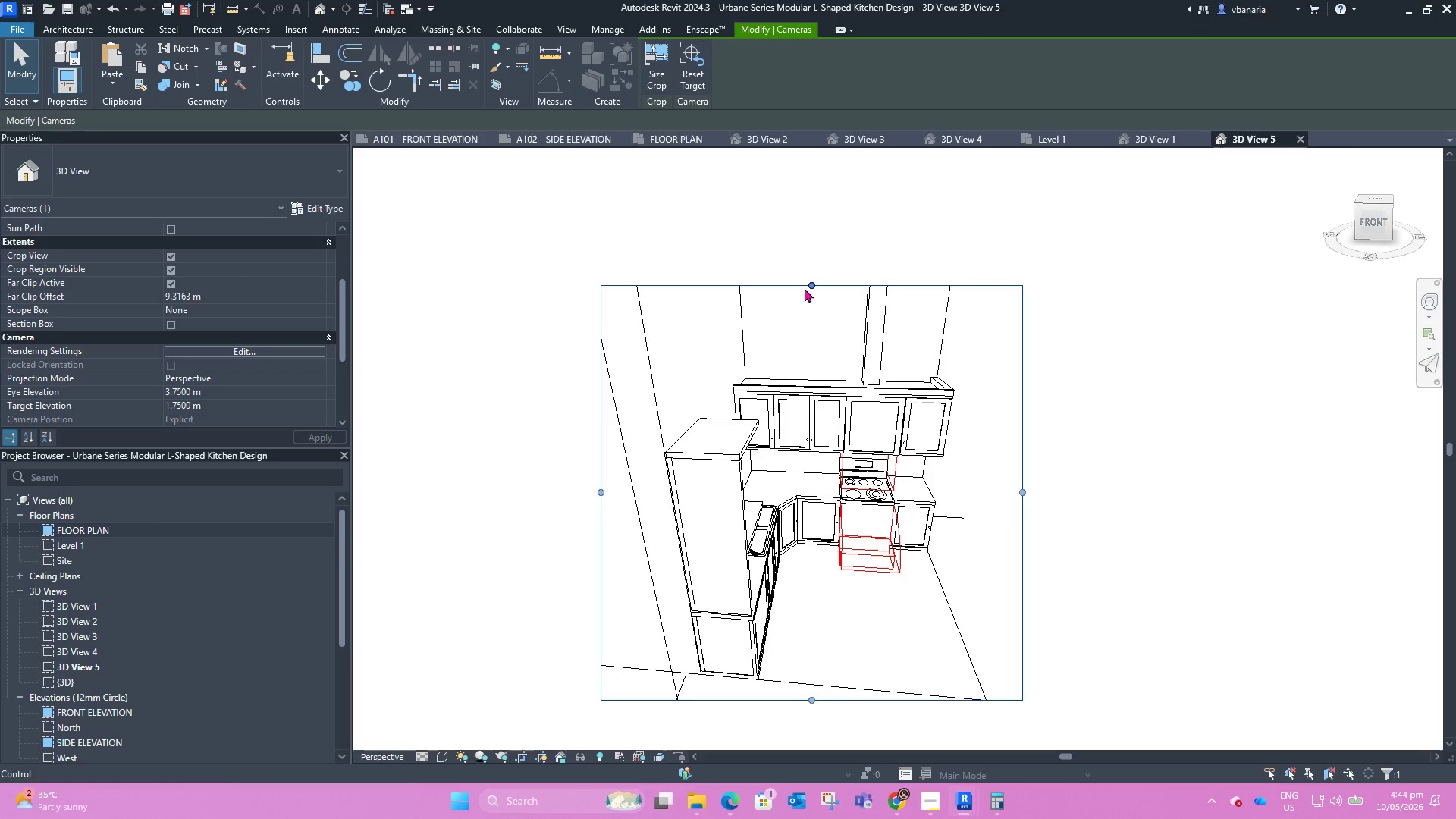 
left_click_drag(start_coordinate=[805, 286], to_coordinate=[805, 361])
 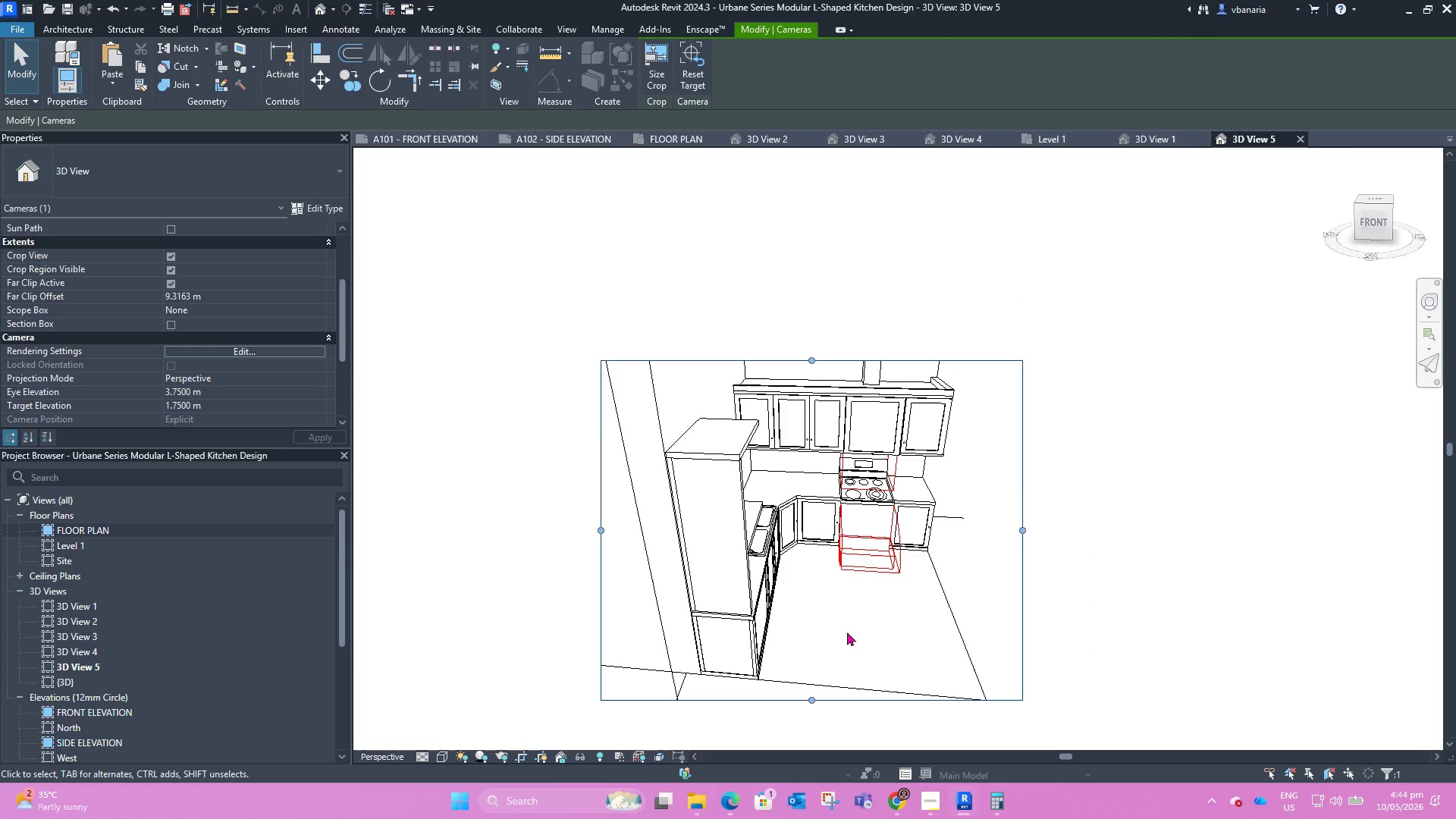 
scroll: coordinate [843, 661], scroll_direction: up, amount: 1.0
 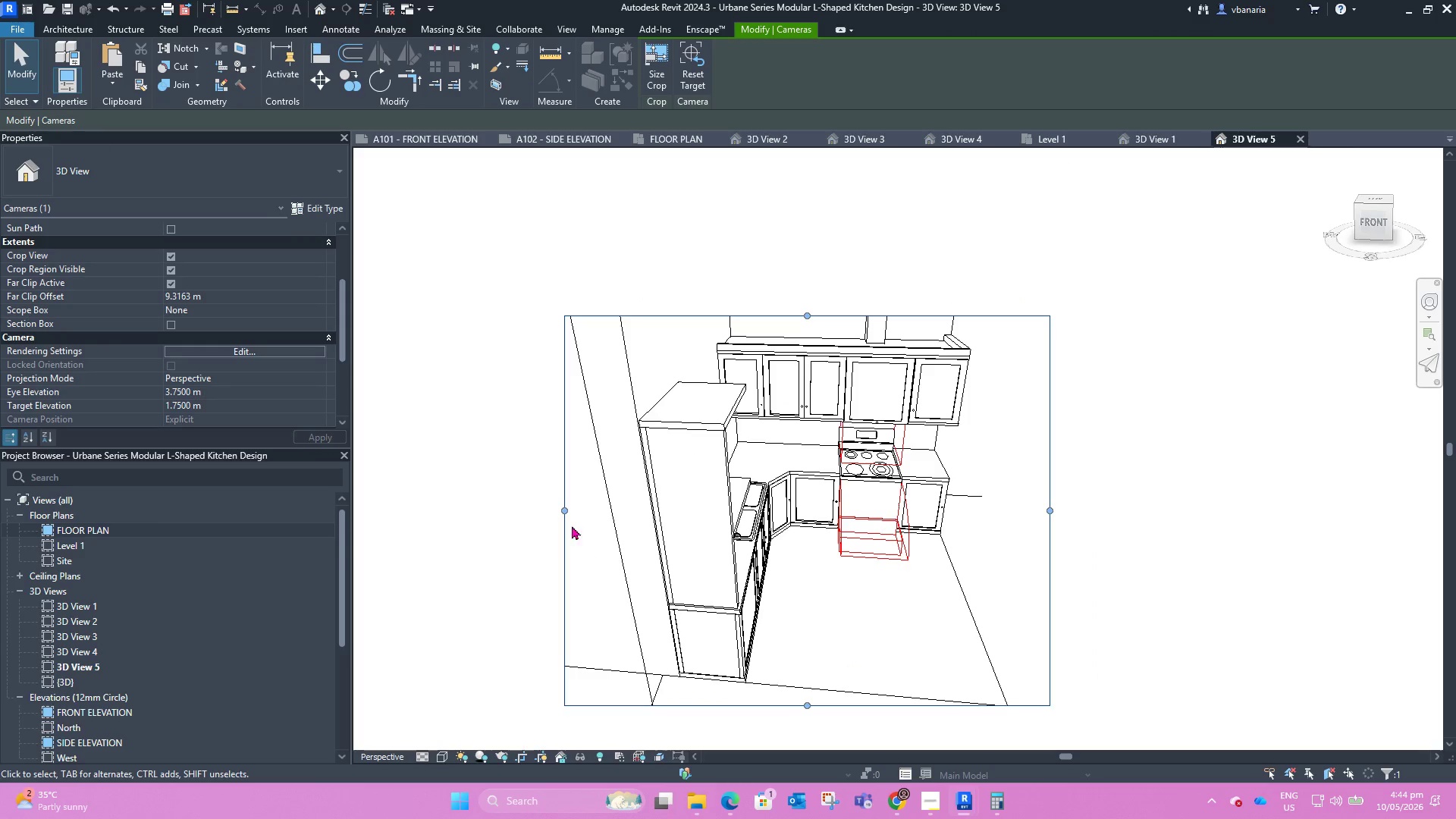 
left_click_drag(start_coordinate=[557, 511], to_coordinate=[570, 513])
 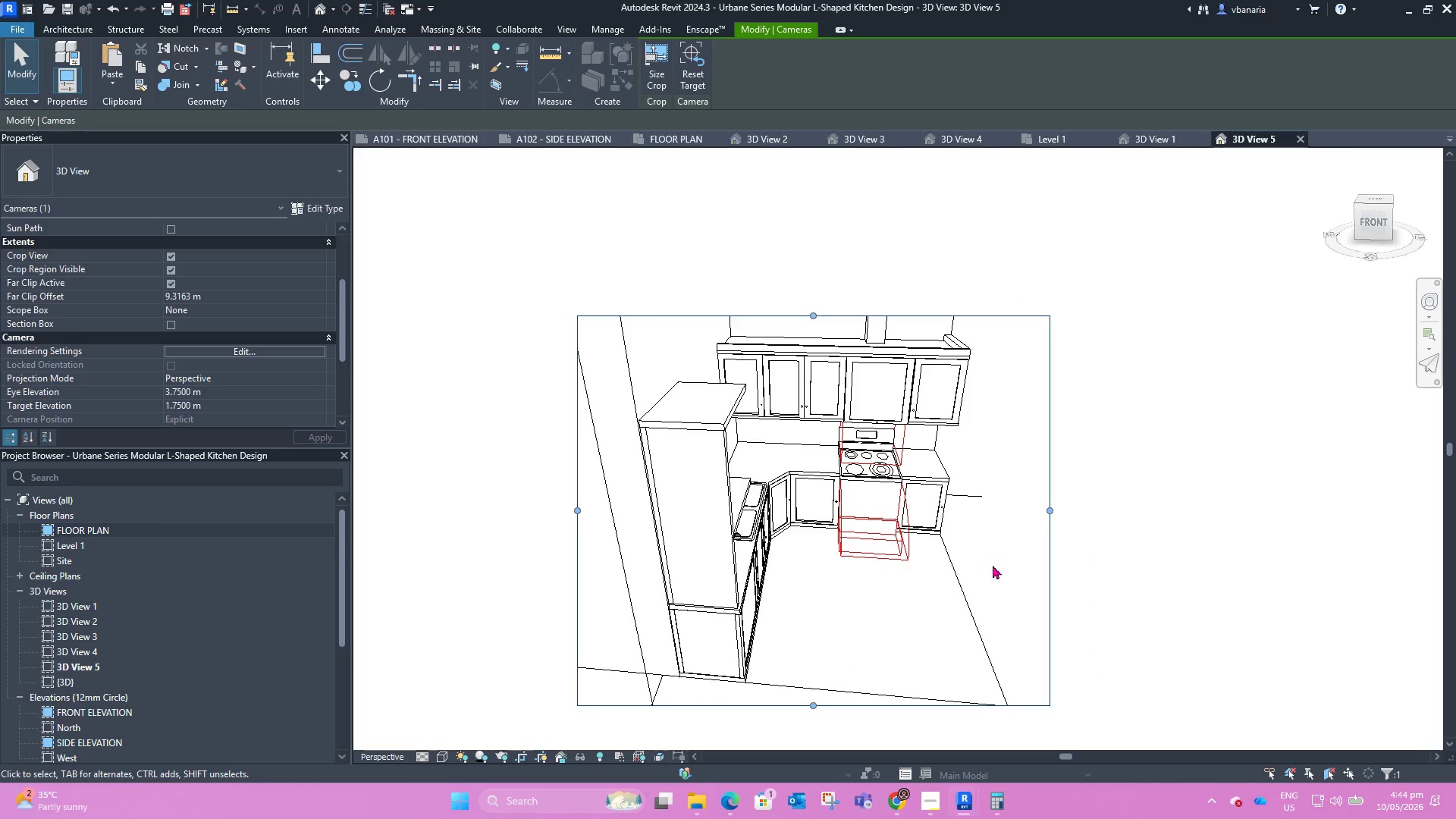 
hold_key(key=ShiftLeft, duration=1.91)
 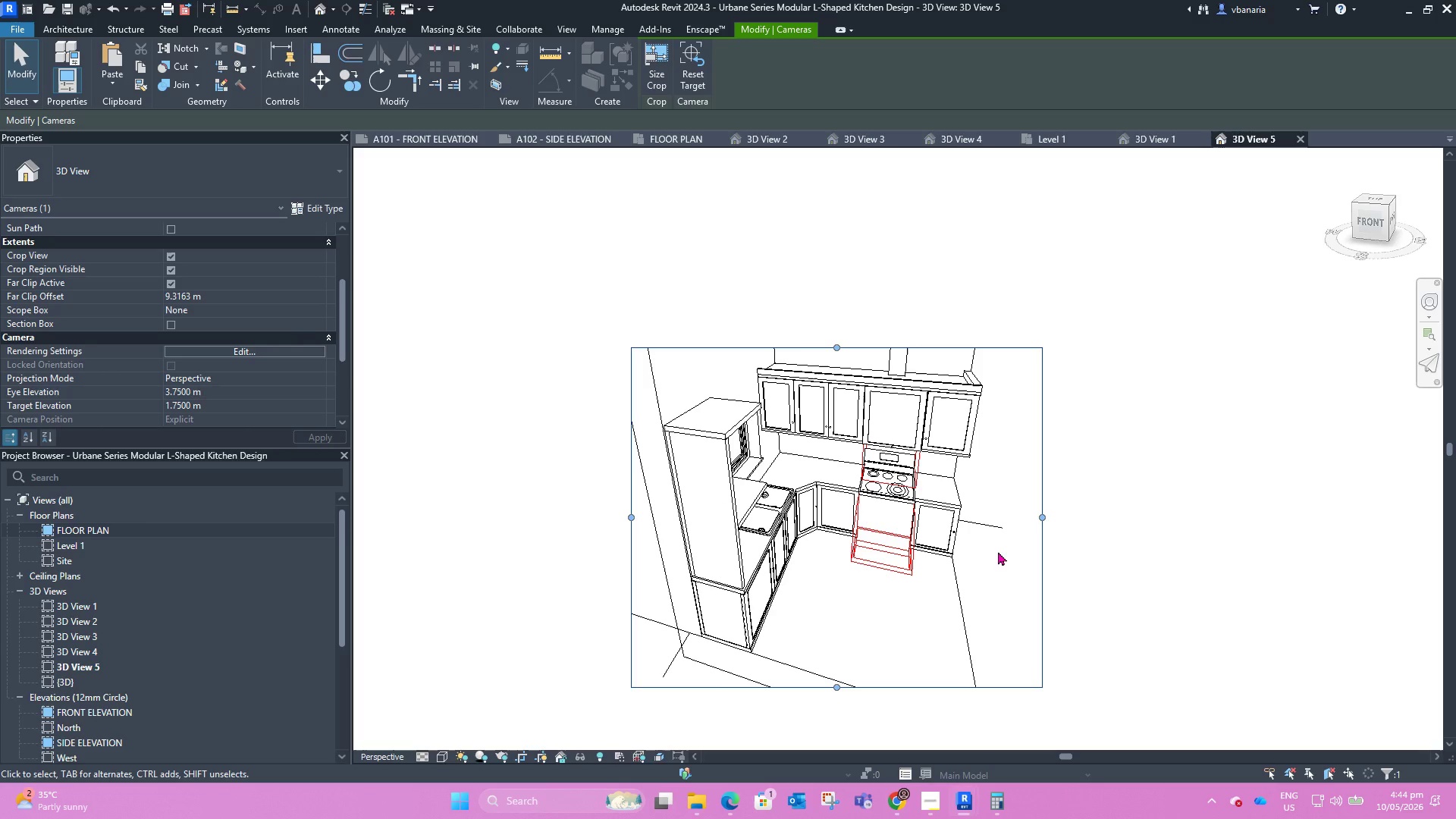 
scroll: coordinate [991, 563], scroll_direction: down, amount: 1.0
 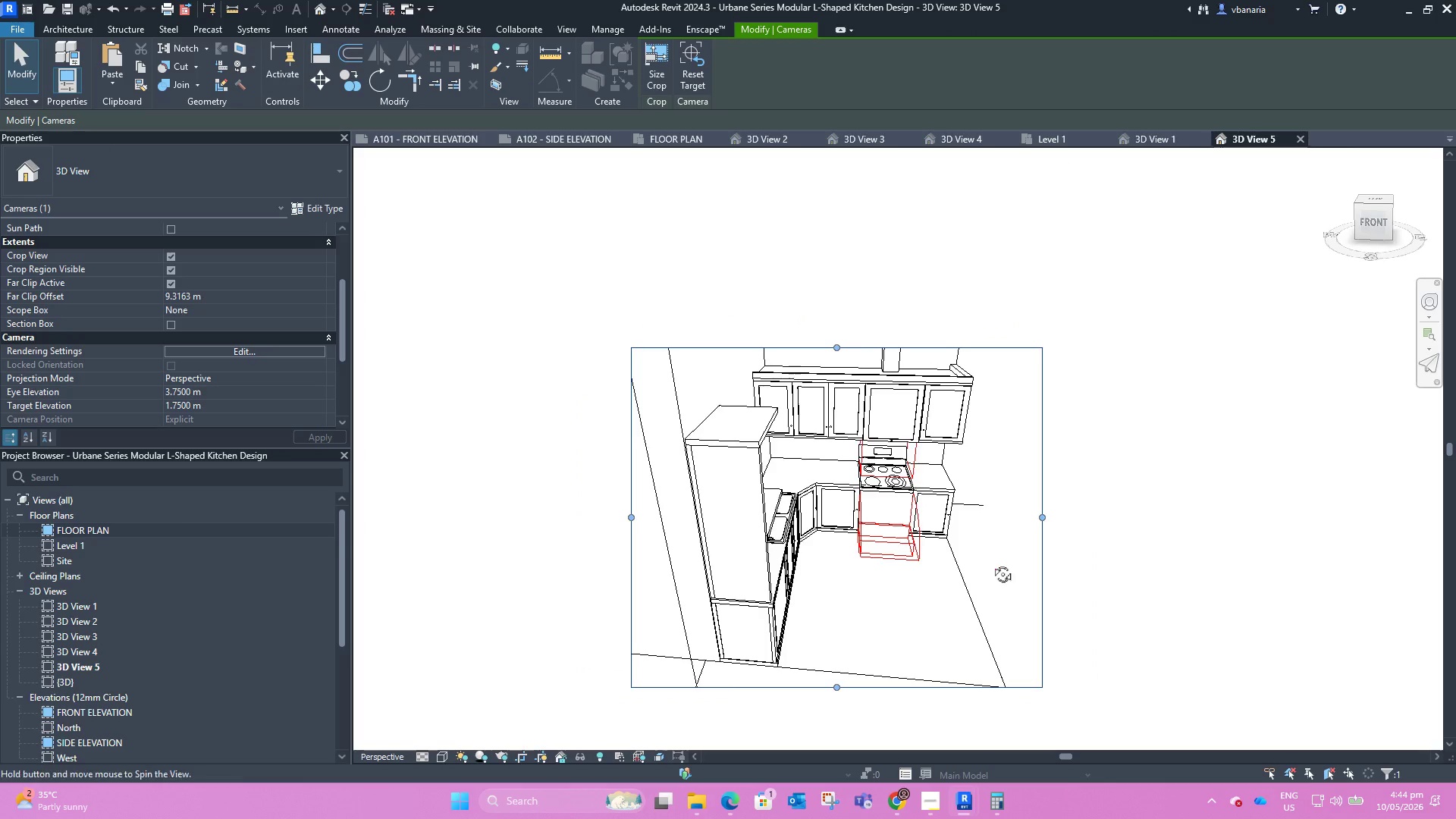 
hold_key(key=ShiftLeft, duration=2.31)
 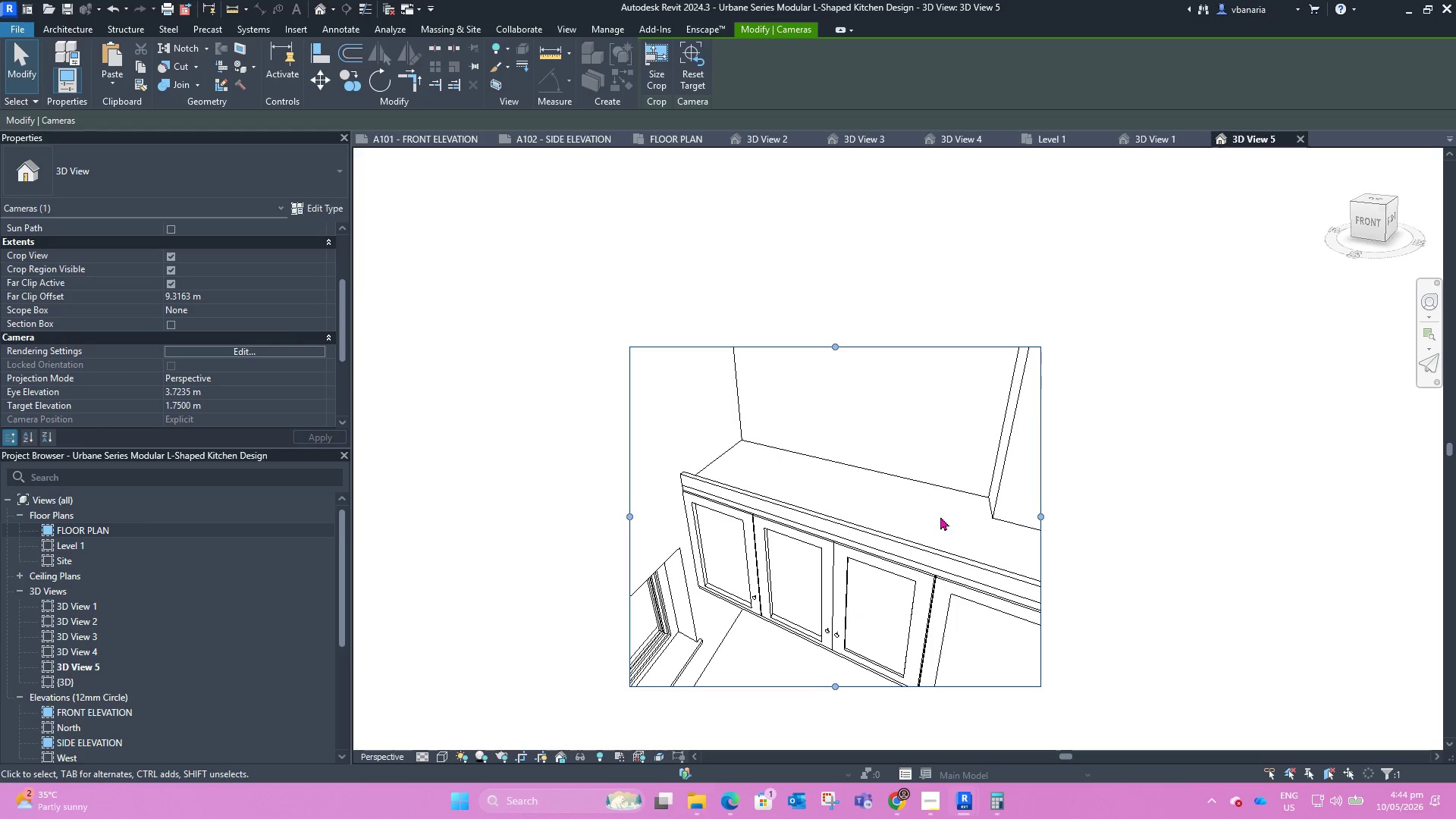 
scroll: coordinate [942, 494], scroll_direction: down, amount: 2.0
 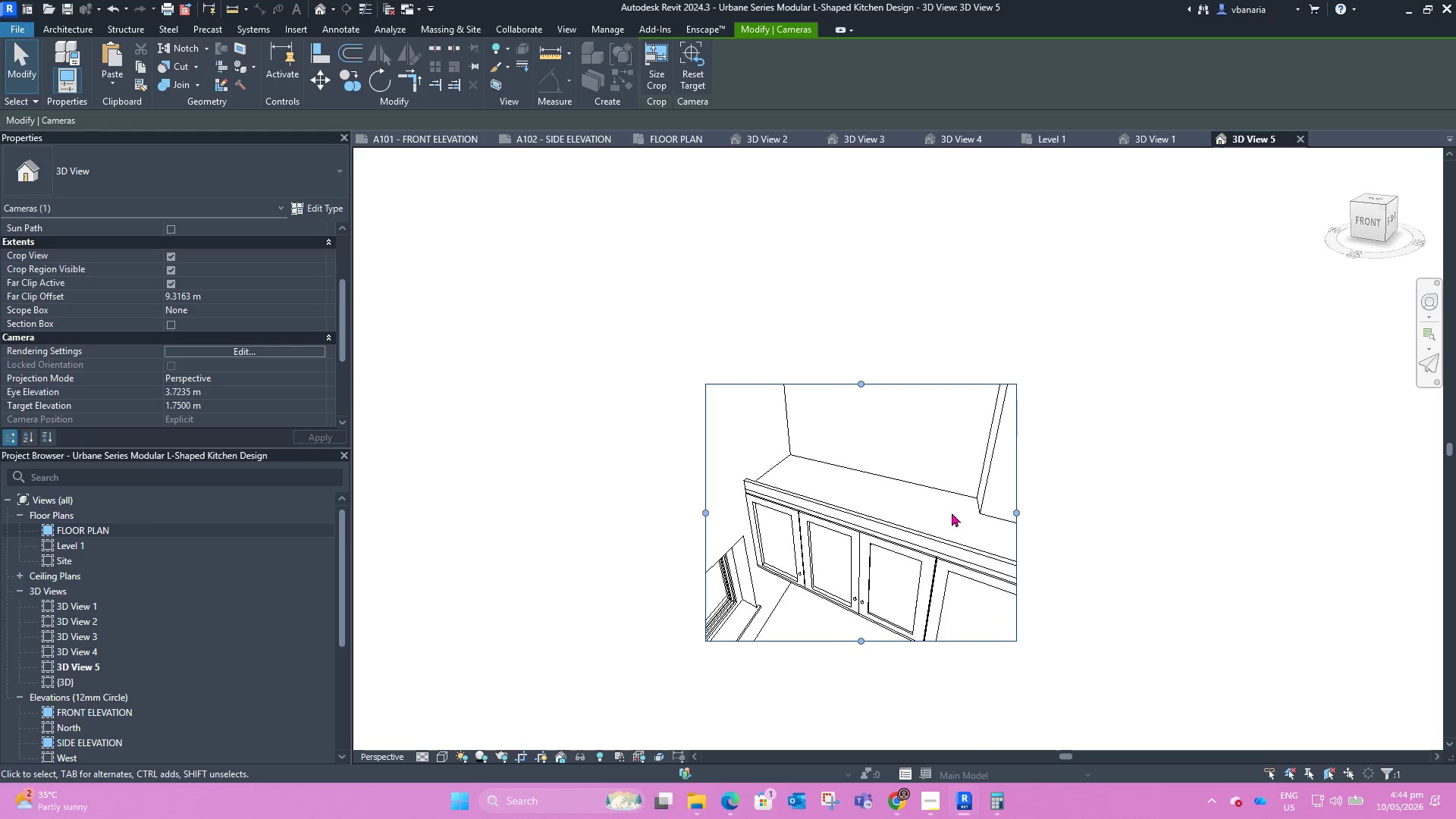 
hold_key(key=ShiftLeft, duration=0.64)
 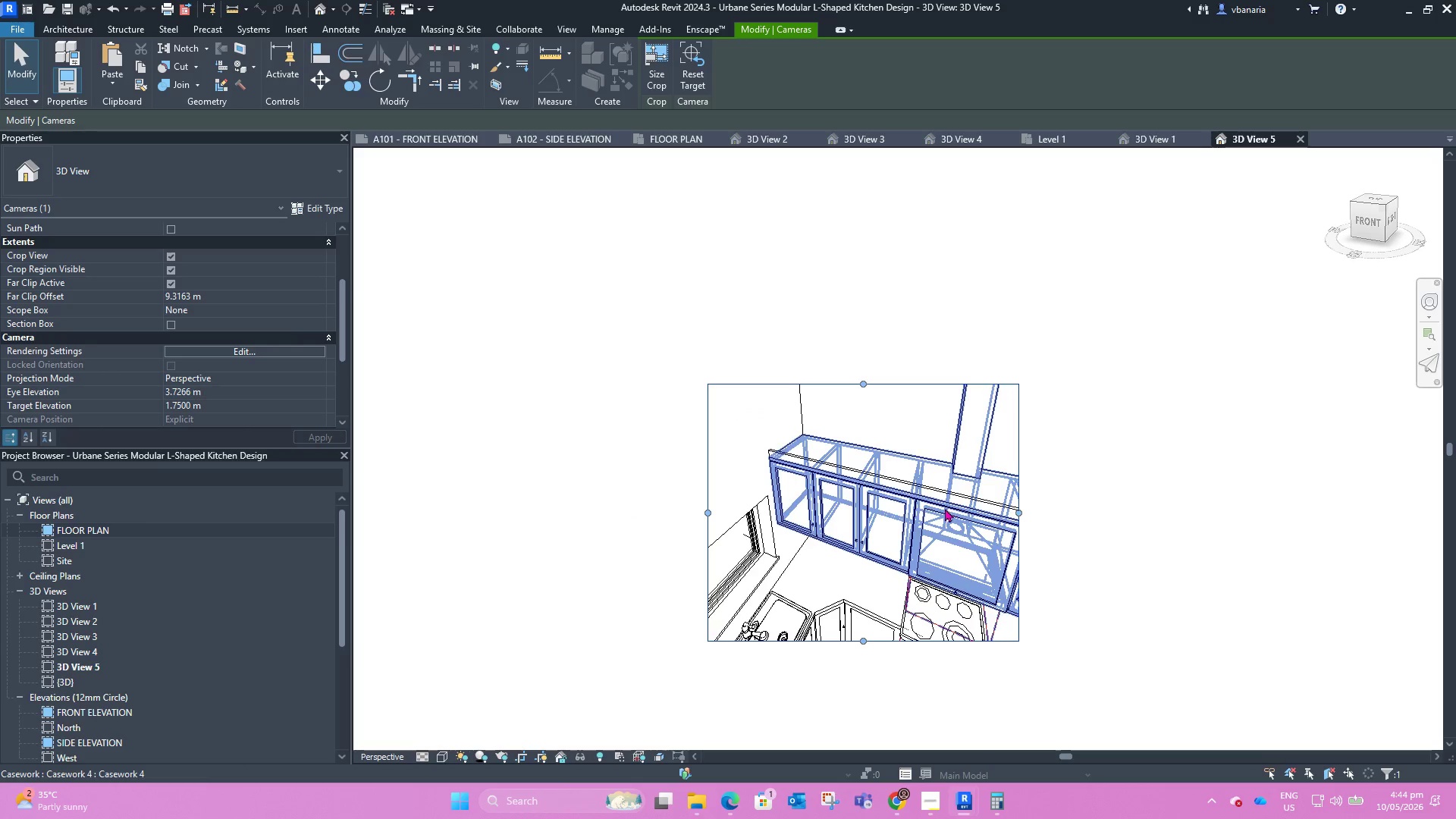 
hold_key(key=ShiftLeft, duration=1.58)
 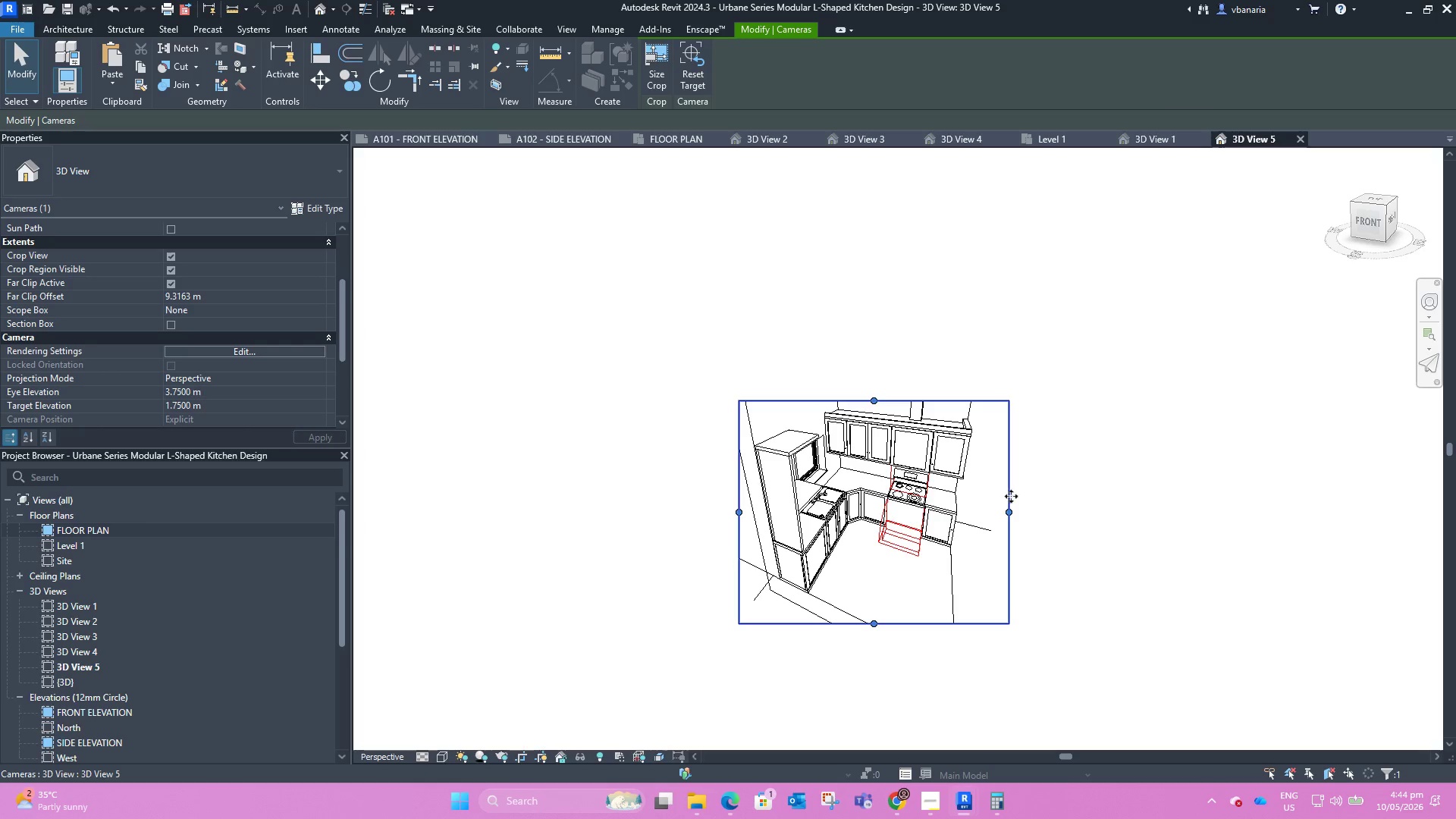 
scroll: coordinate [945, 508], scroll_direction: down, amount: 1.0
 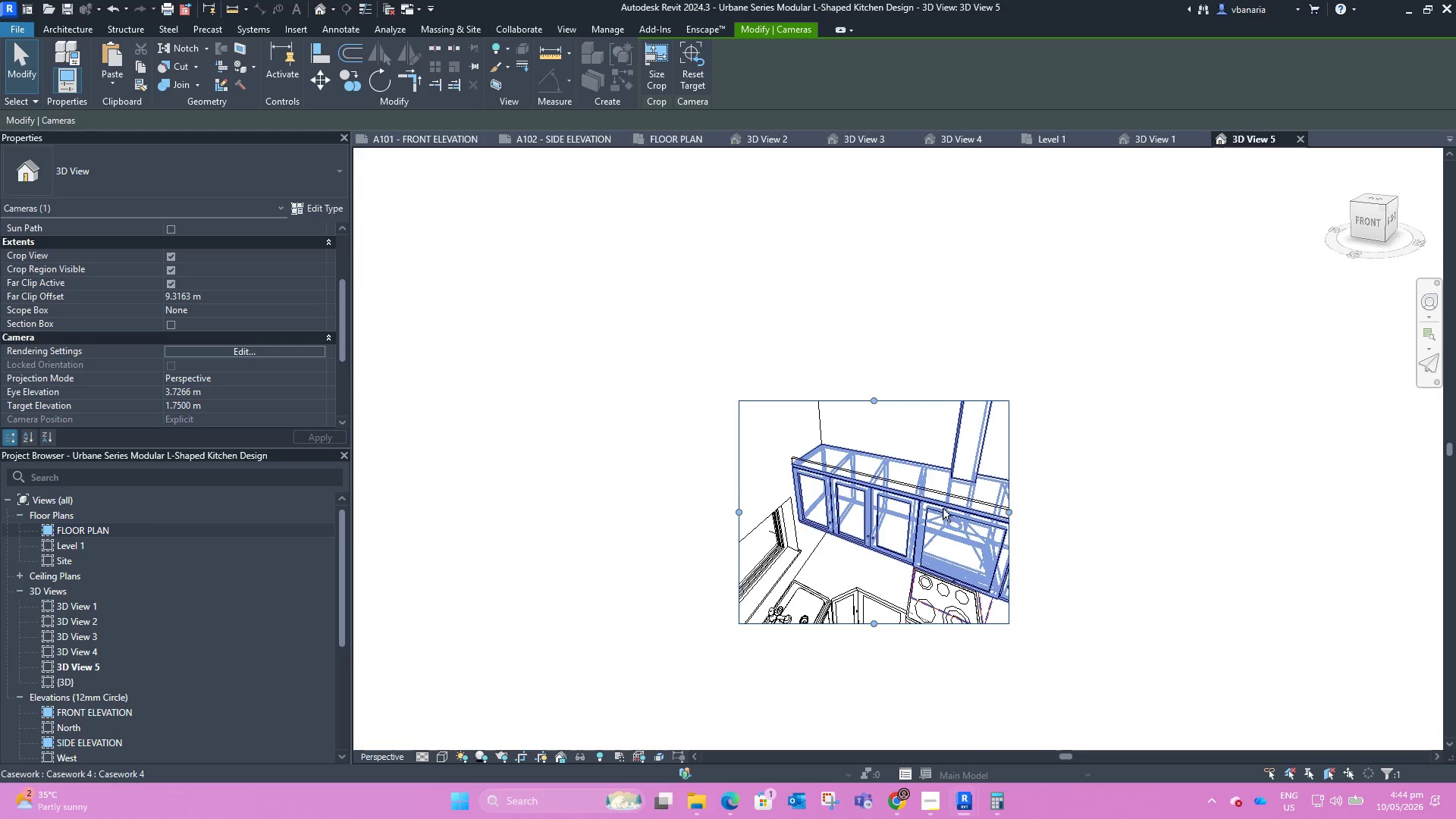 
scroll: coordinate [714, 572], scroll_direction: up, amount: 5.0
 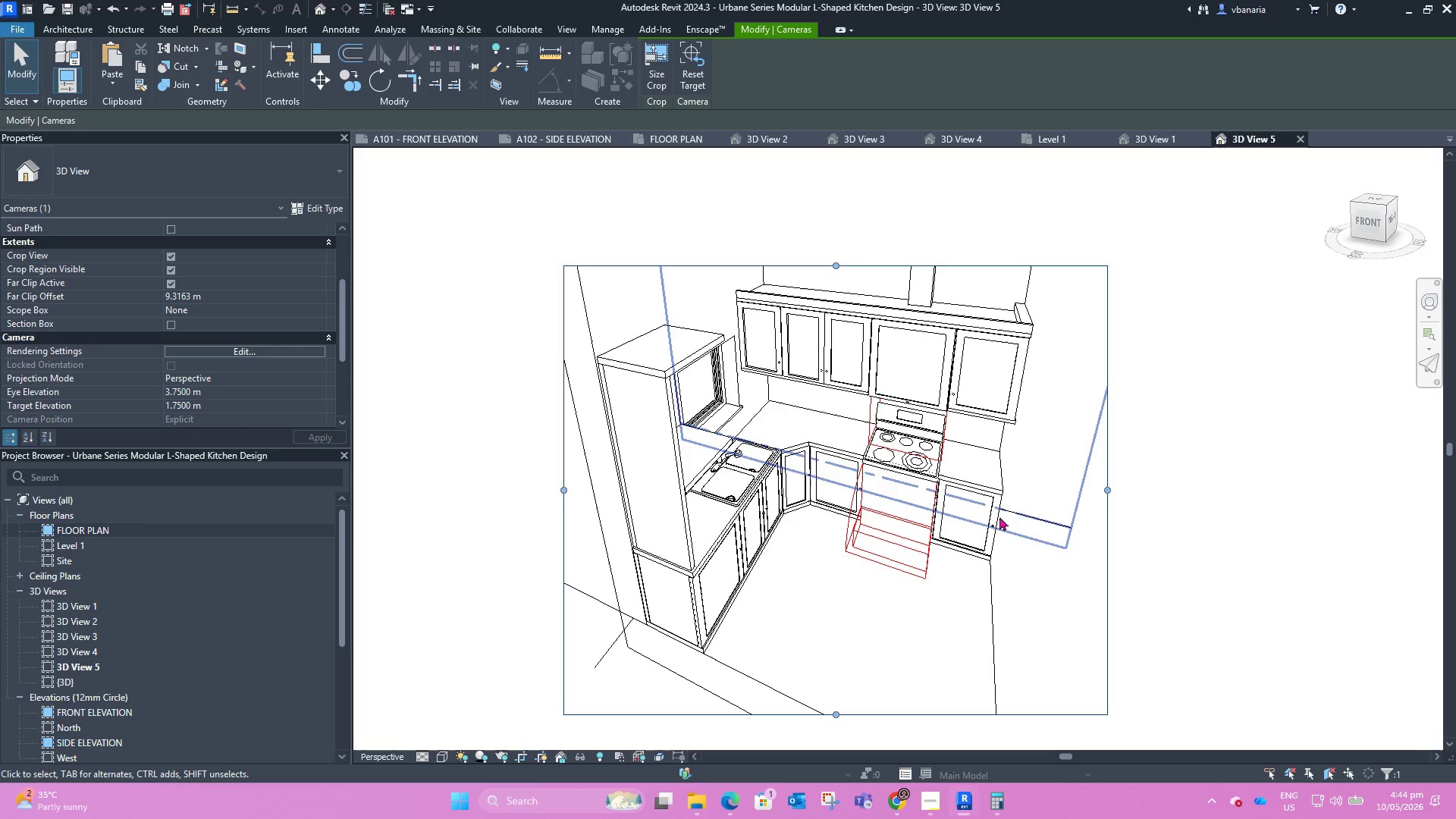 
scroll: coordinate [920, 535], scroll_direction: down, amount: 2.0
 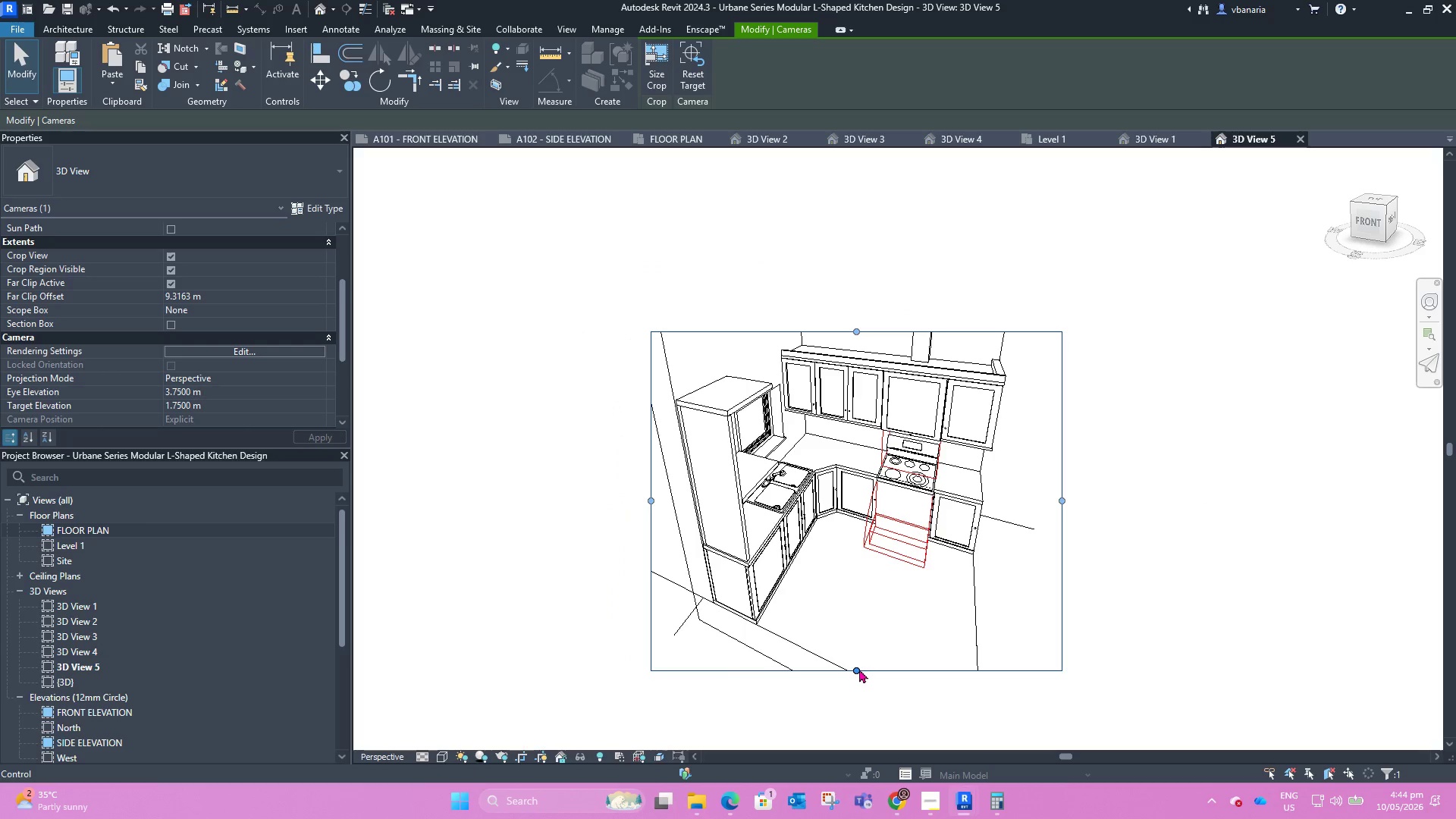 
left_click_drag(start_coordinate=[854, 669], to_coordinate=[844, 634])
 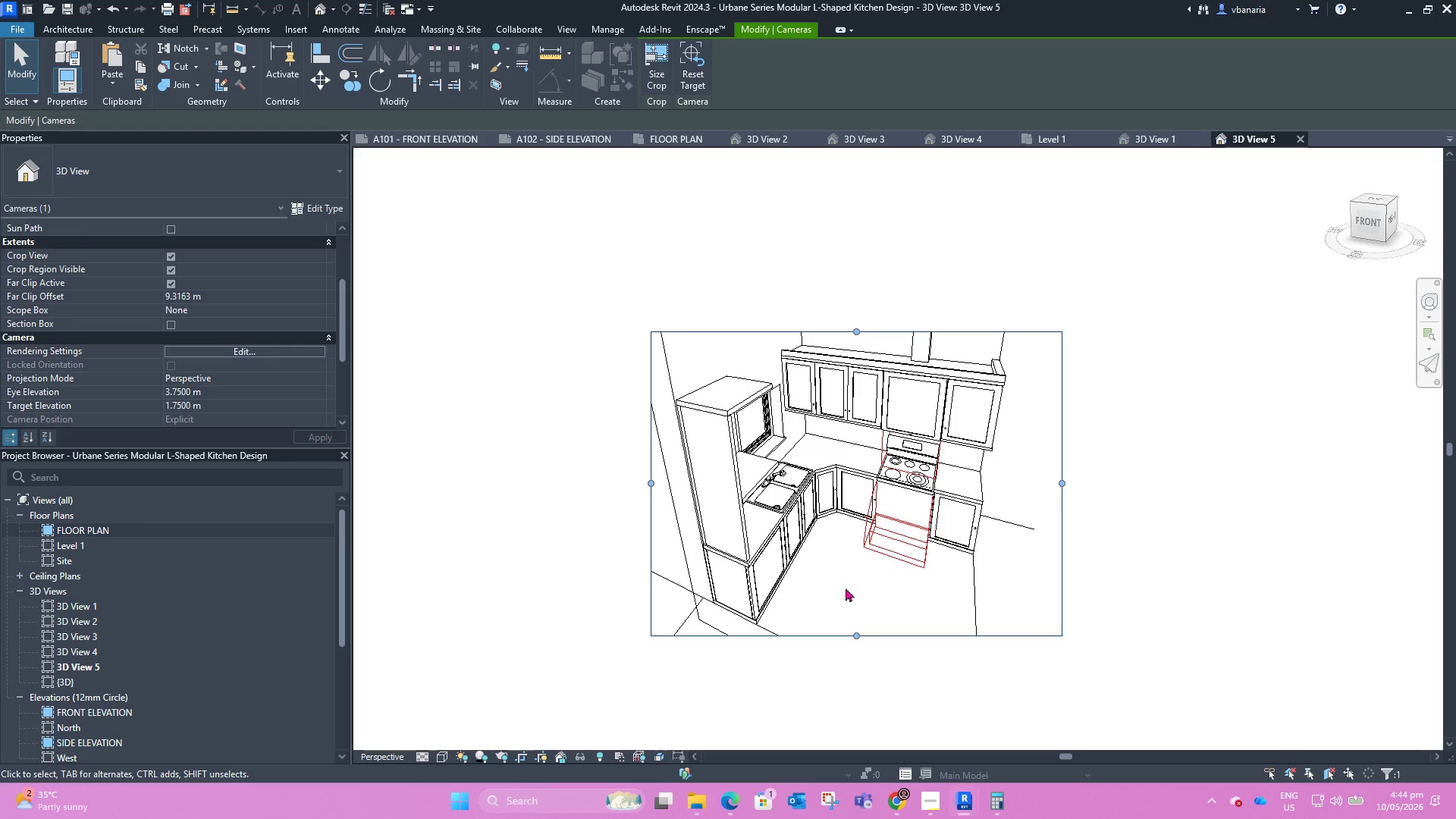 
scroll: coordinate [830, 606], scroll_direction: down, amount: 1.0
 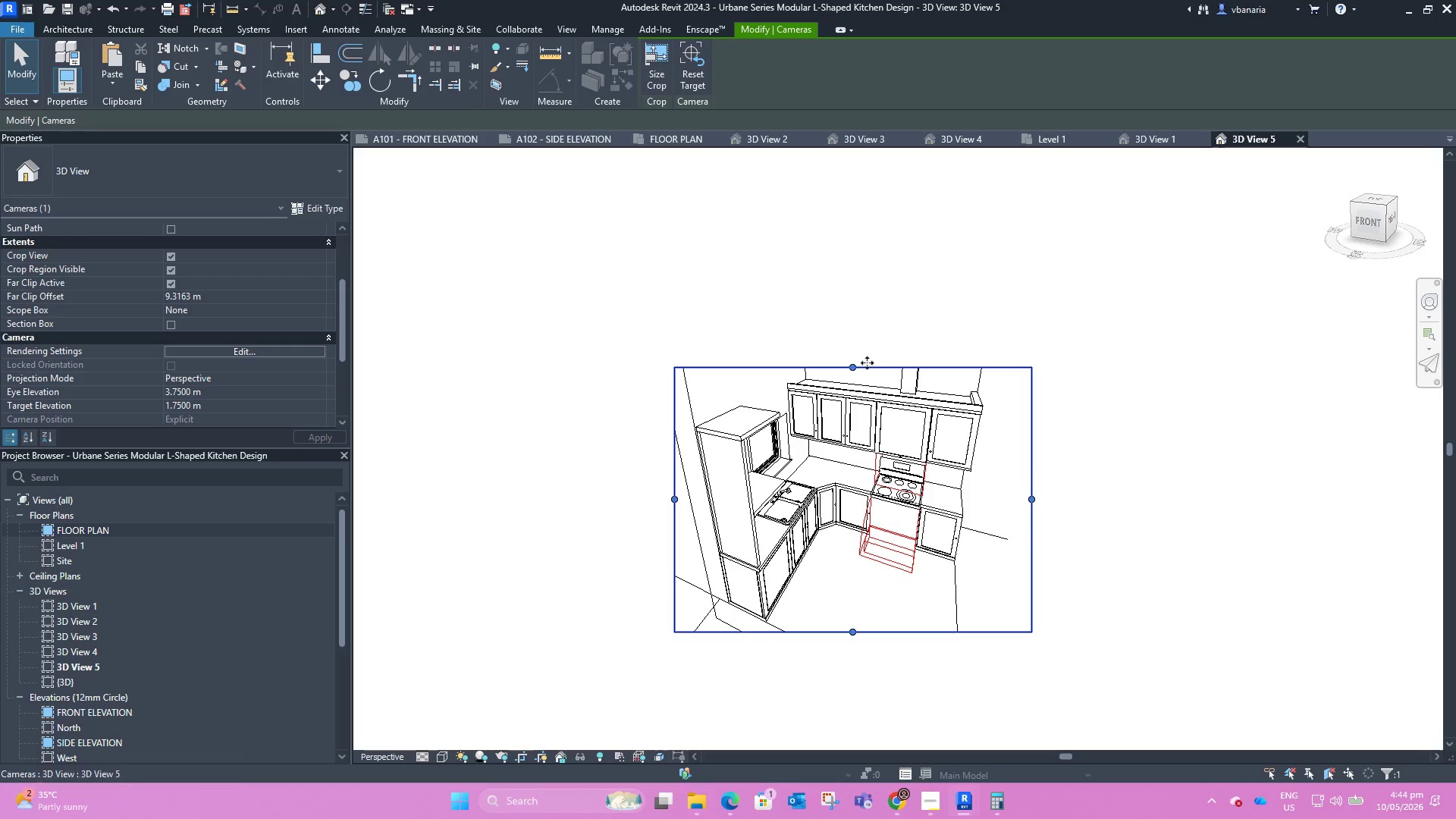 
left_click_drag(start_coordinate=[849, 364], to_coordinate=[845, 347])
 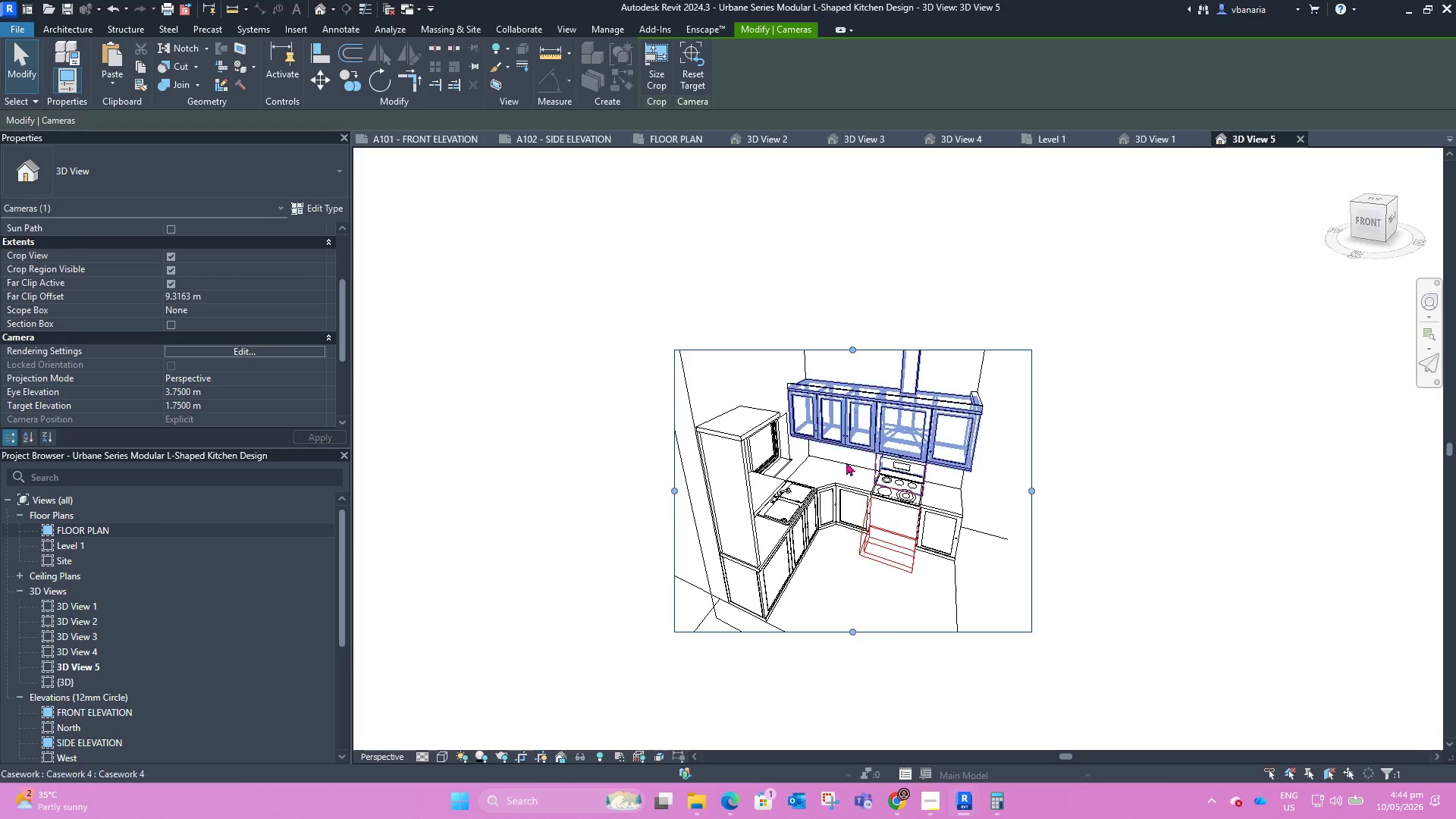 
scroll: coordinate [846, 470], scroll_direction: up, amount: 2.0
 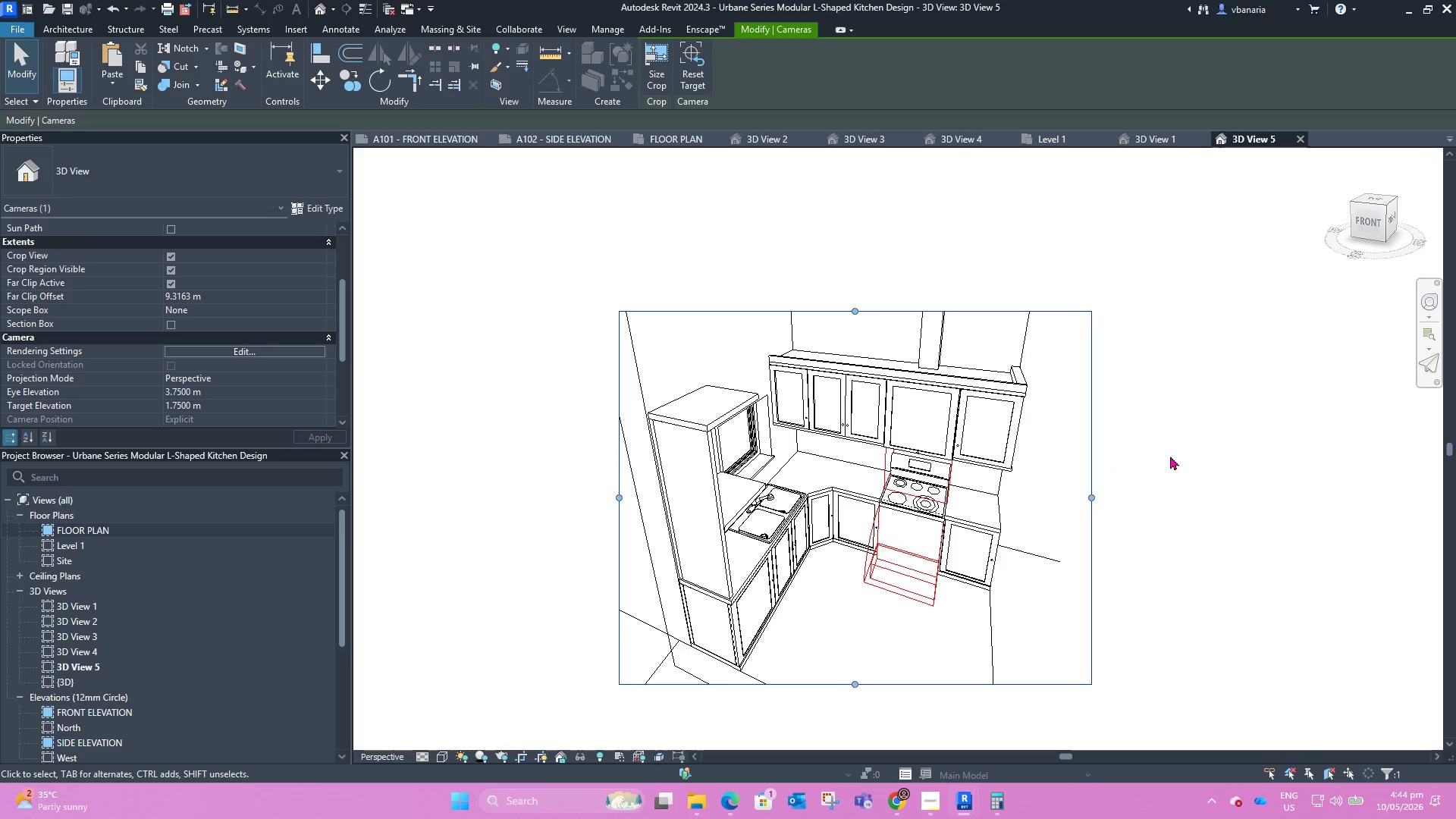 
left_click([1191, 466])
 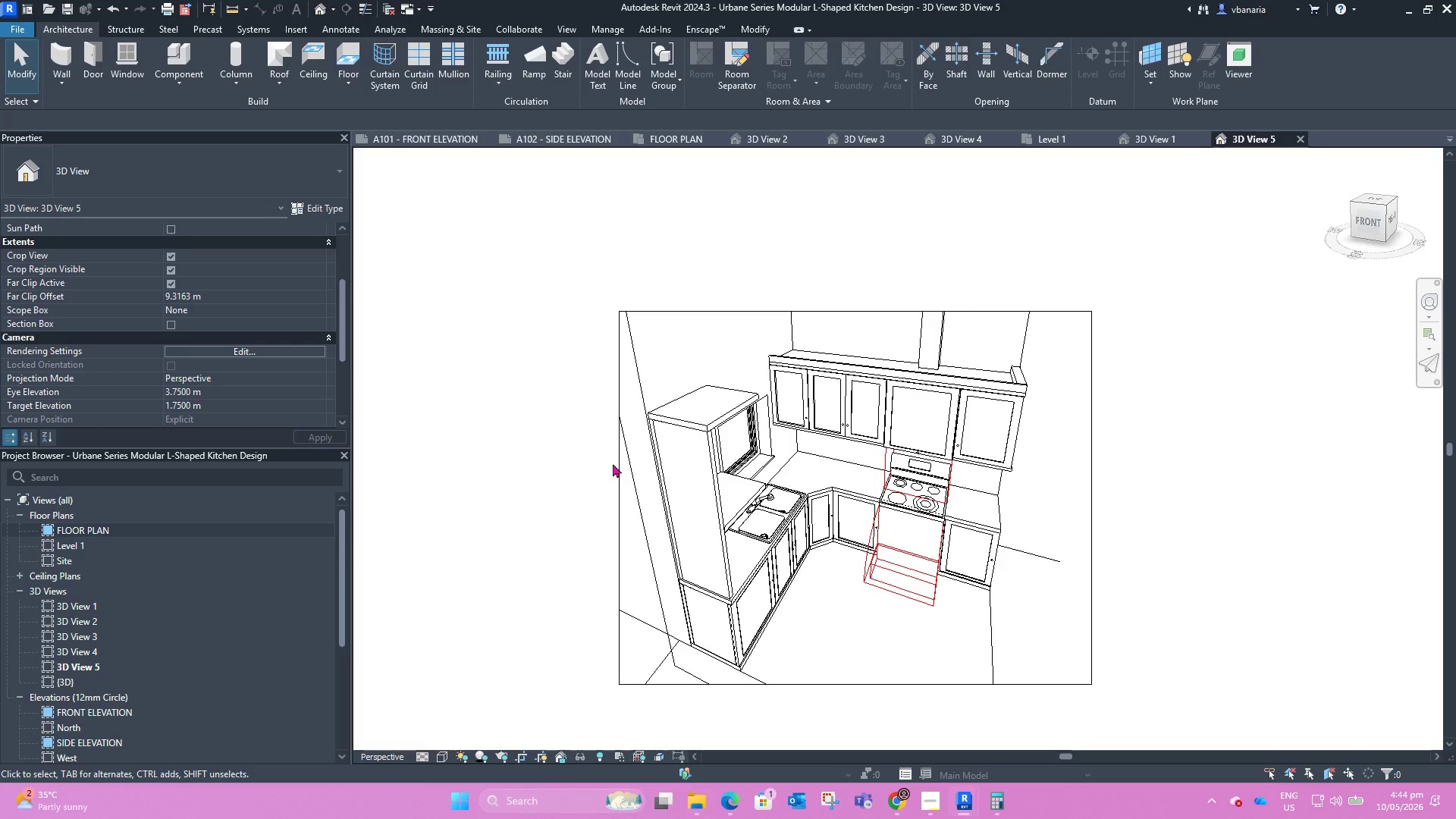 
wait(7.08)
 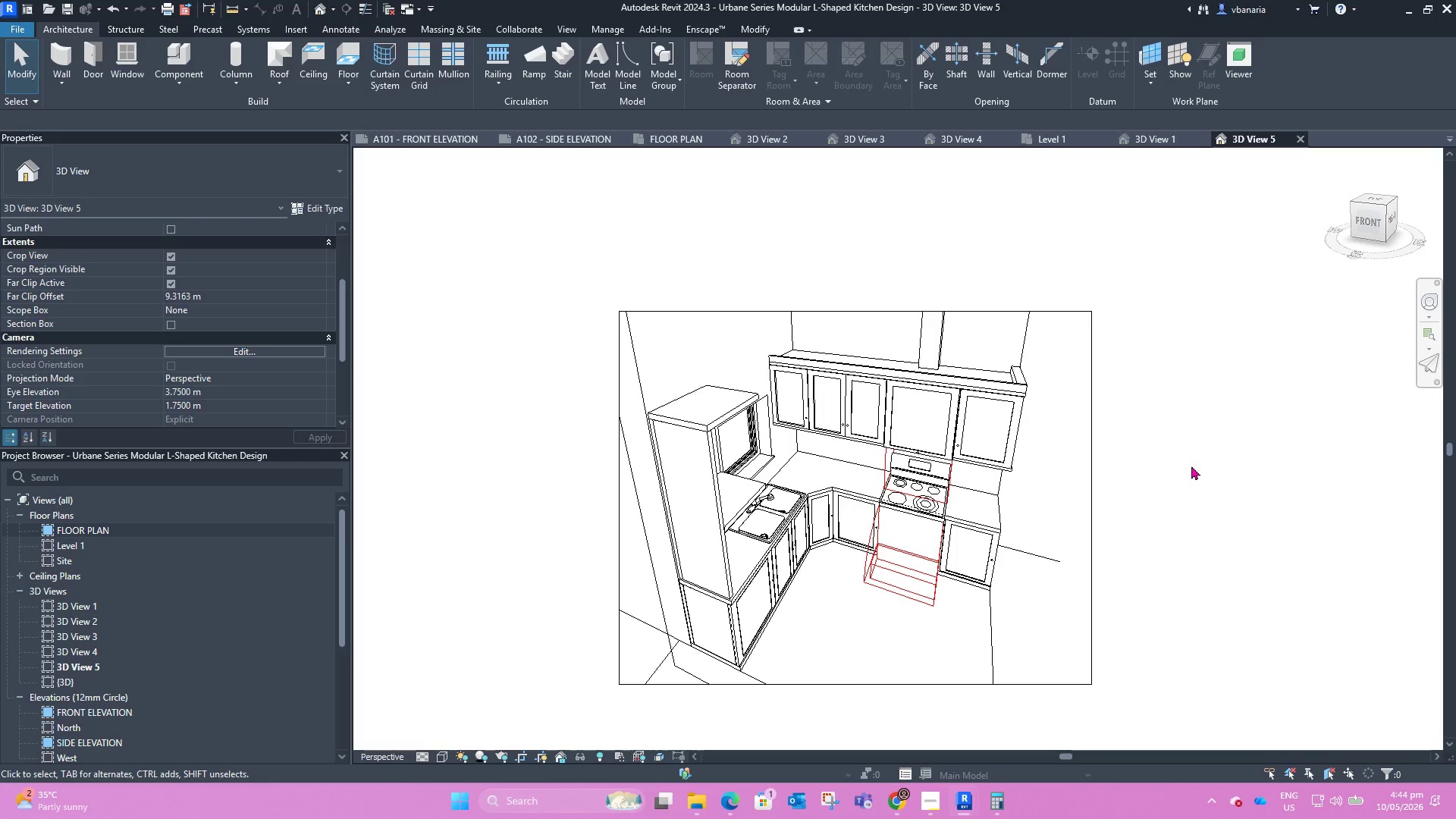 
left_click([1431, 316])
 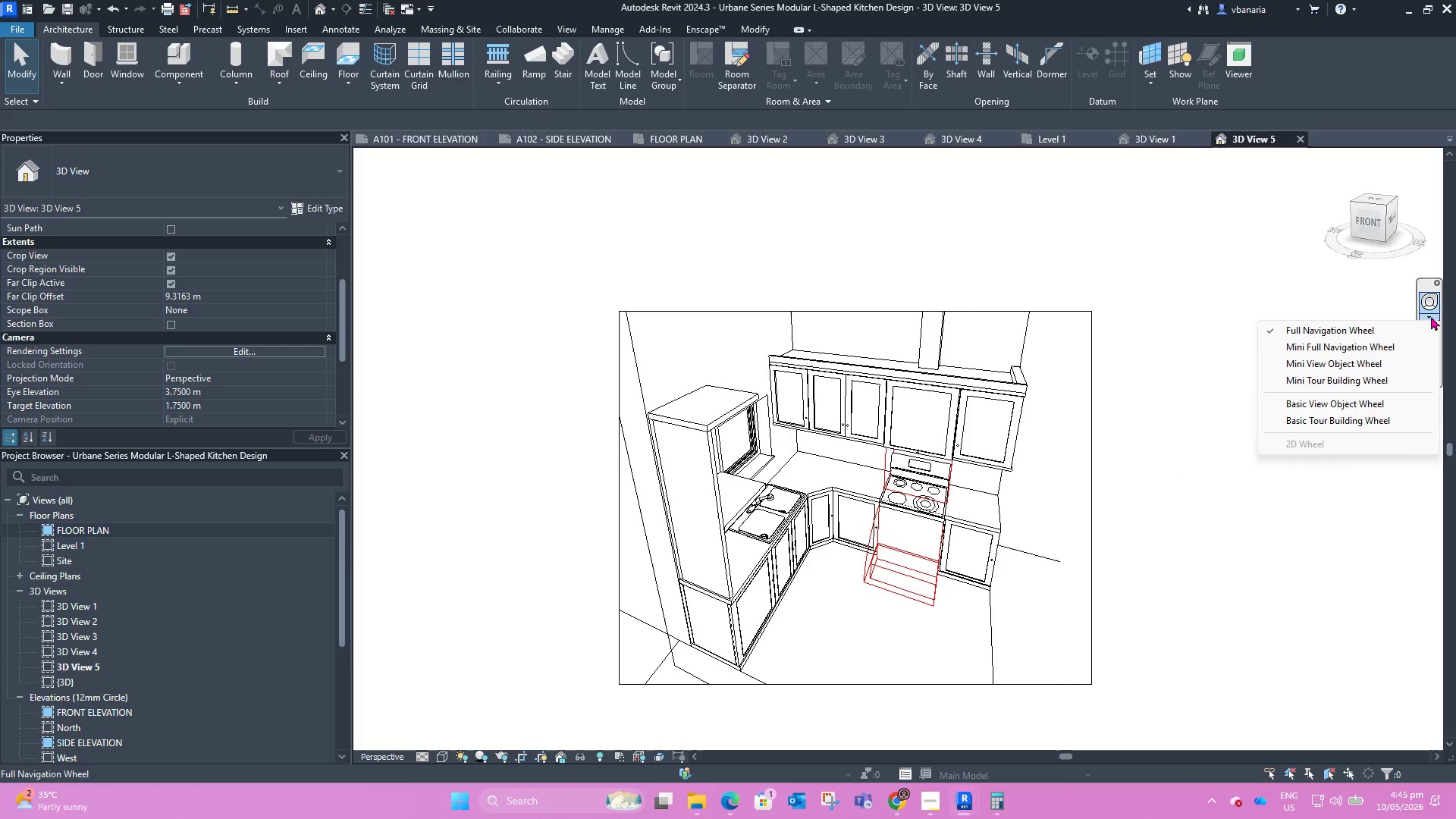 
left_click([1324, 269])
 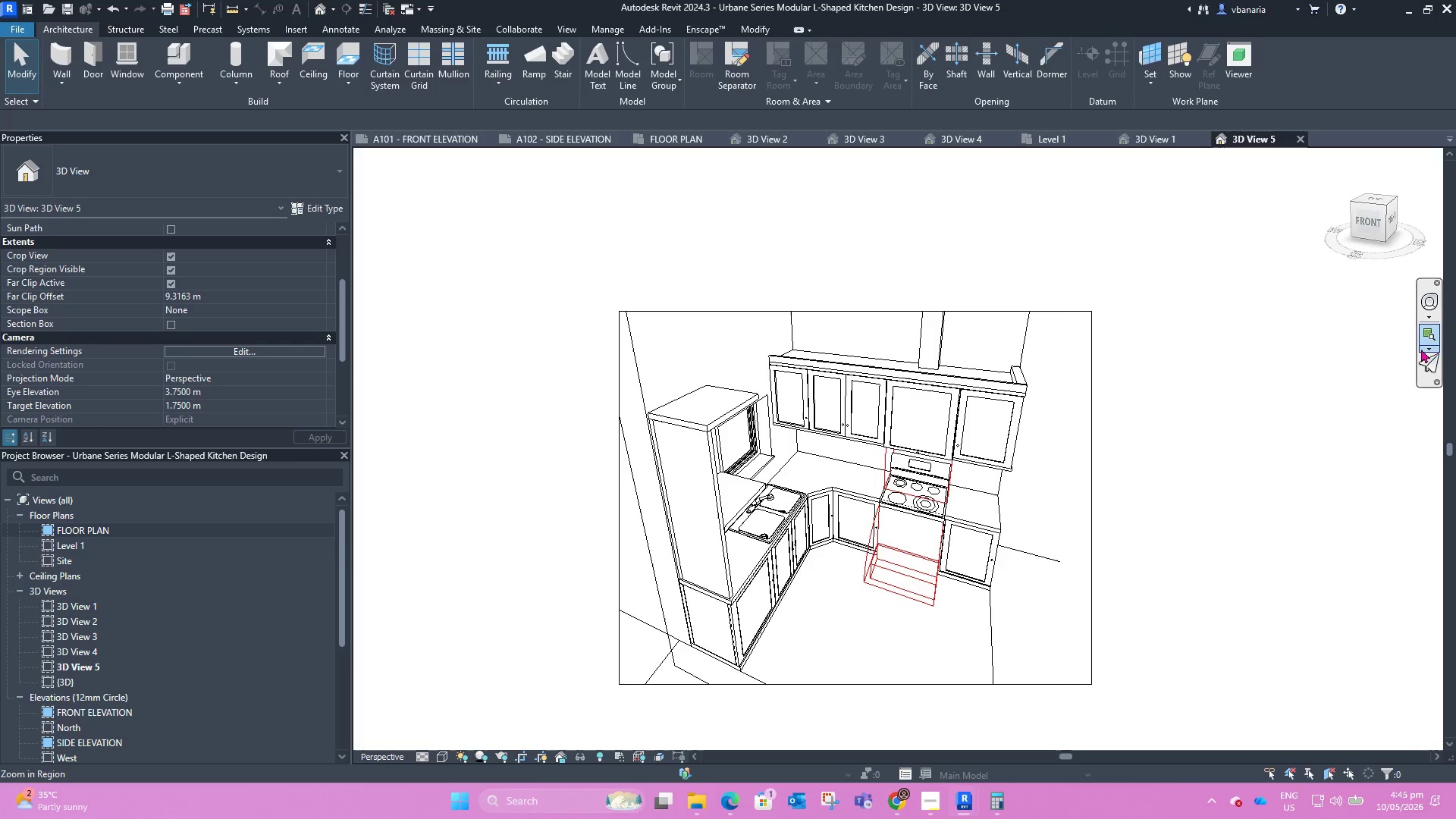 
left_click([1421, 349])
 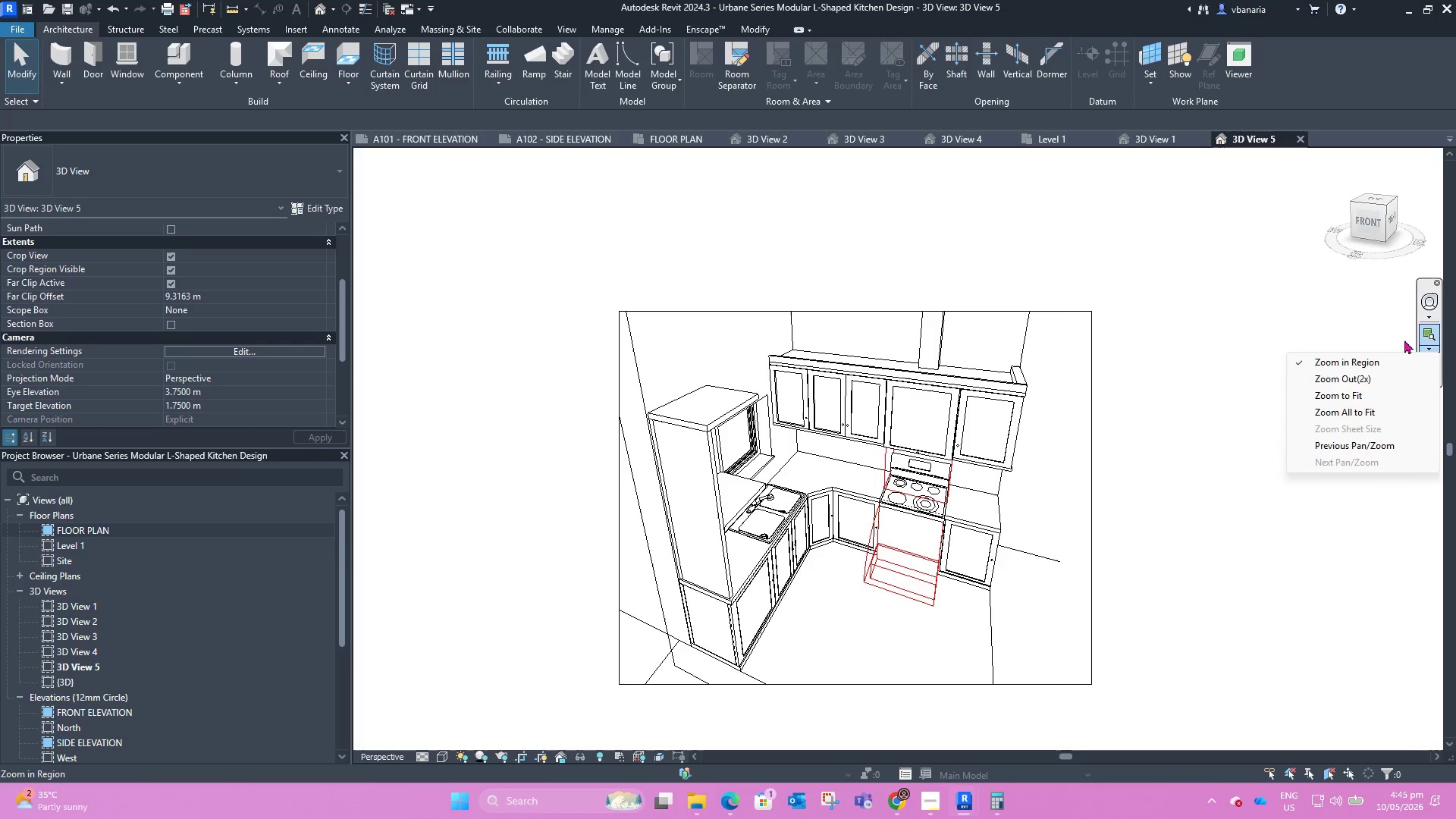 
left_click([1318, 310])
 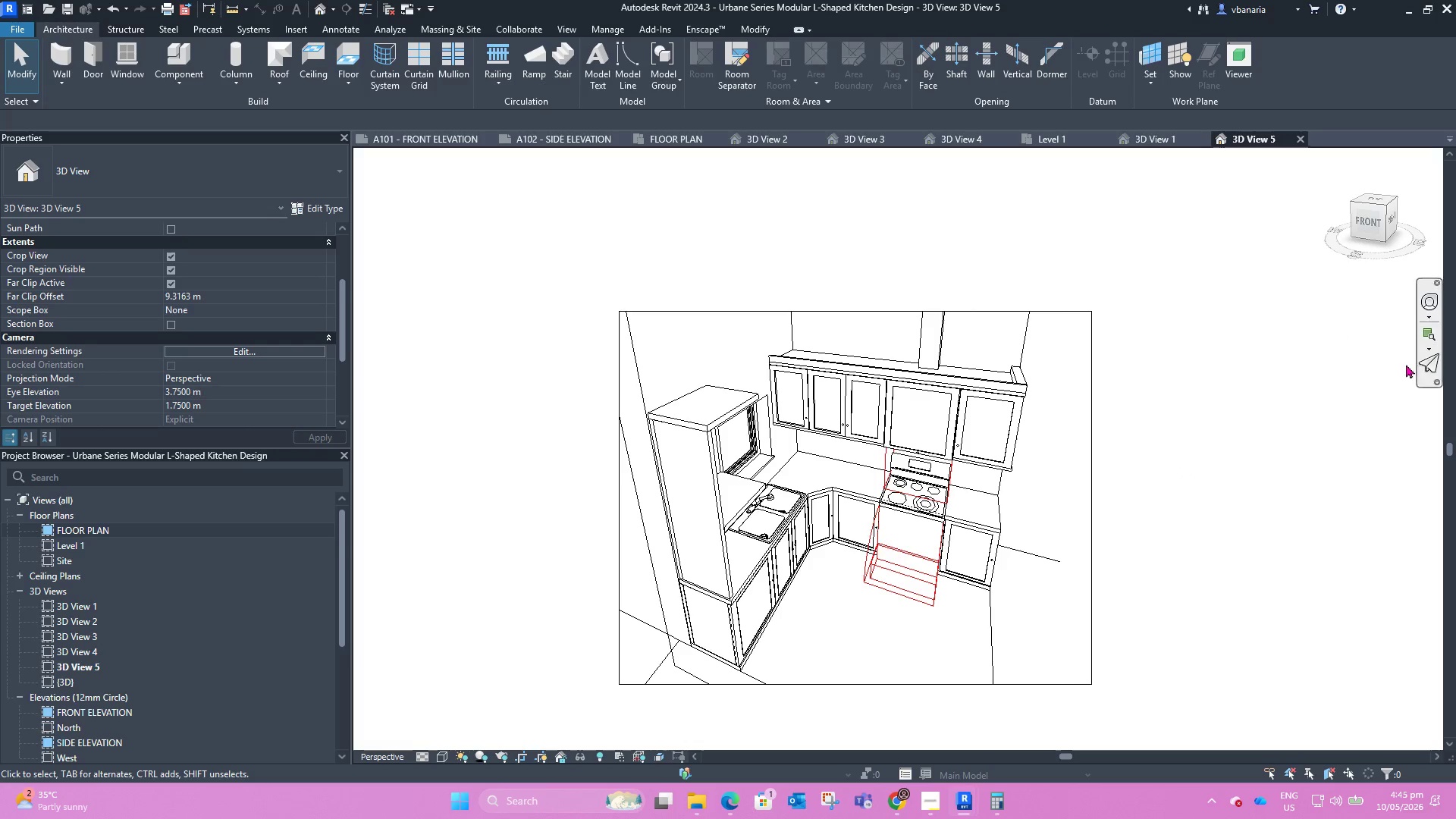 
mouse_move([1417, 351])
 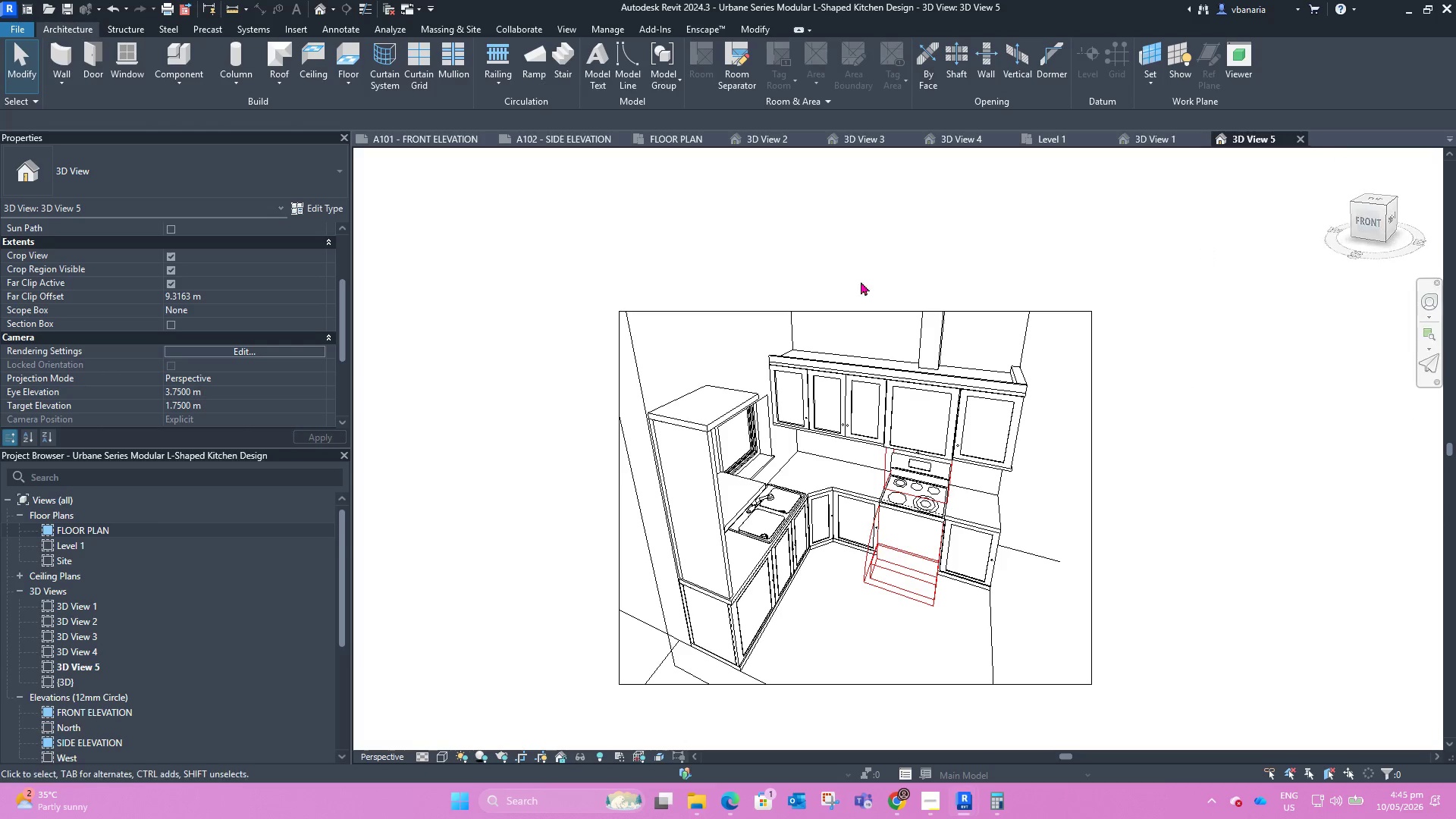 
wait(5.41)
 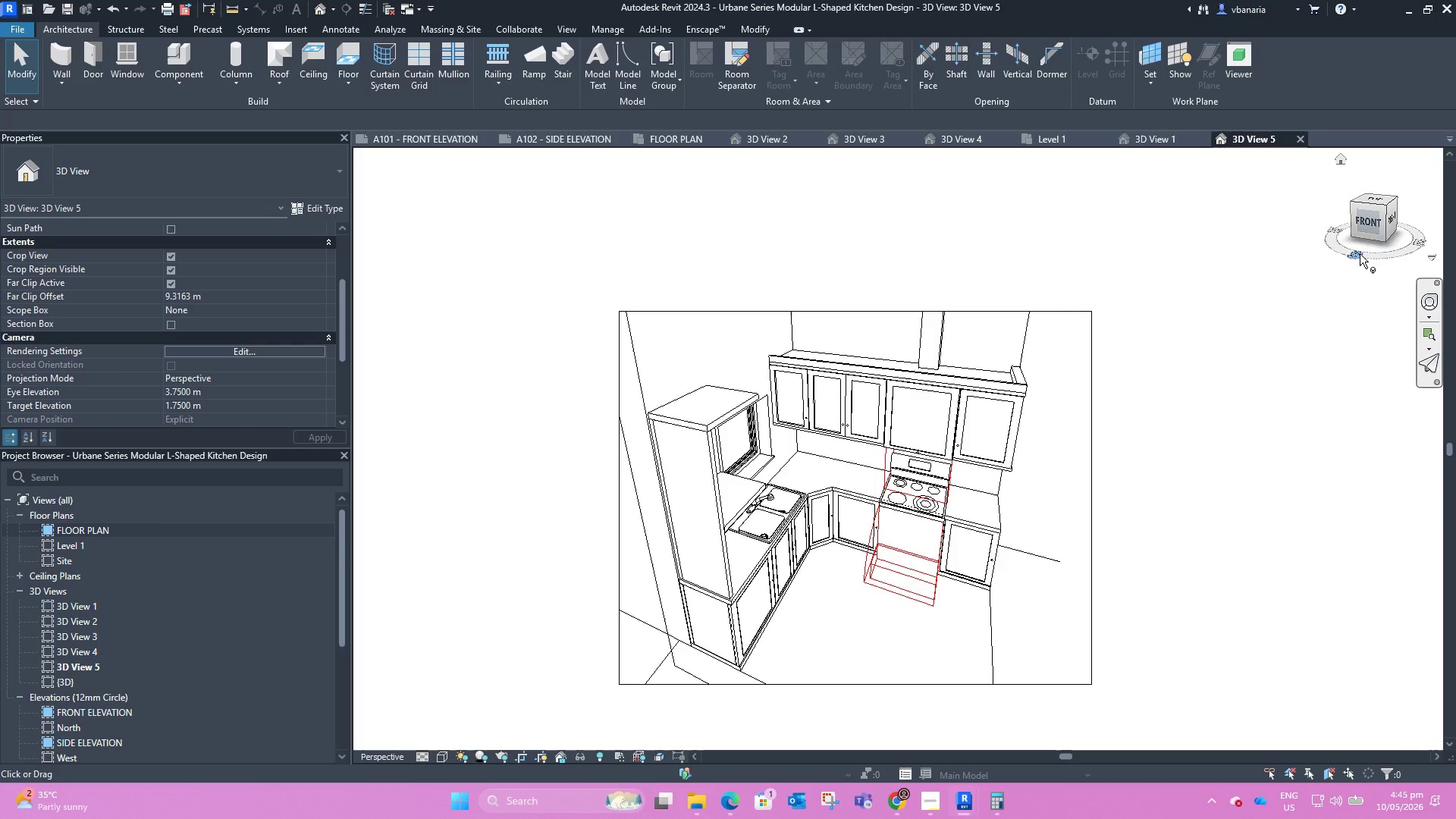 
scroll: coordinate [112, 372], scroll_direction: down, amount: 6.0
 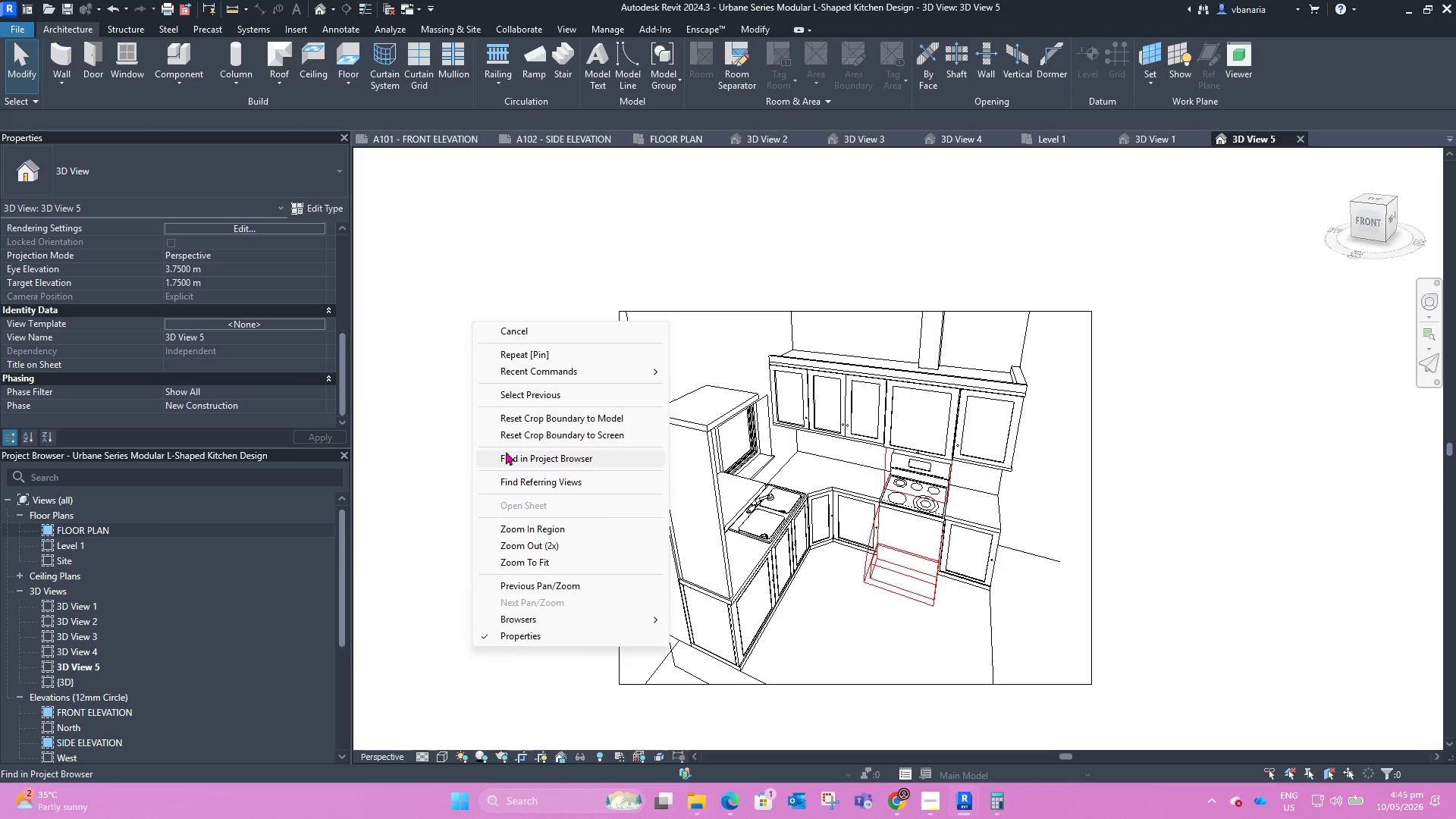 
left_click([515, 485])
 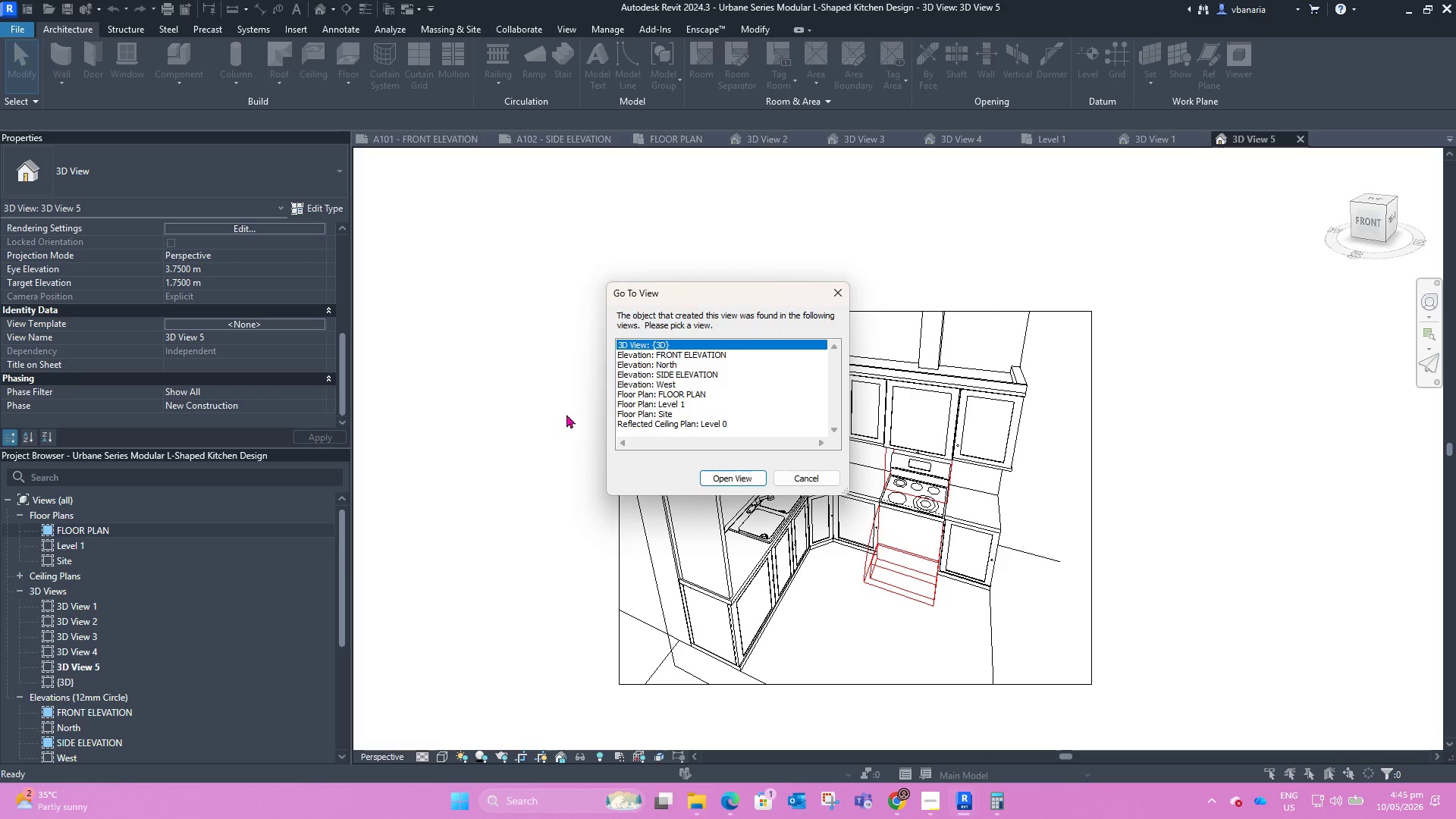 
scroll: coordinate [703, 384], scroll_direction: down, amount: 4.0
 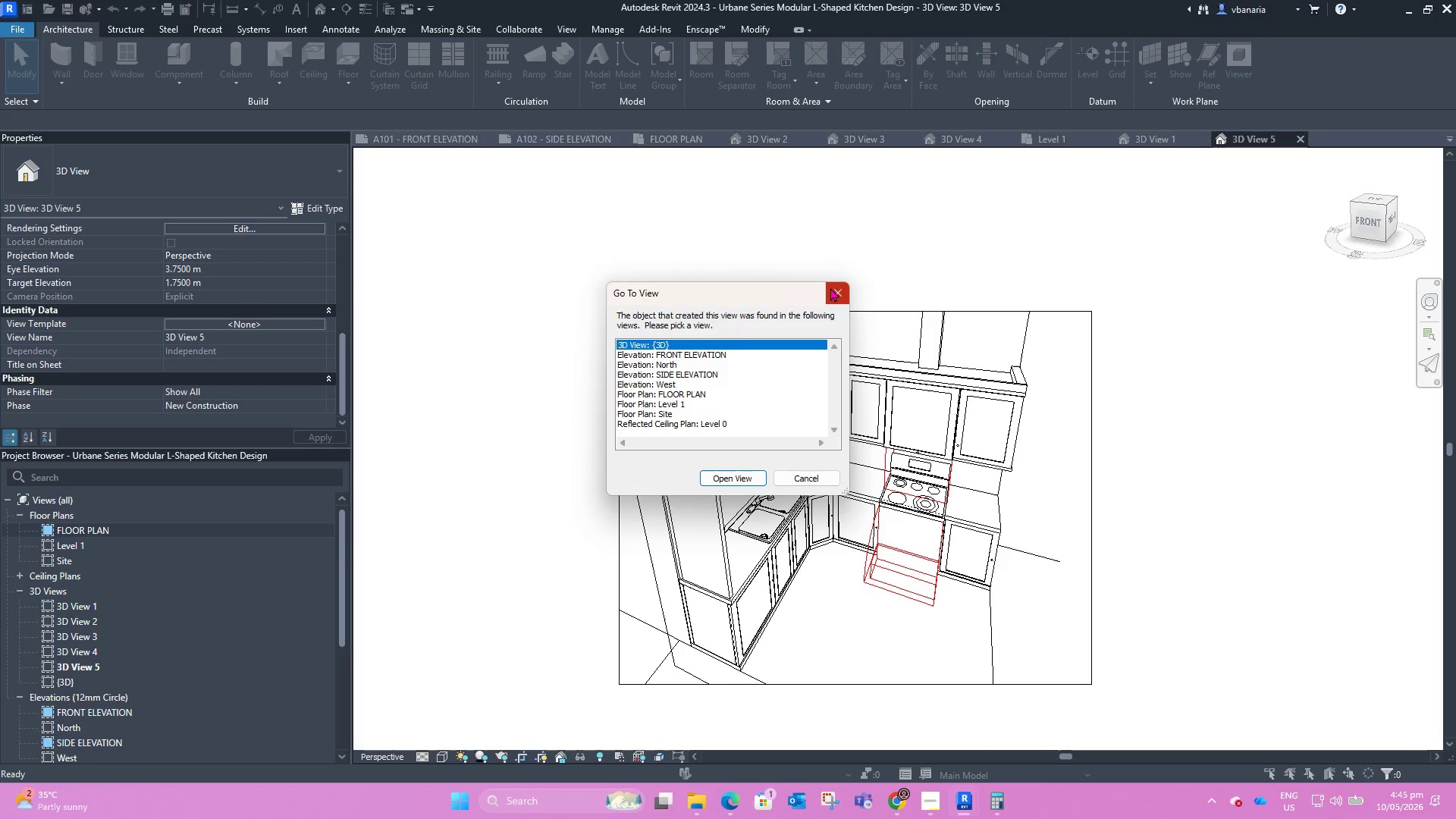 
left_click([833, 287])
 